 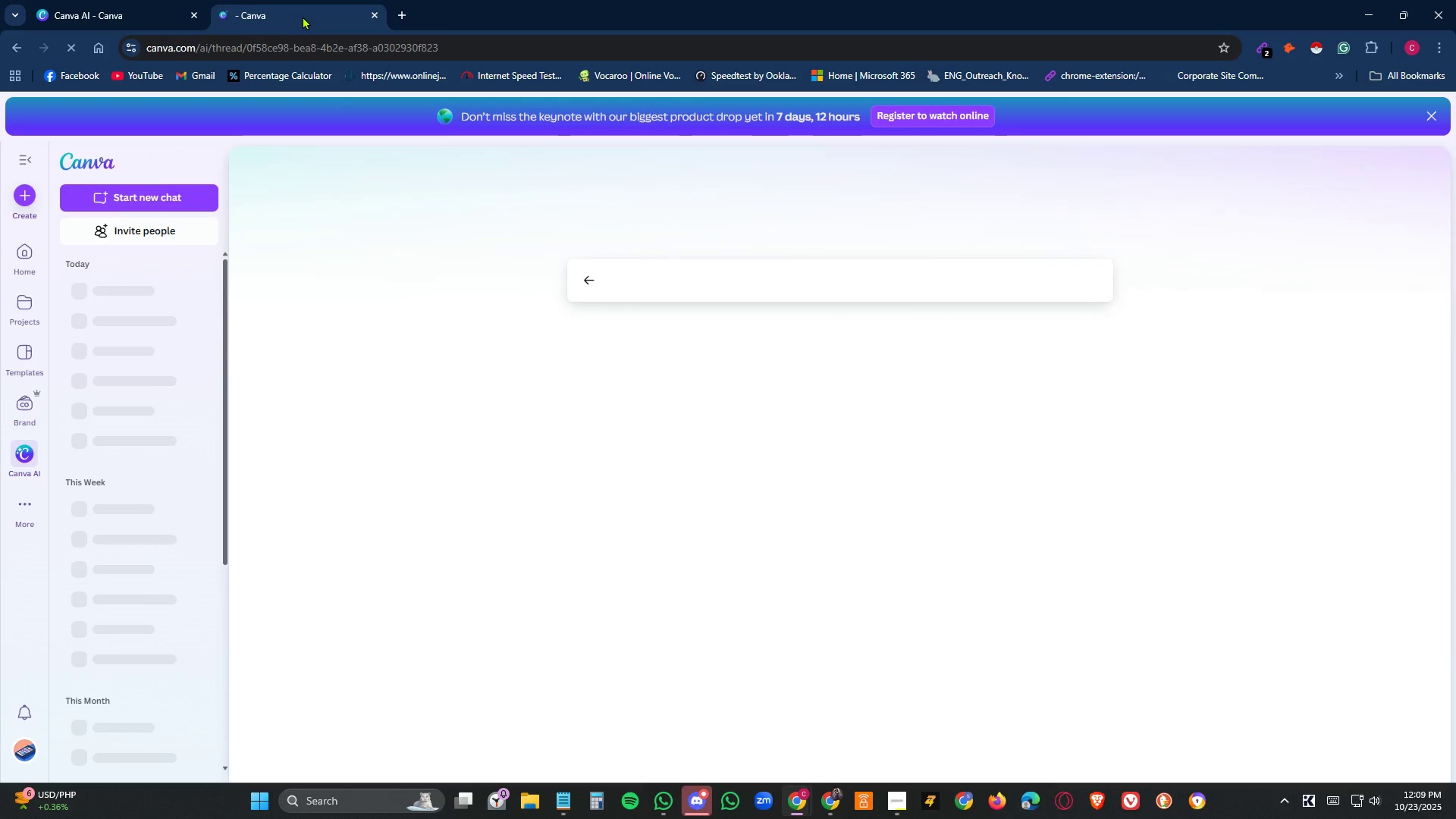 
scroll: coordinate [880, 496], scroll_direction: down, amount: 2.0
 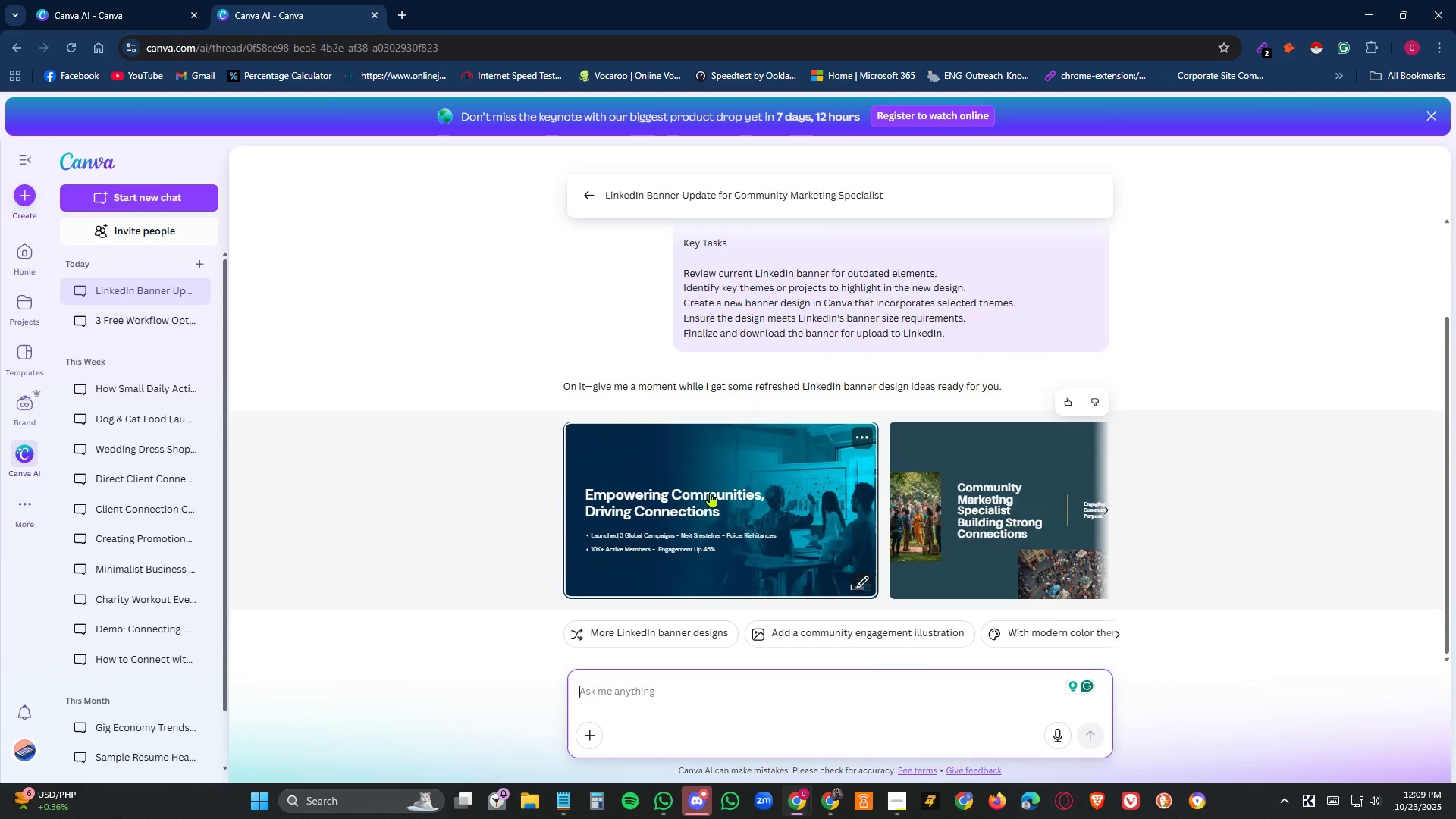 
left_click([710, 492])
 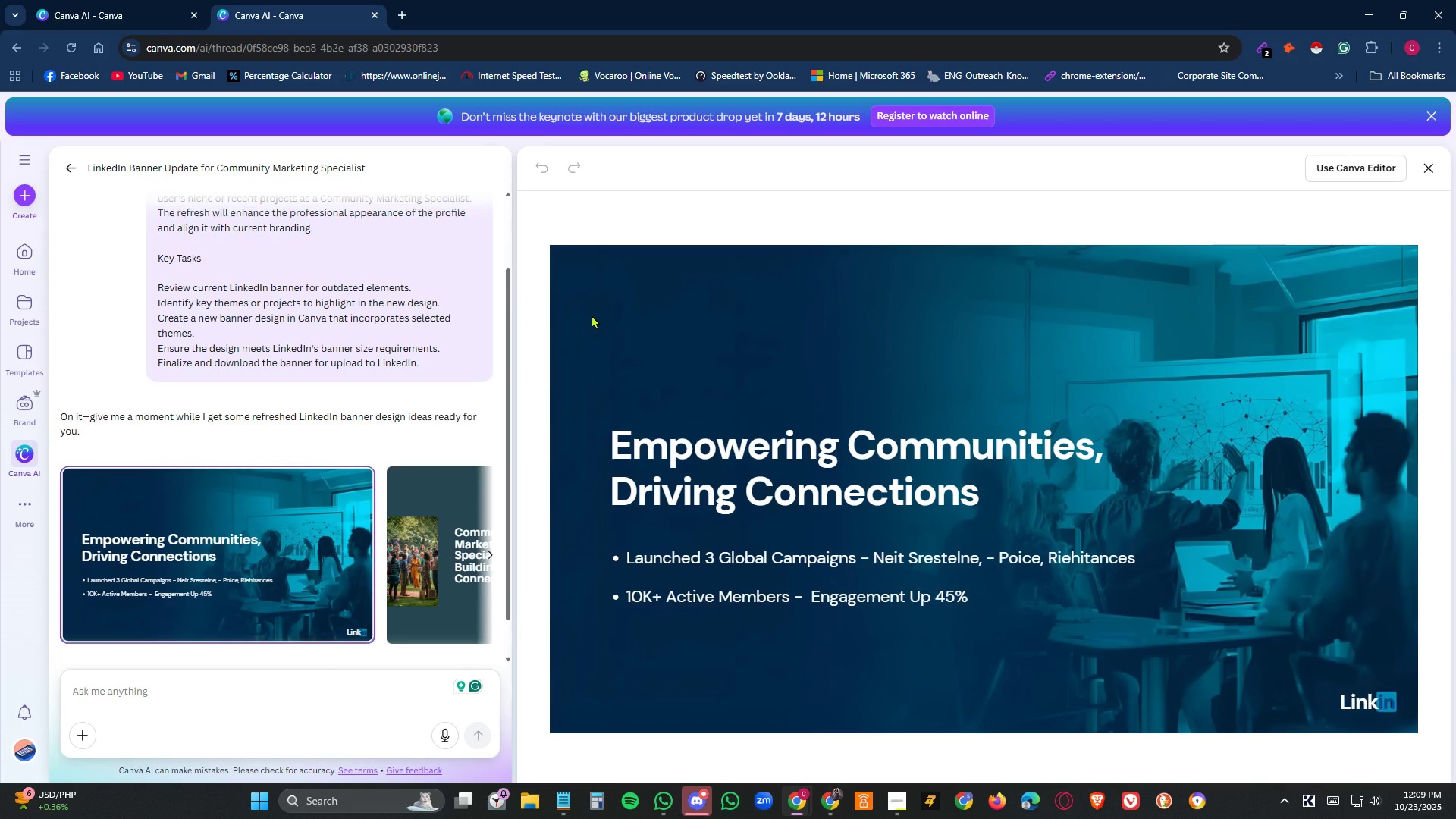 
wait(12.62)
 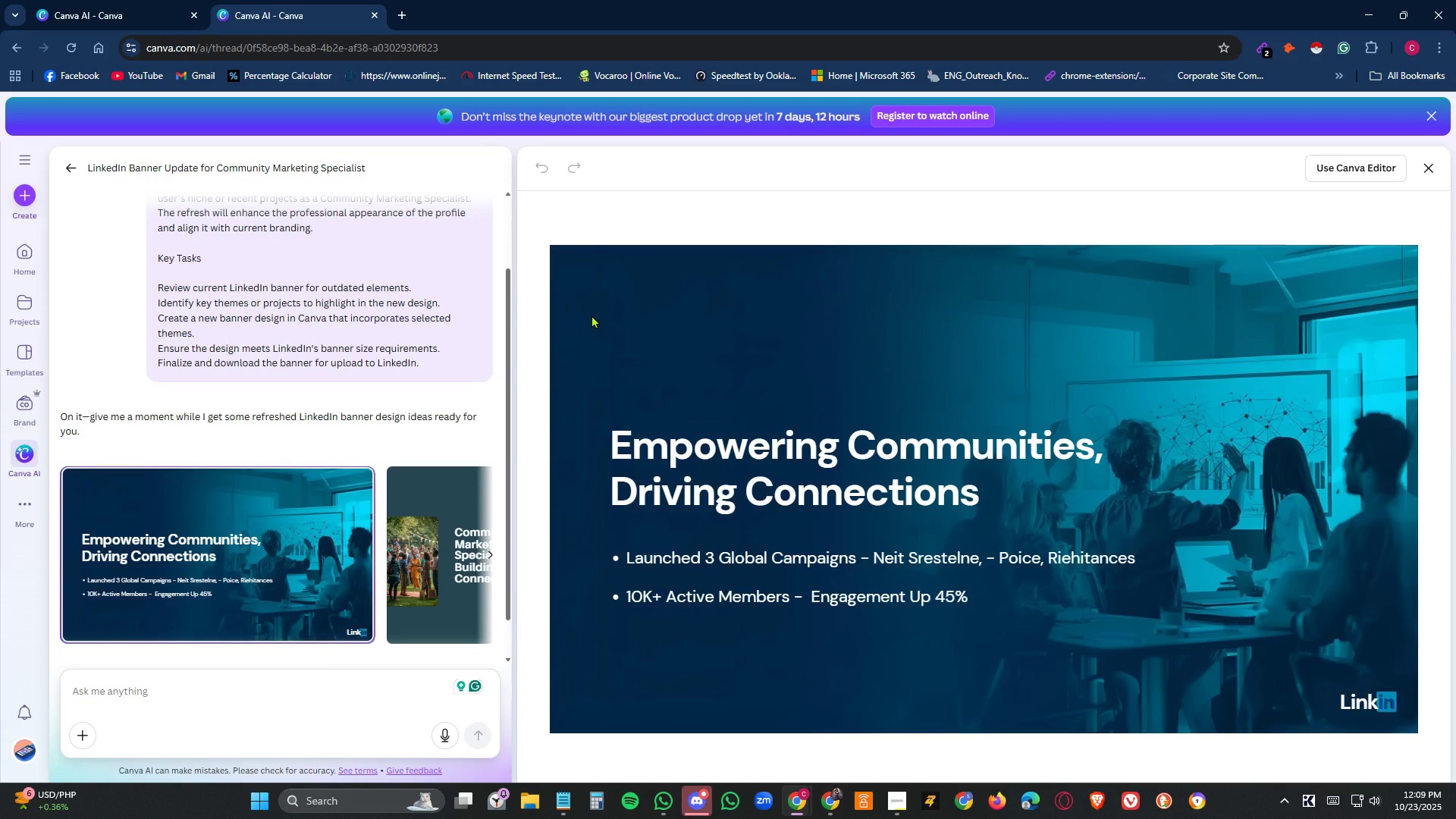 
left_click([489, 557])
 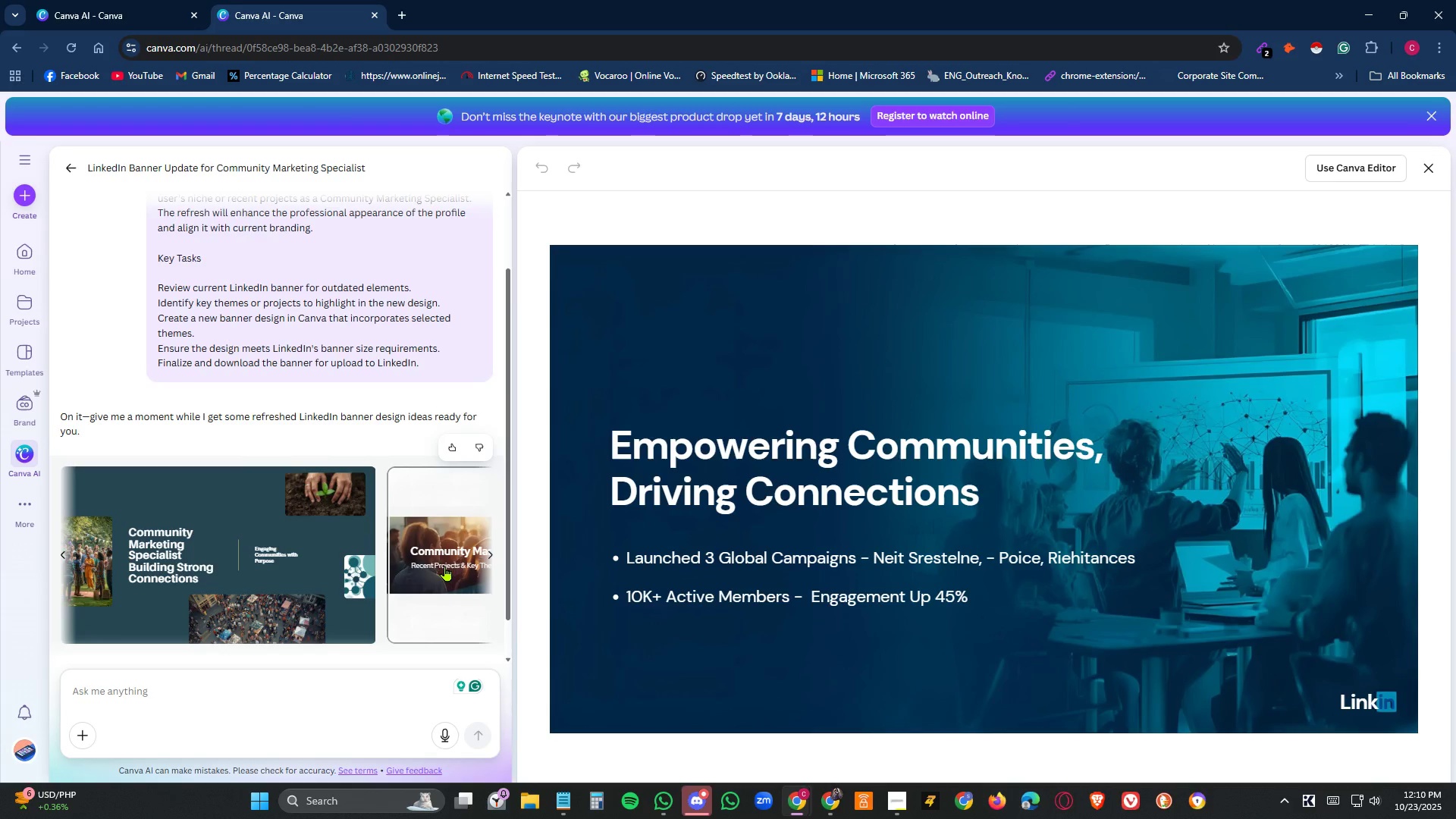 
left_click([445, 566])
 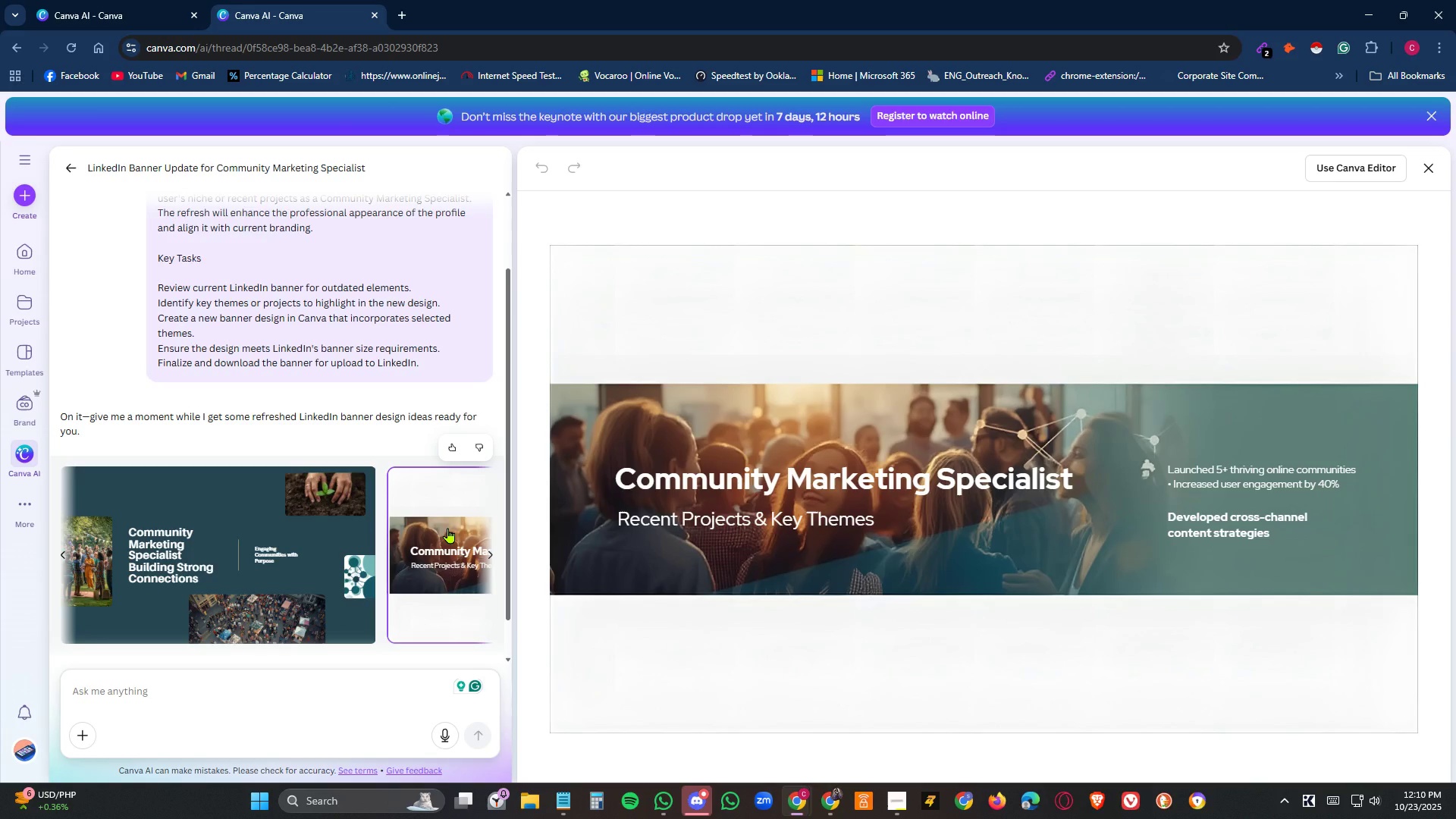 
wait(12.41)
 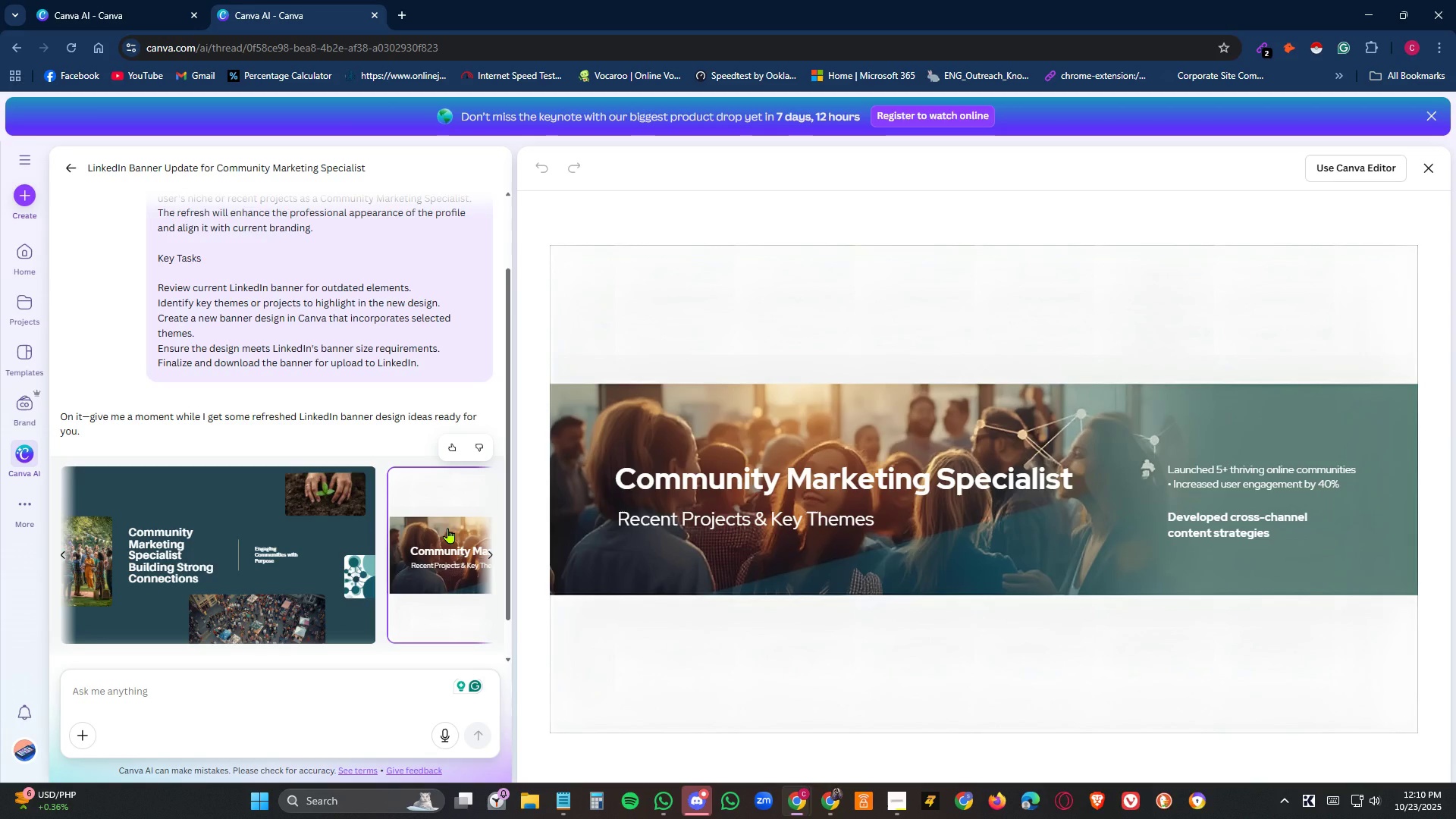 
left_click([77, 12])
 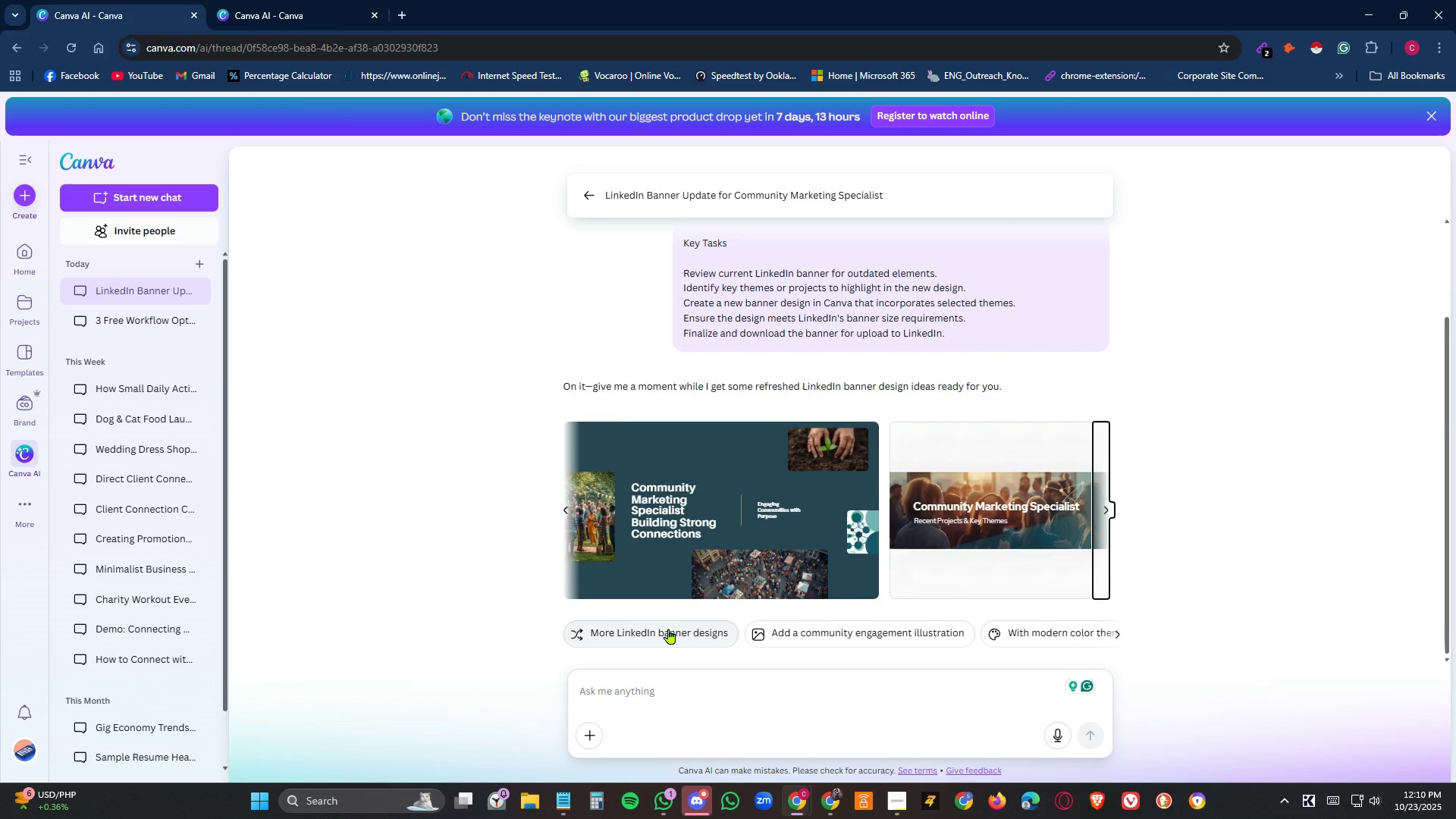 
left_click([669, 629])
 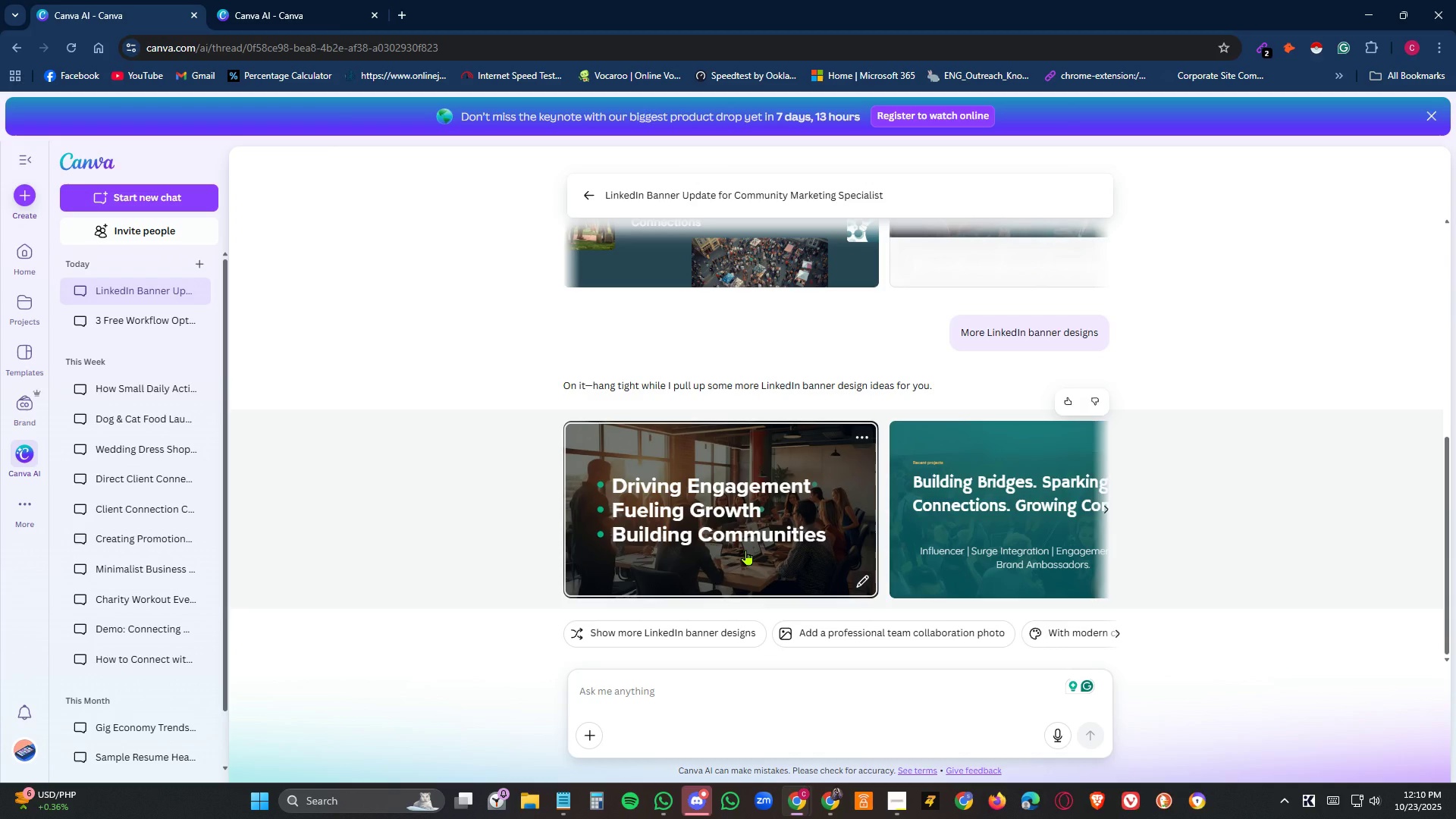 
wait(41.75)
 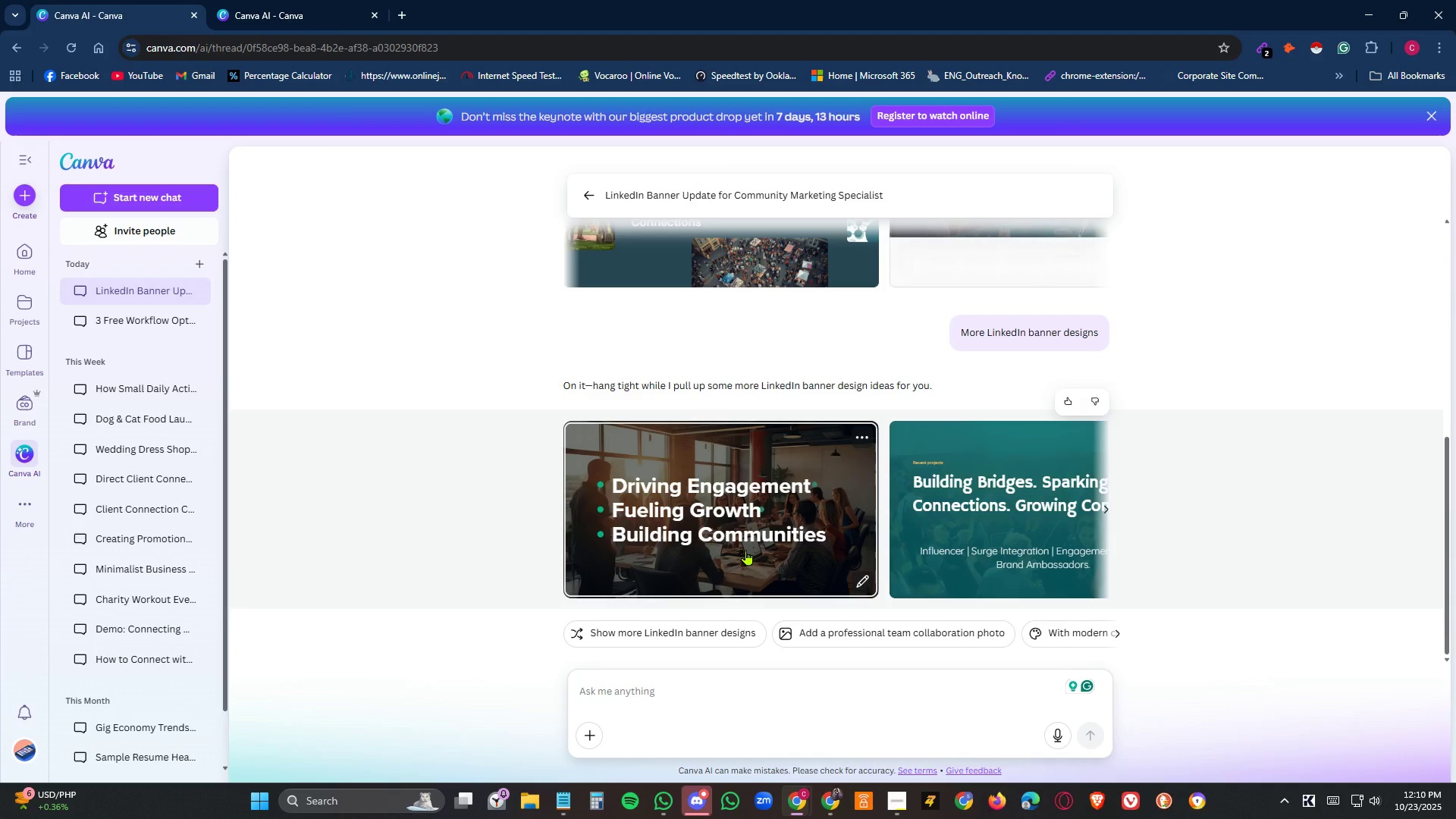 
left_click([1099, 504])
 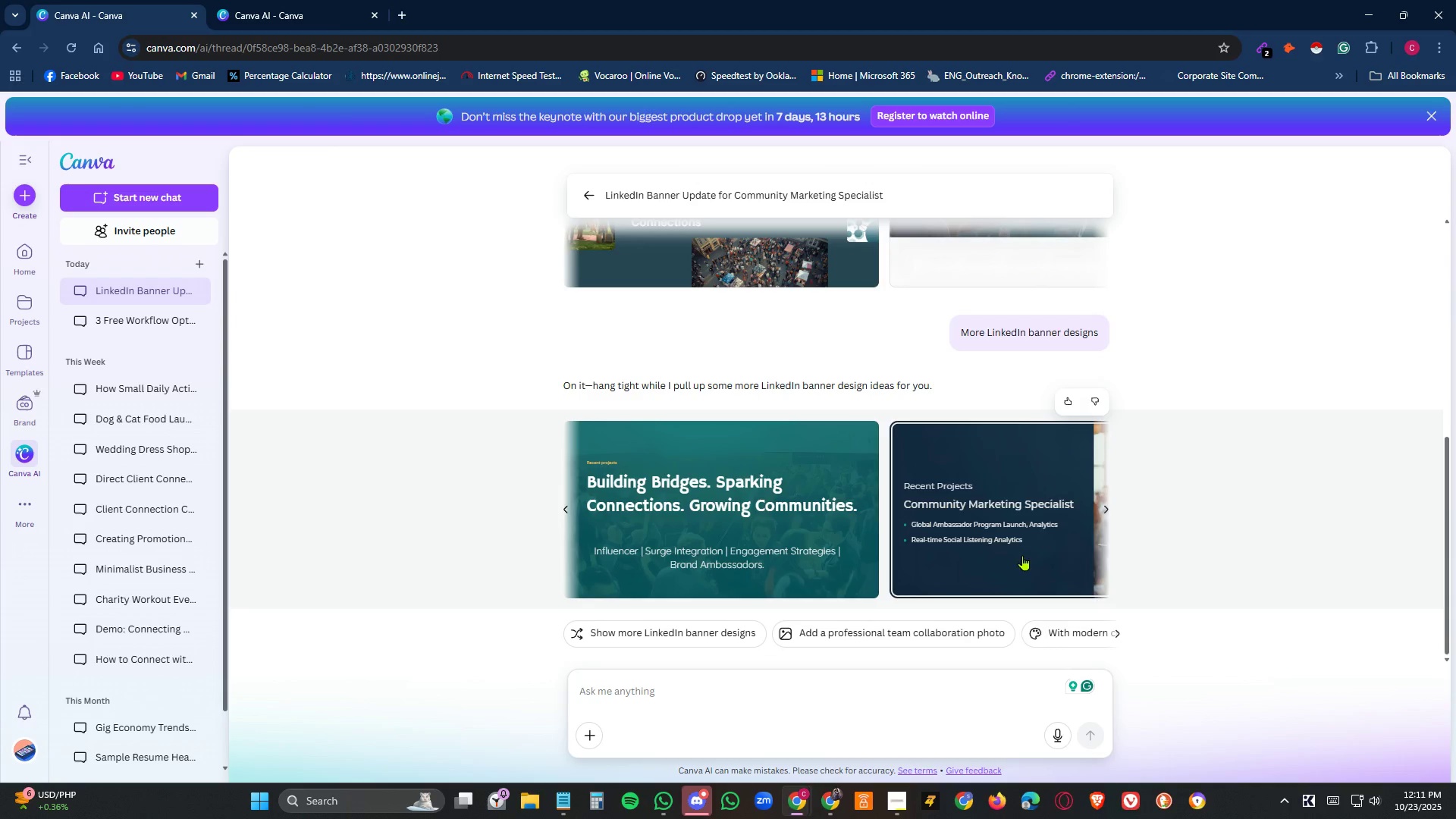 
wait(7.46)
 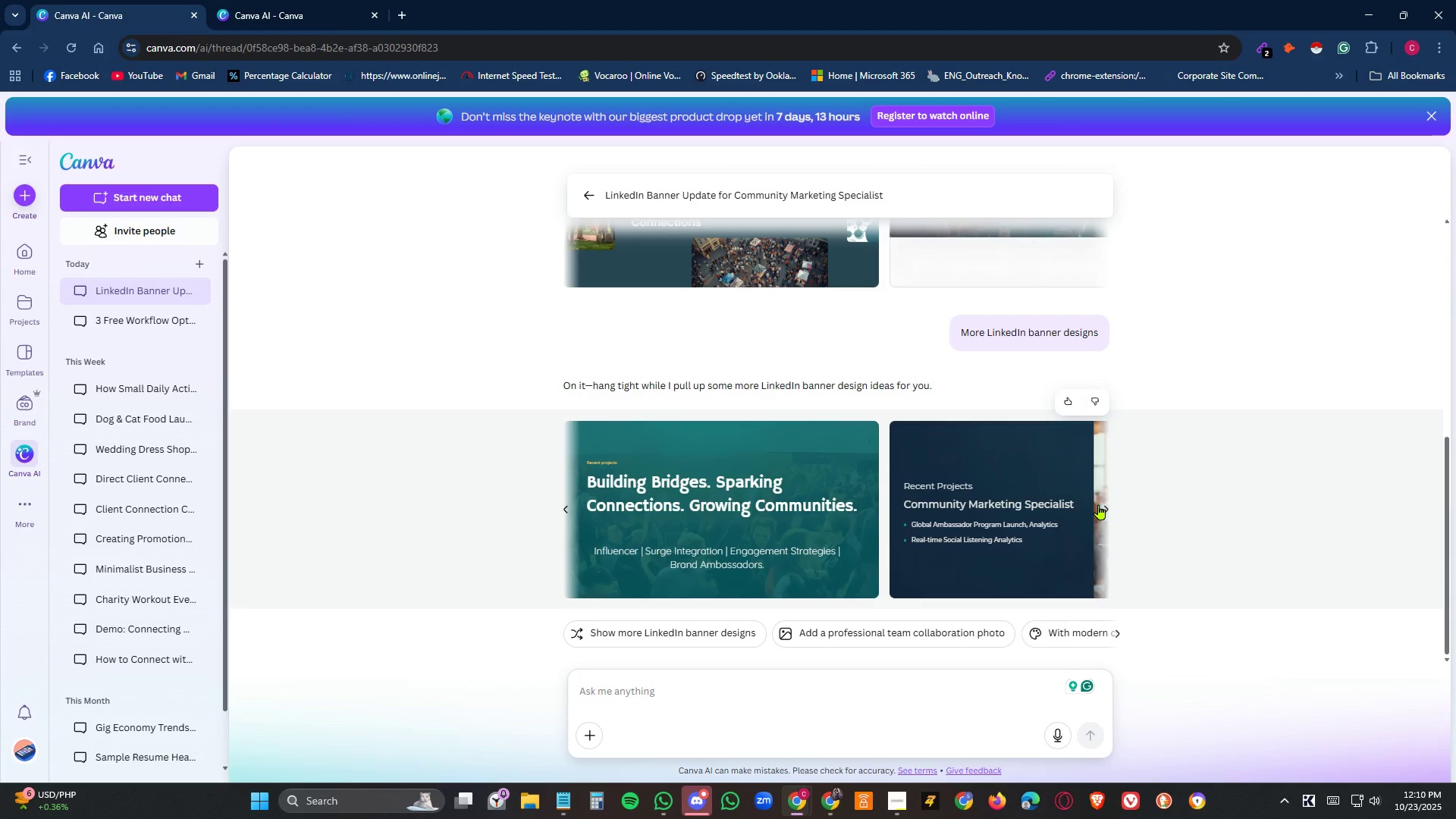 
left_click([1109, 508])
 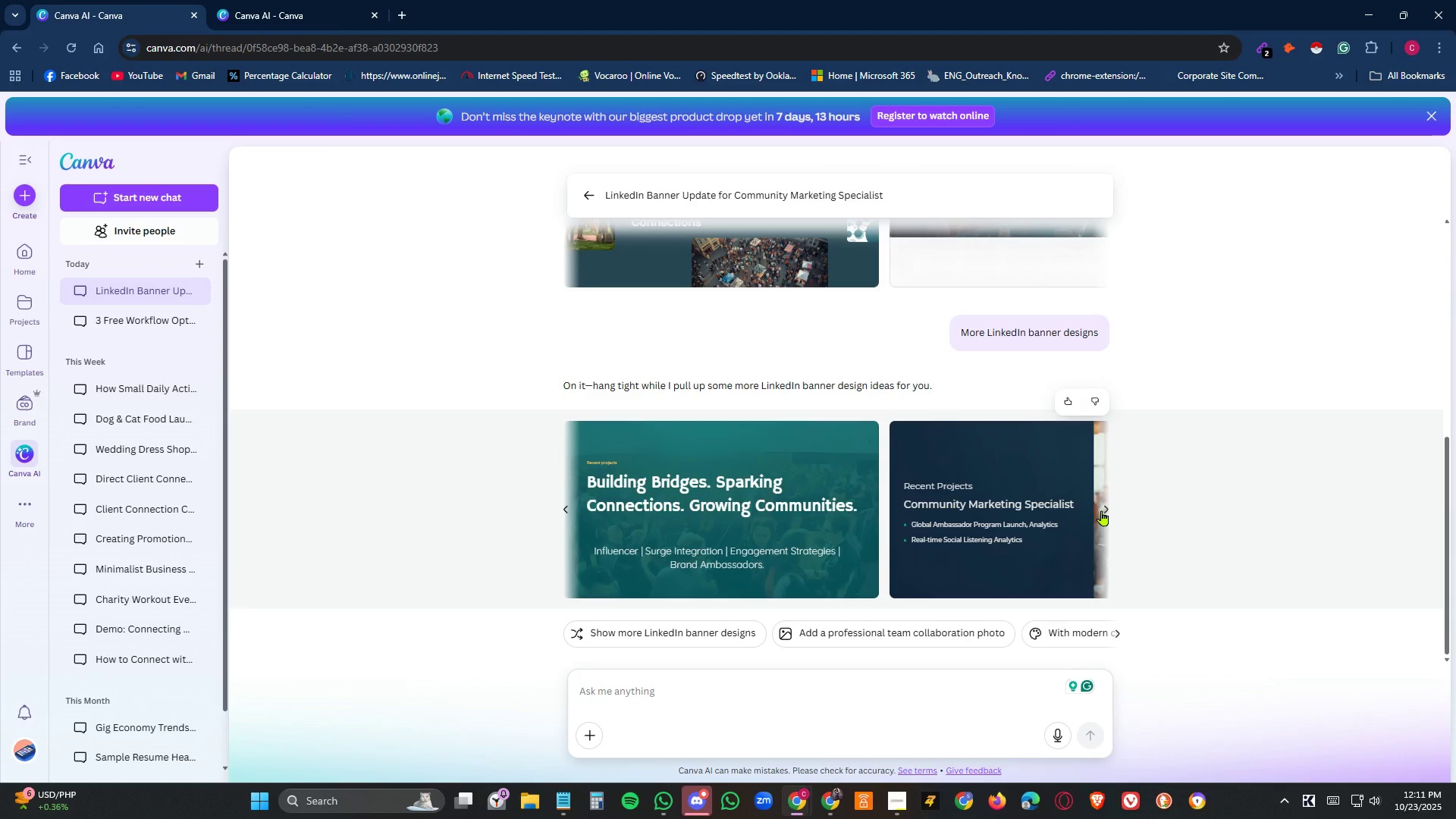 
left_click([1102, 510])
 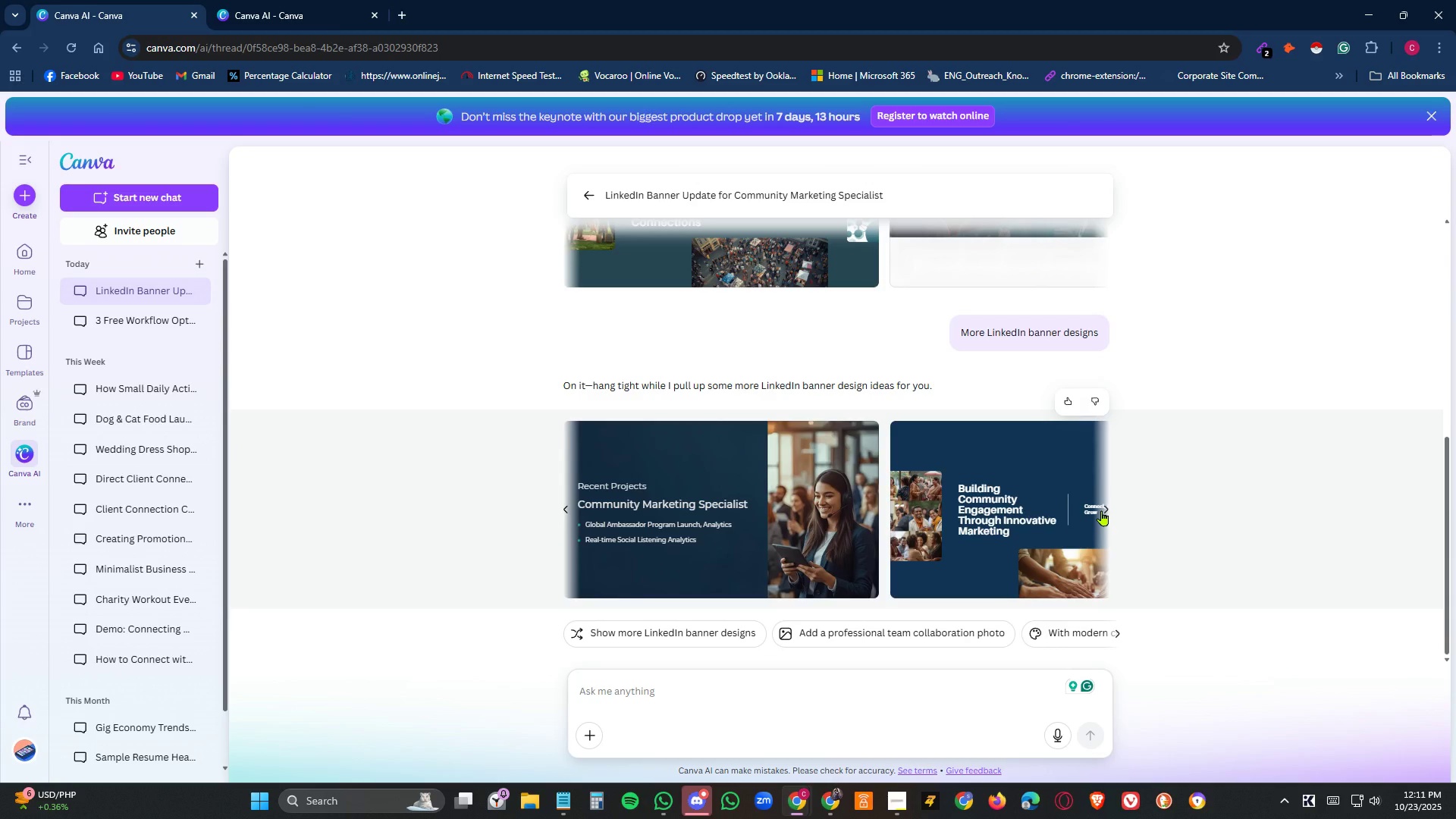 
scroll: coordinate [747, 491], scroll_direction: up, amount: 6.0
 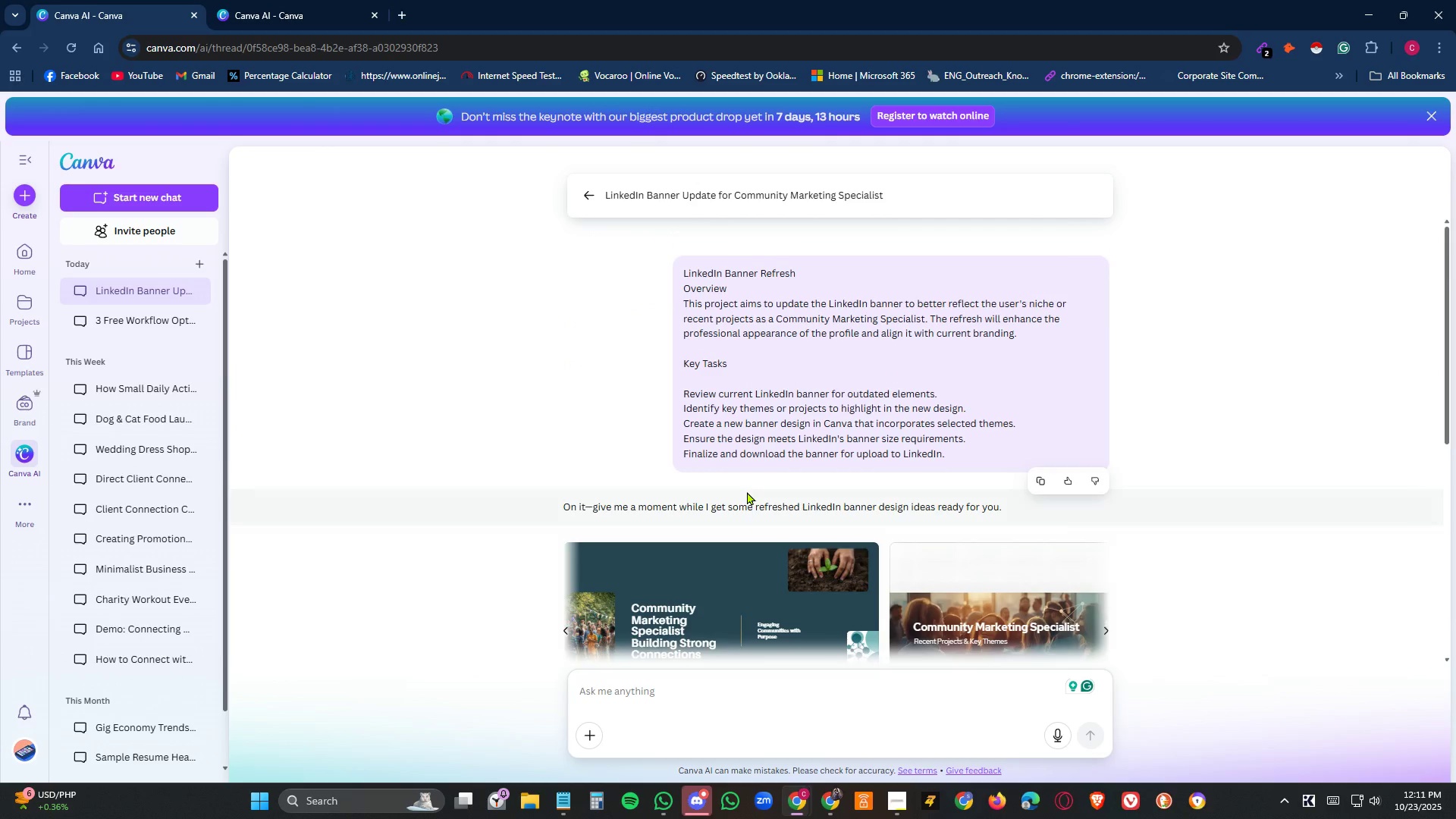 
scroll: coordinate [748, 492], scroll_direction: down, amount: 2.0
 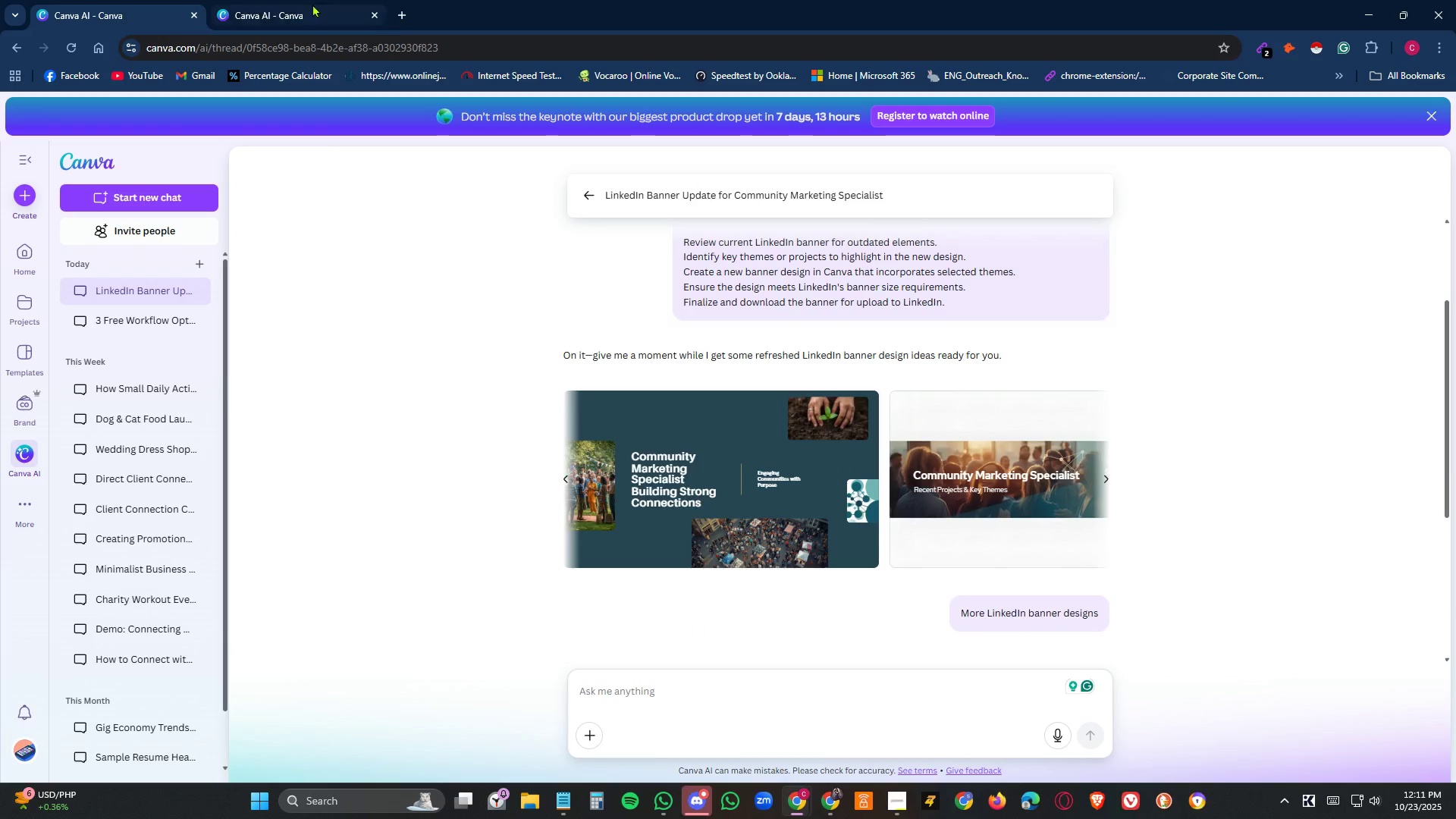 
left_click([306, 13])
 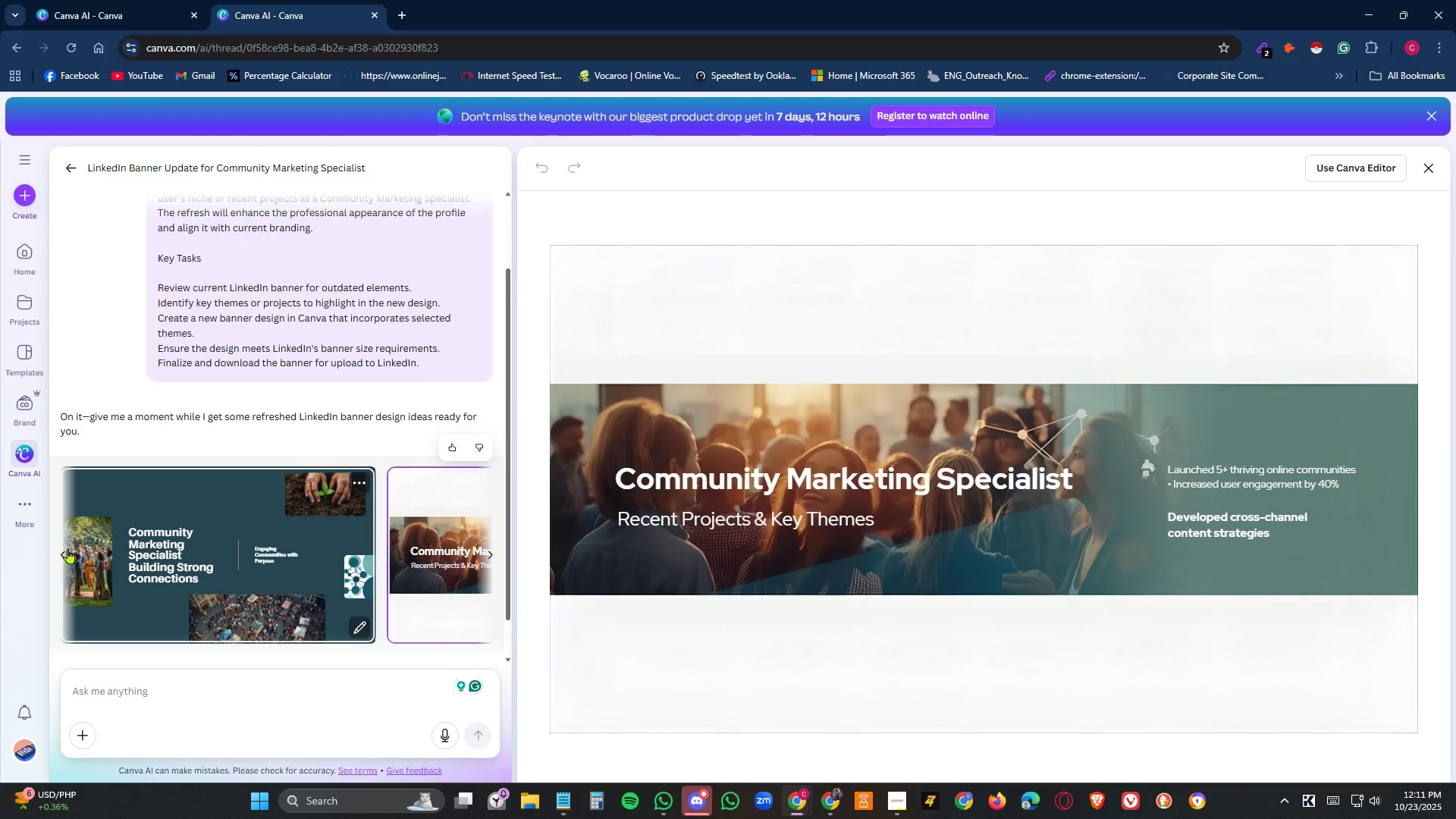 
left_click([62, 553])
 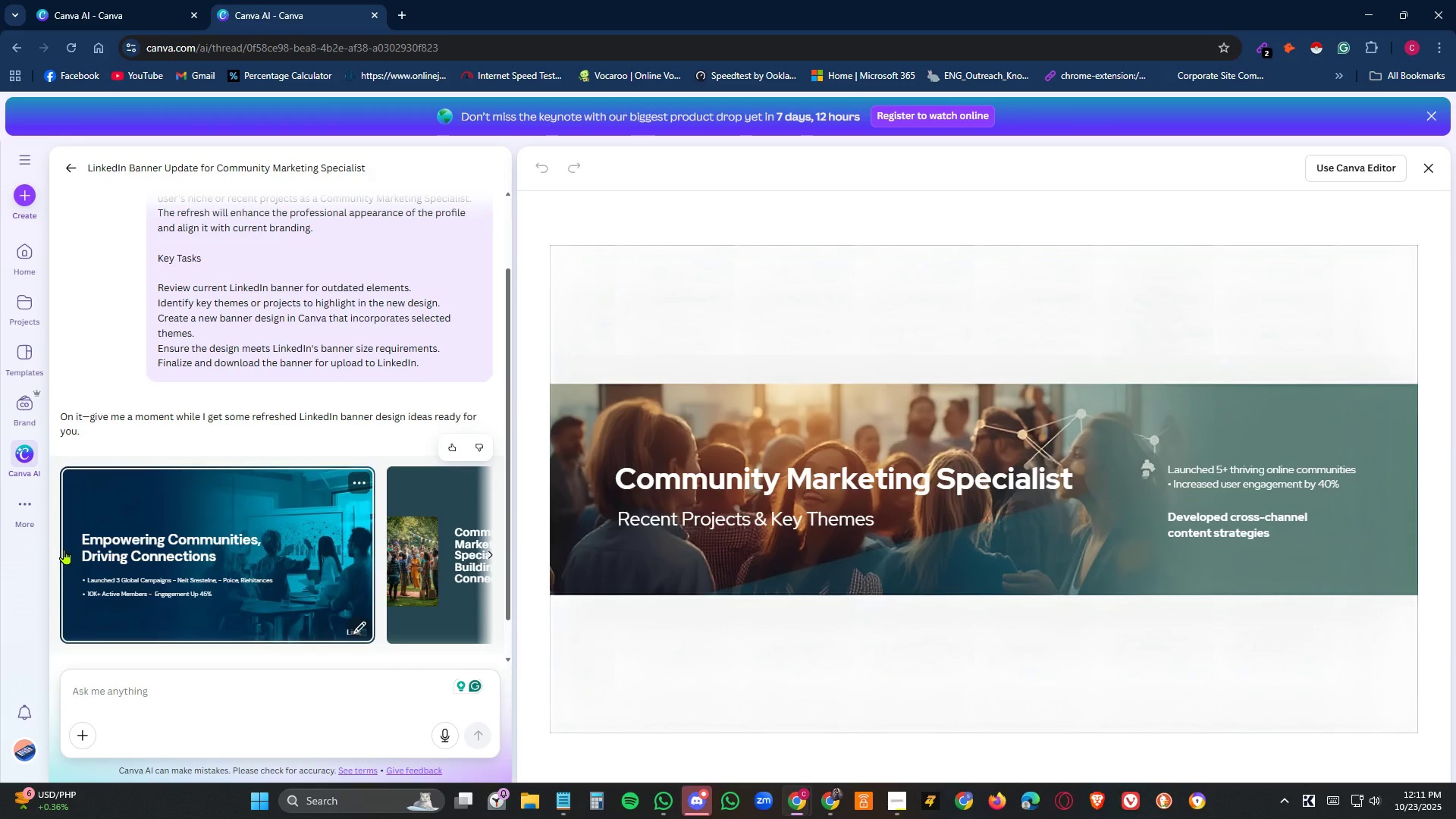 
scroll: coordinate [104, 530], scroll_direction: down, amount: 10.0
 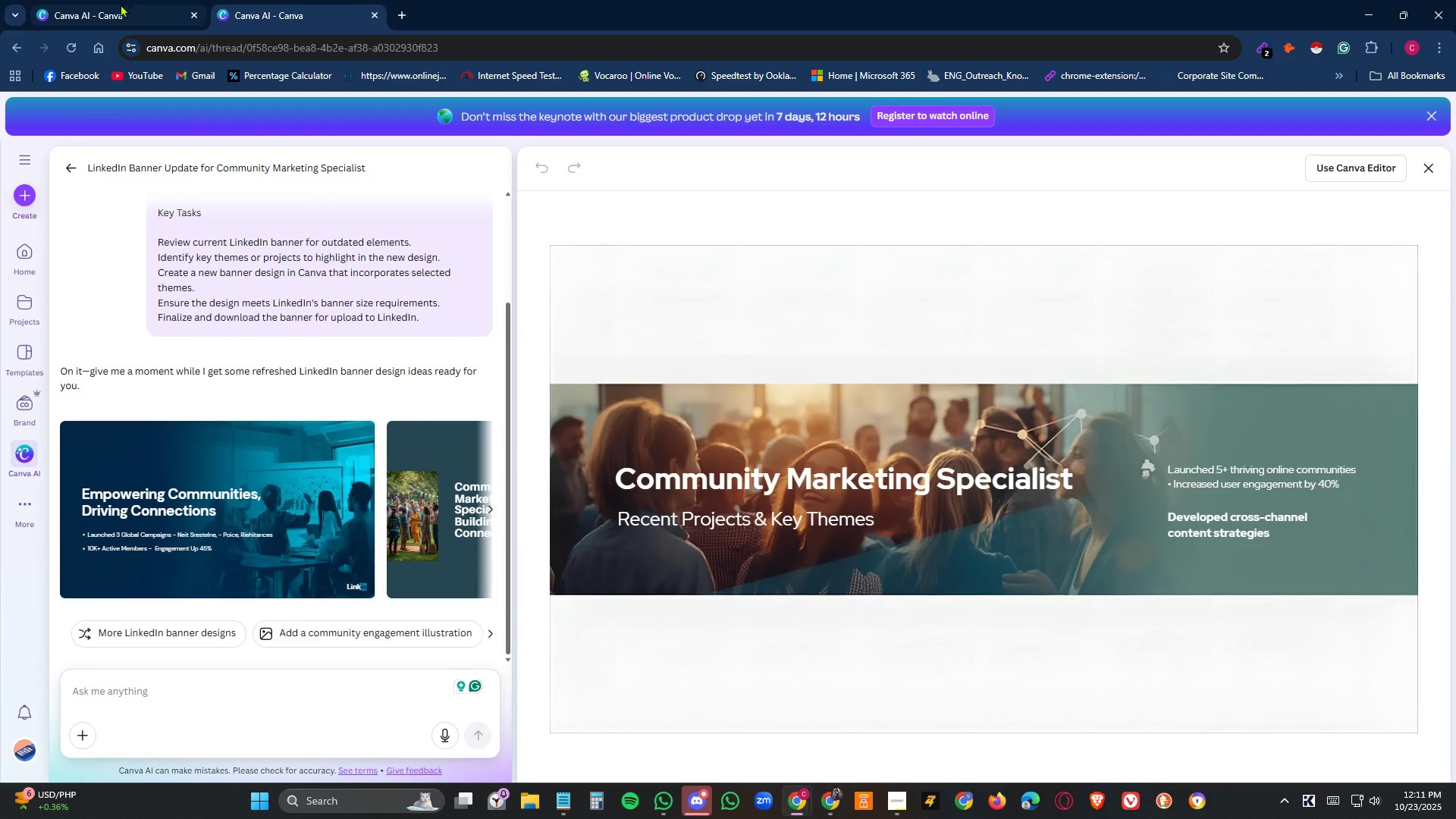 
left_click([117, 9])
 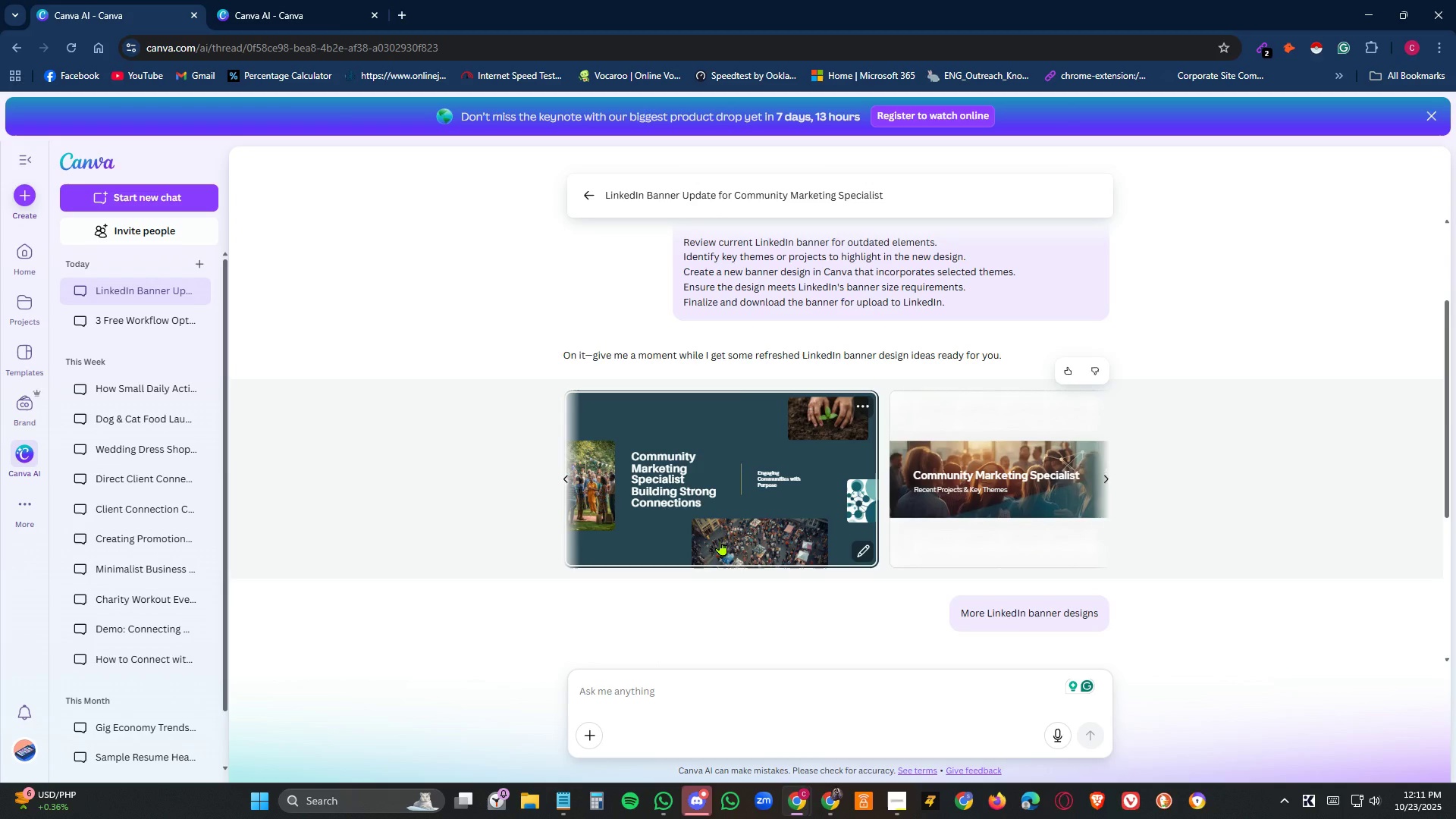 
scroll: coordinate [727, 525], scroll_direction: down, amount: 4.0
 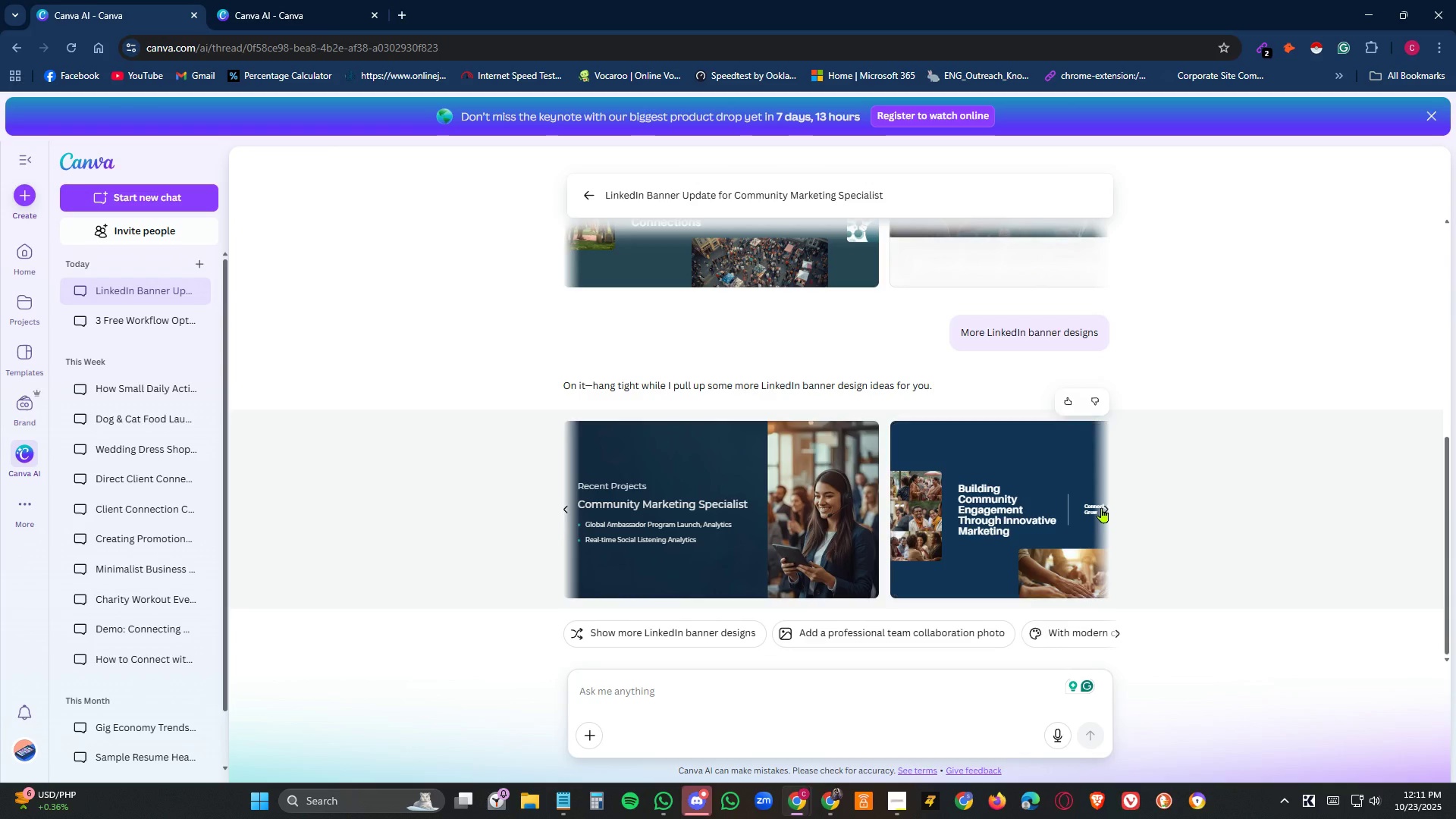 
left_click([1102, 507])
 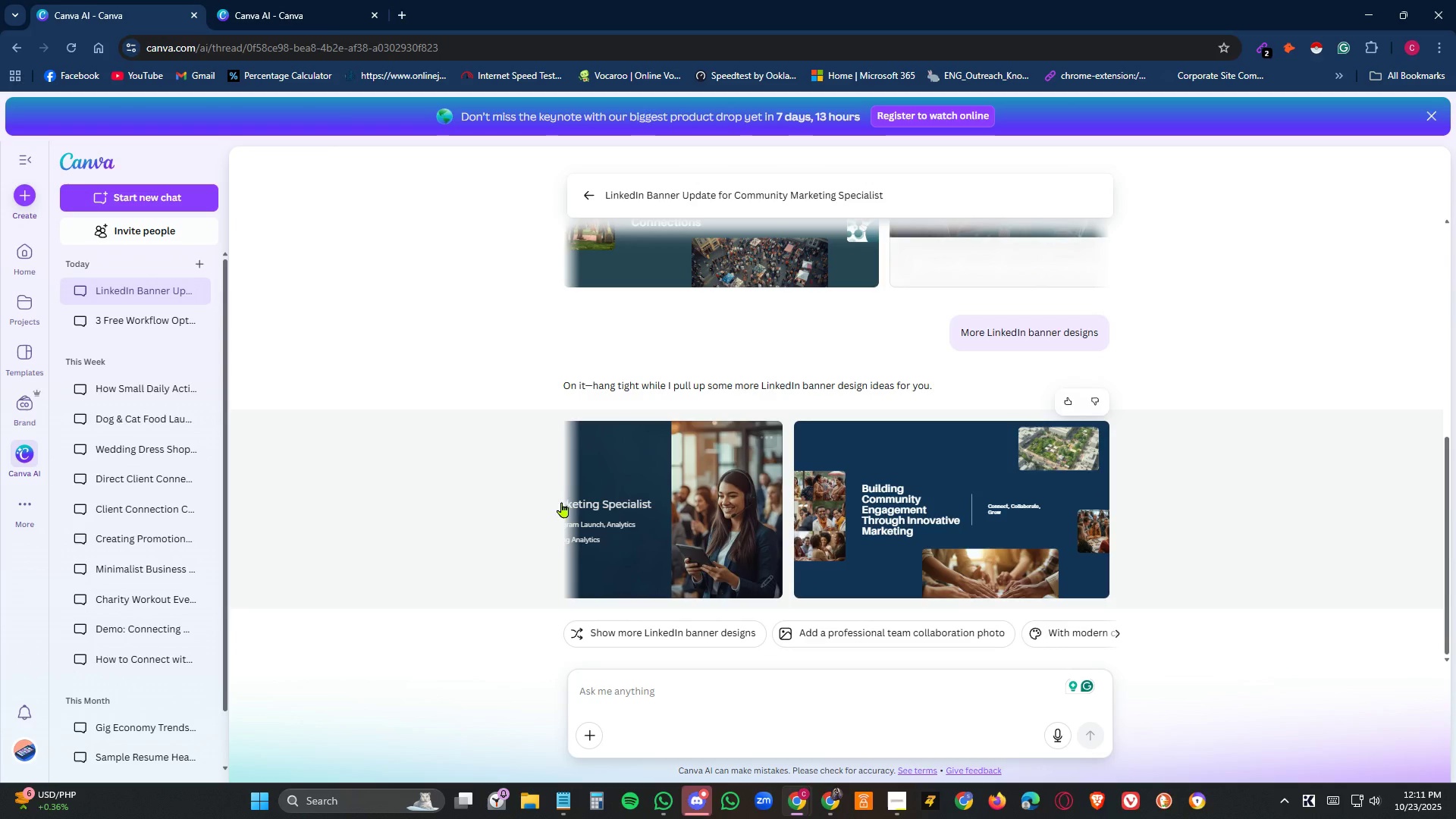 
left_click([560, 505])
 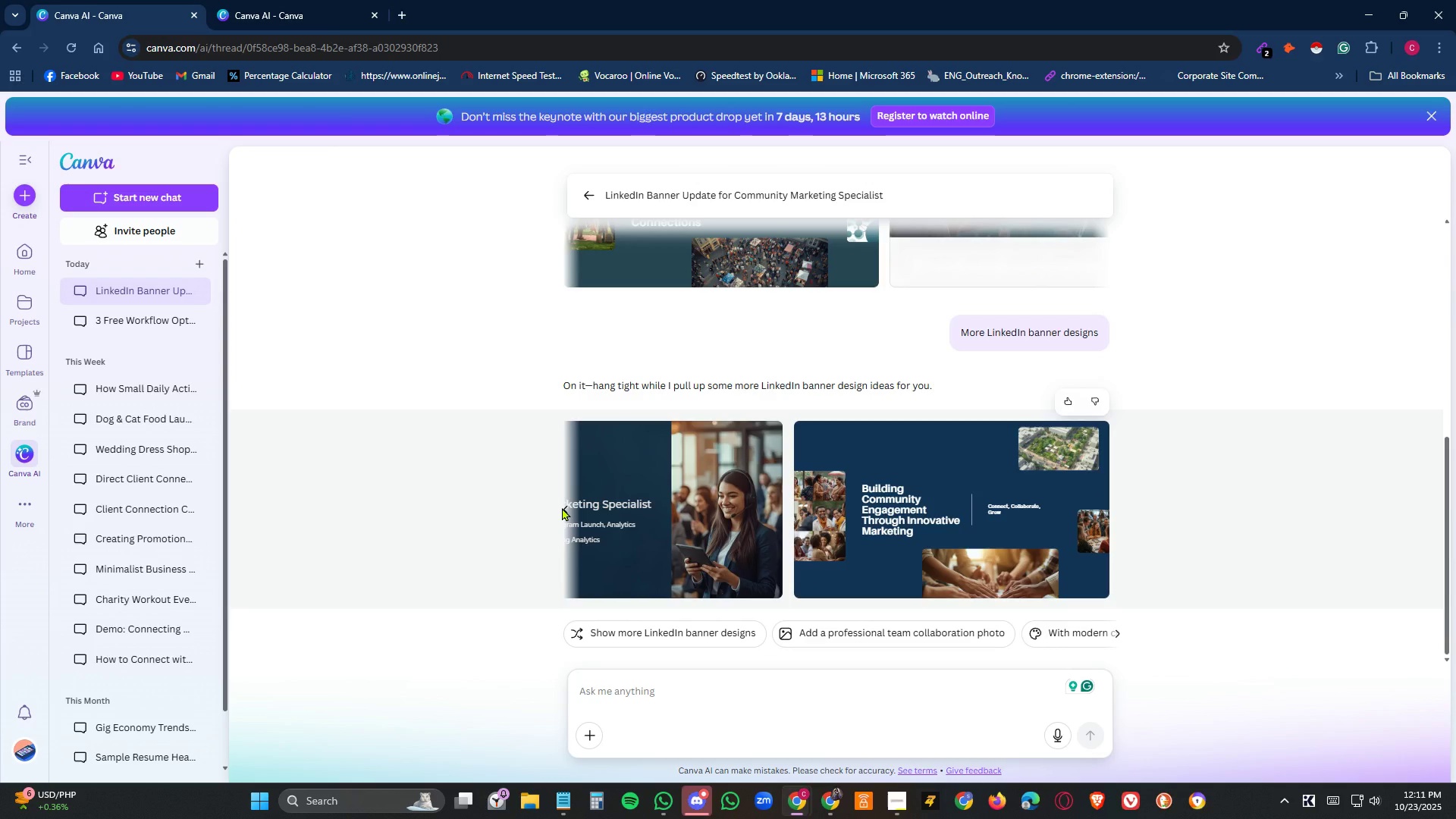 
left_click([562, 507])
 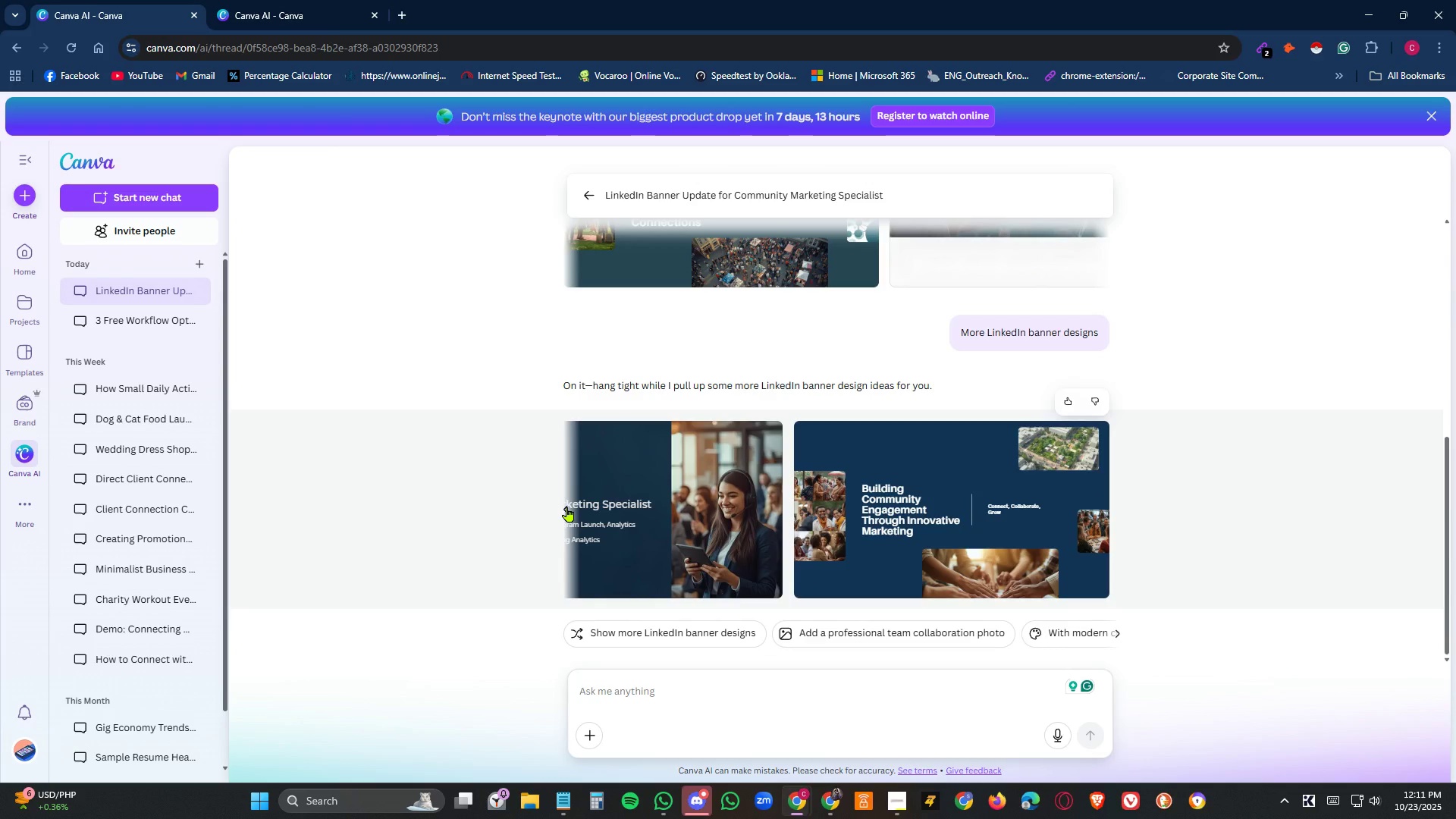 
left_click([567, 507])
 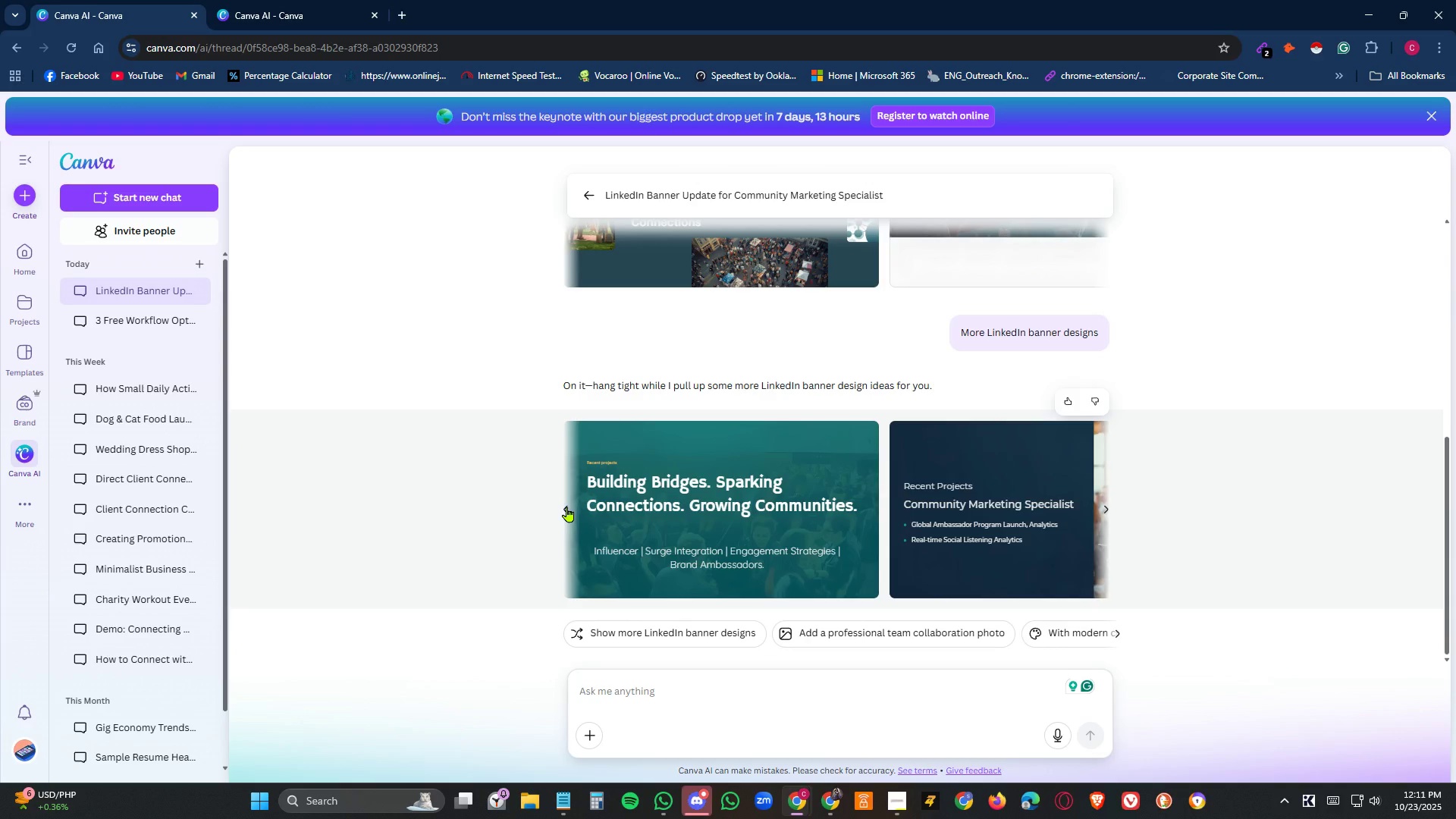 
left_click([567, 507])
 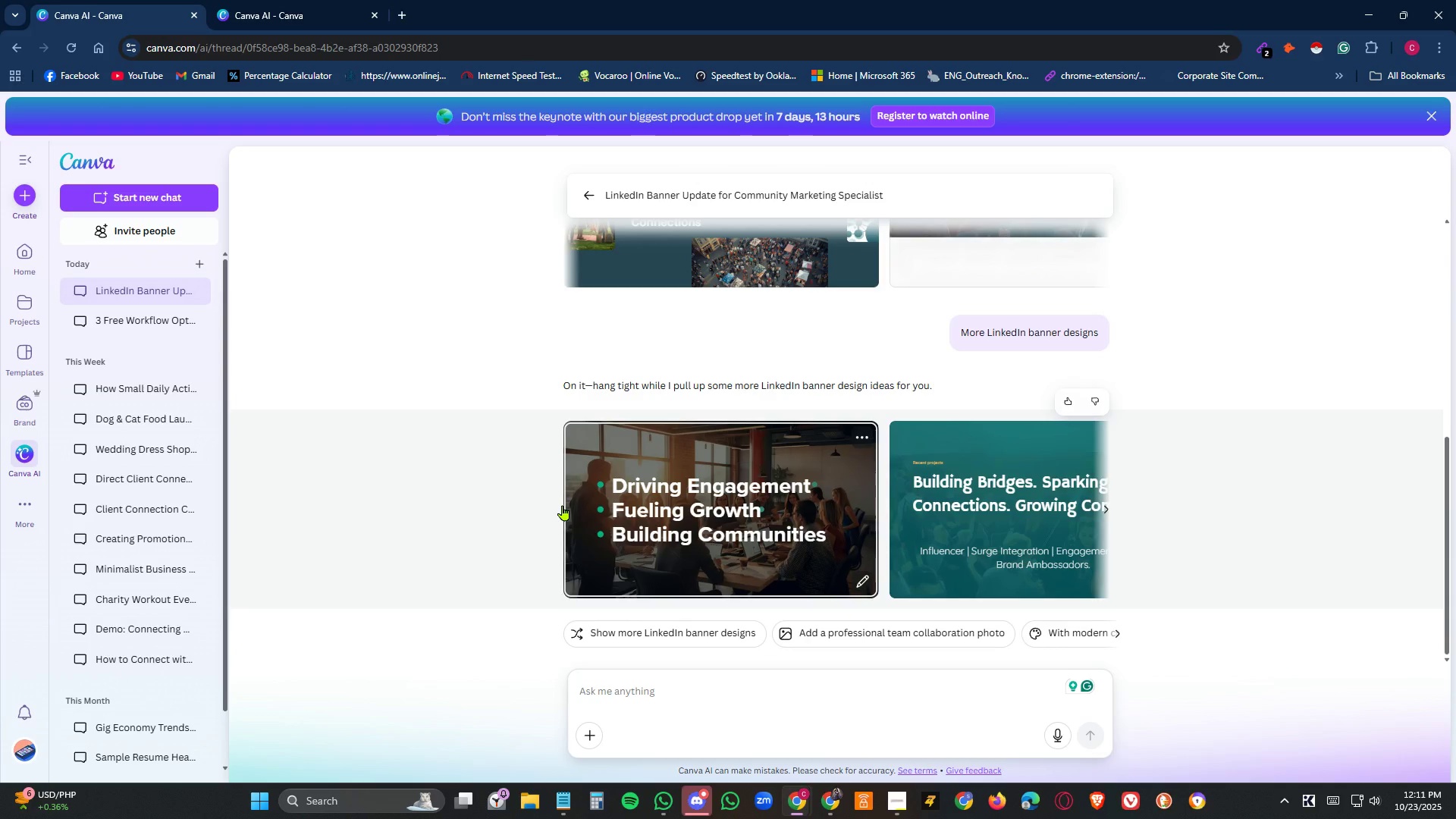 
wait(6.9)
 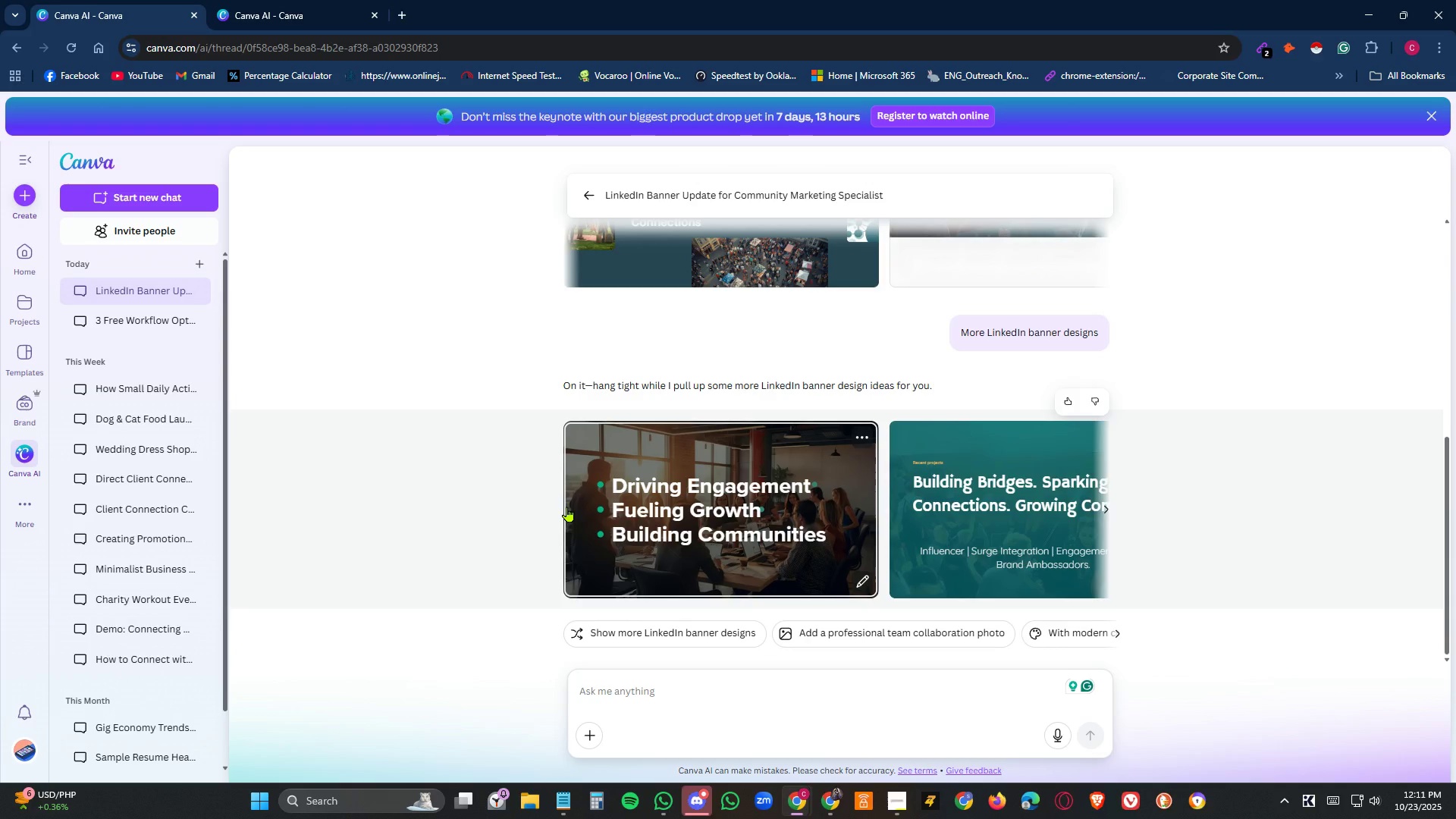 
left_click([280, 8])
 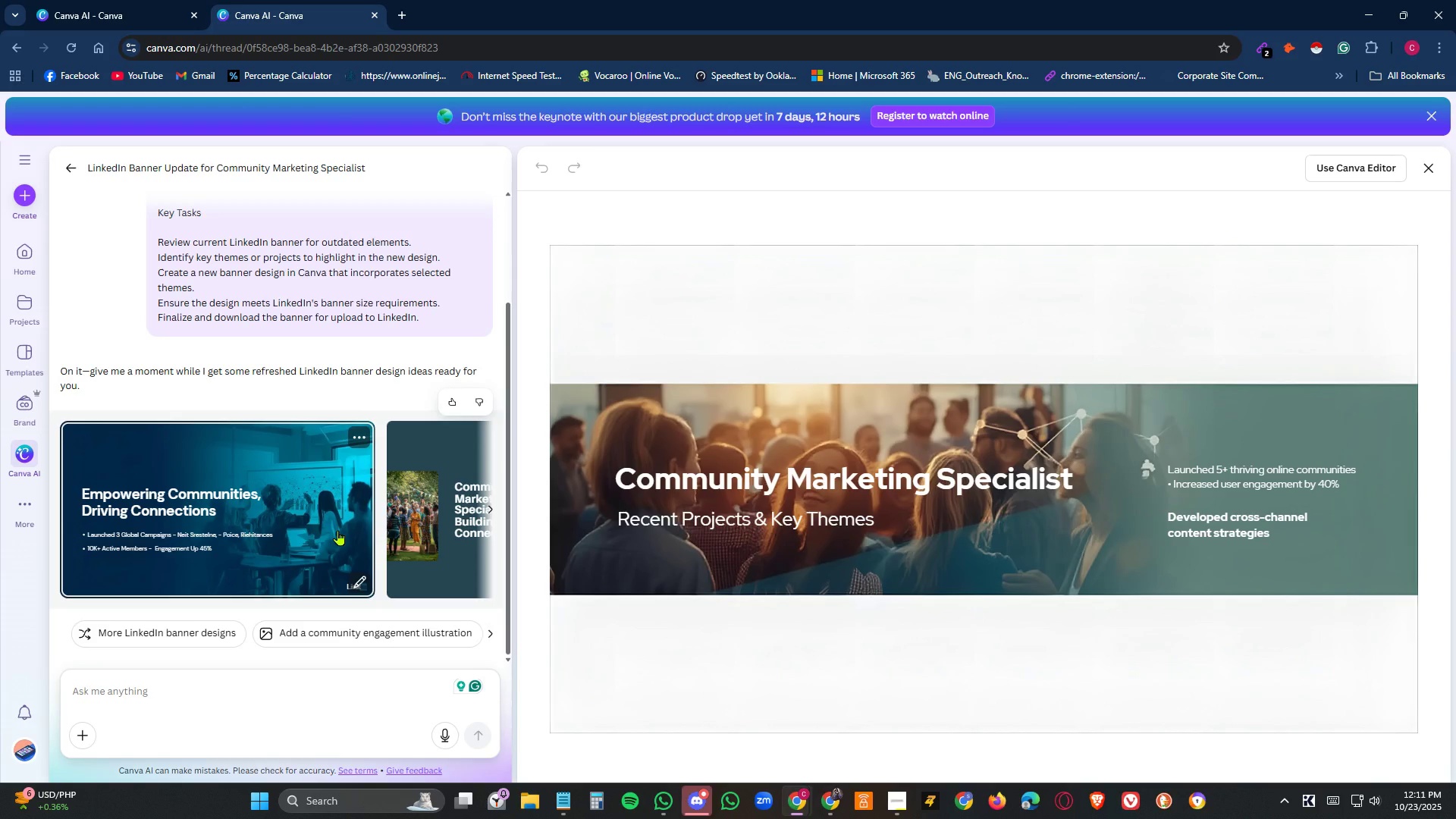 
wait(11.34)
 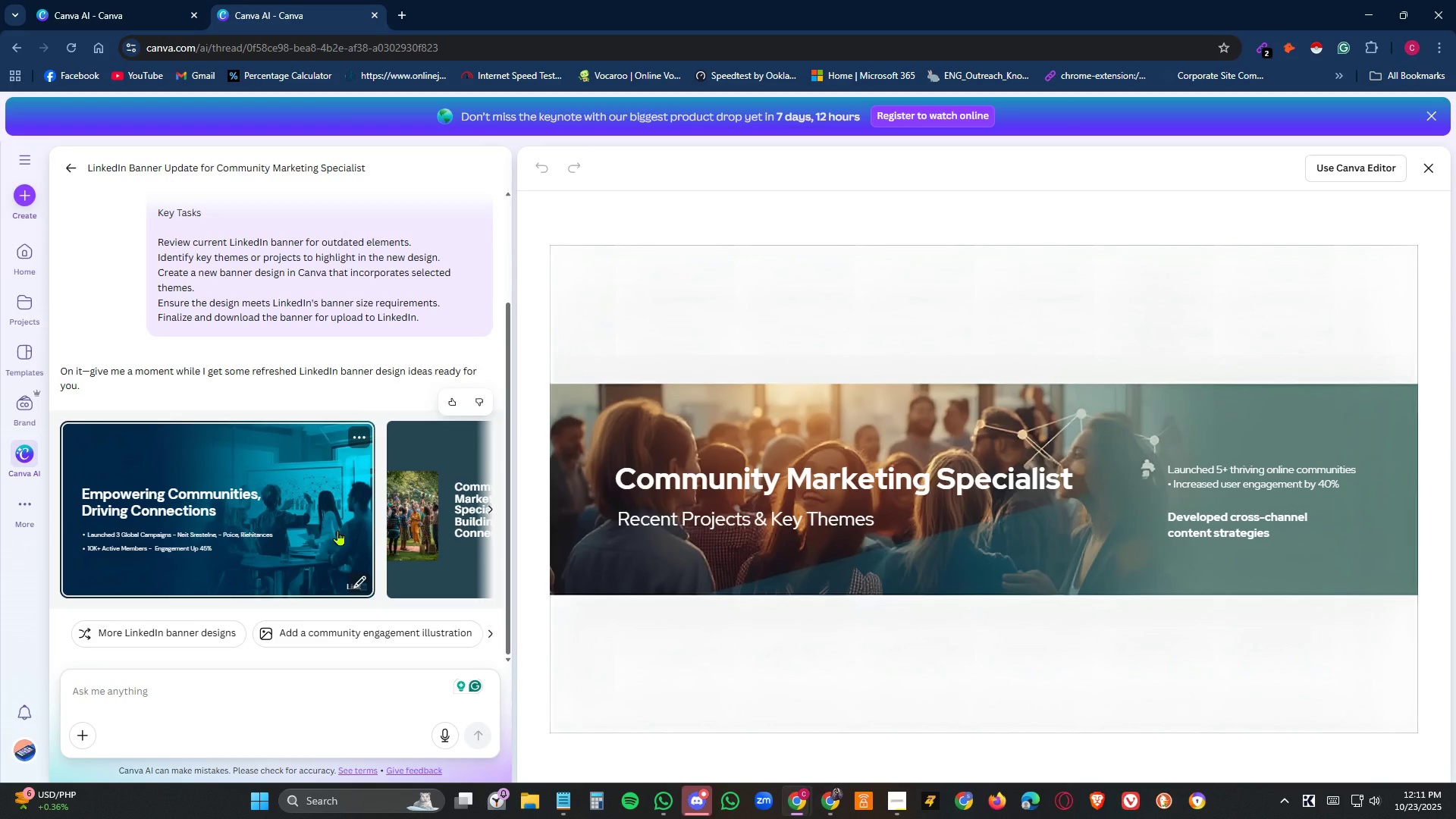 
left_click([1375, 168])
 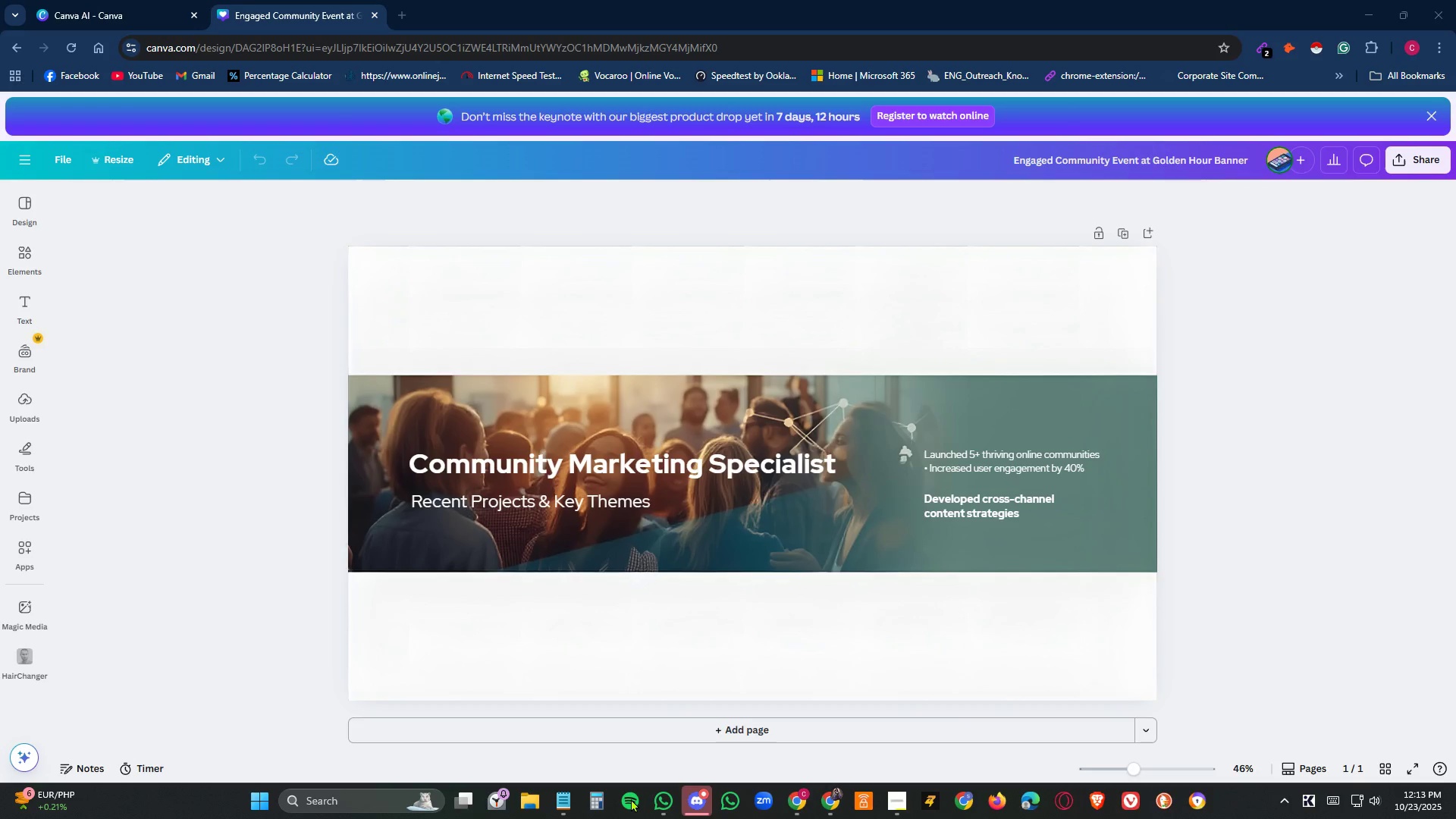 
wait(81.44)
 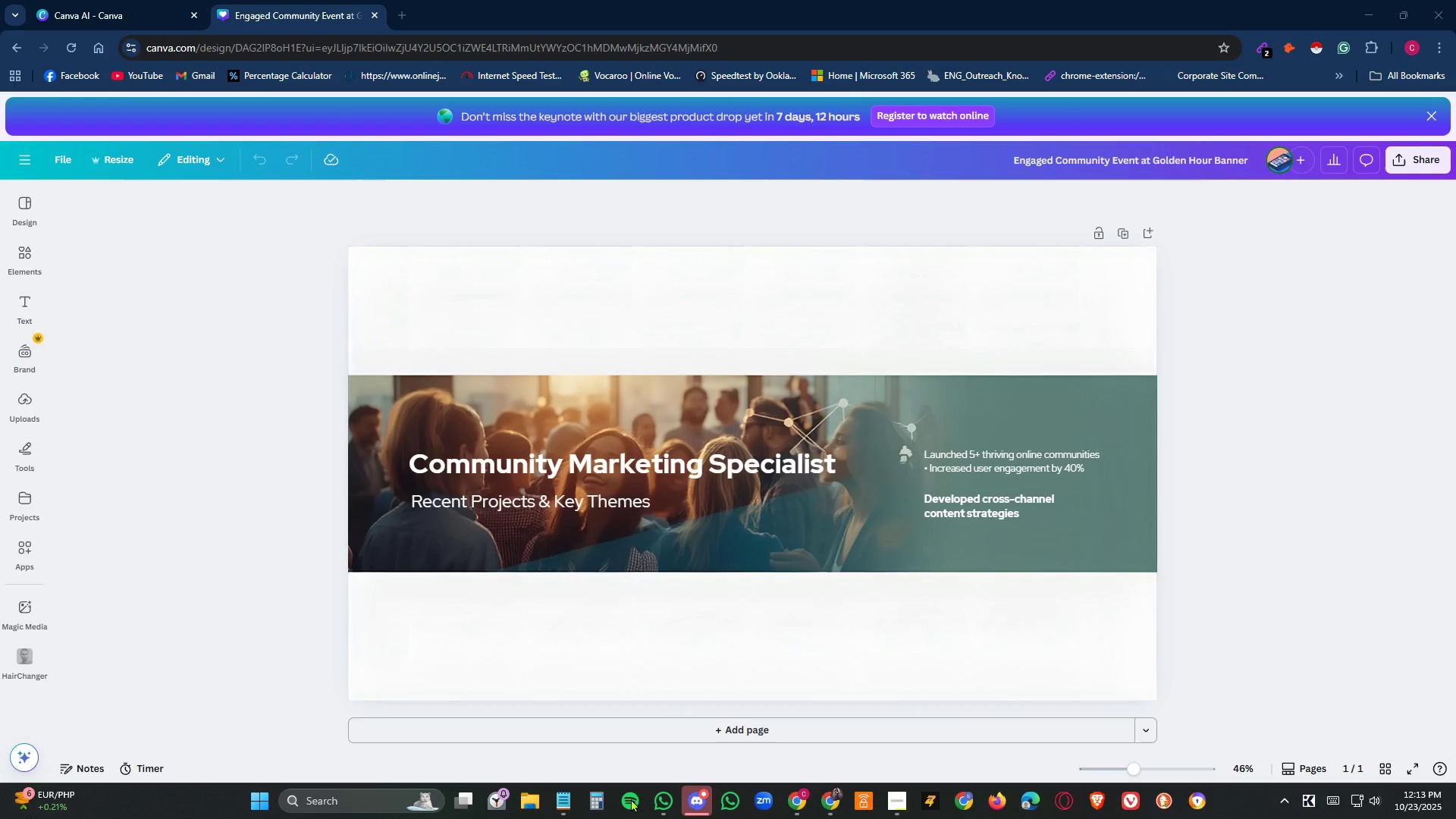 
left_click([629, 805])
 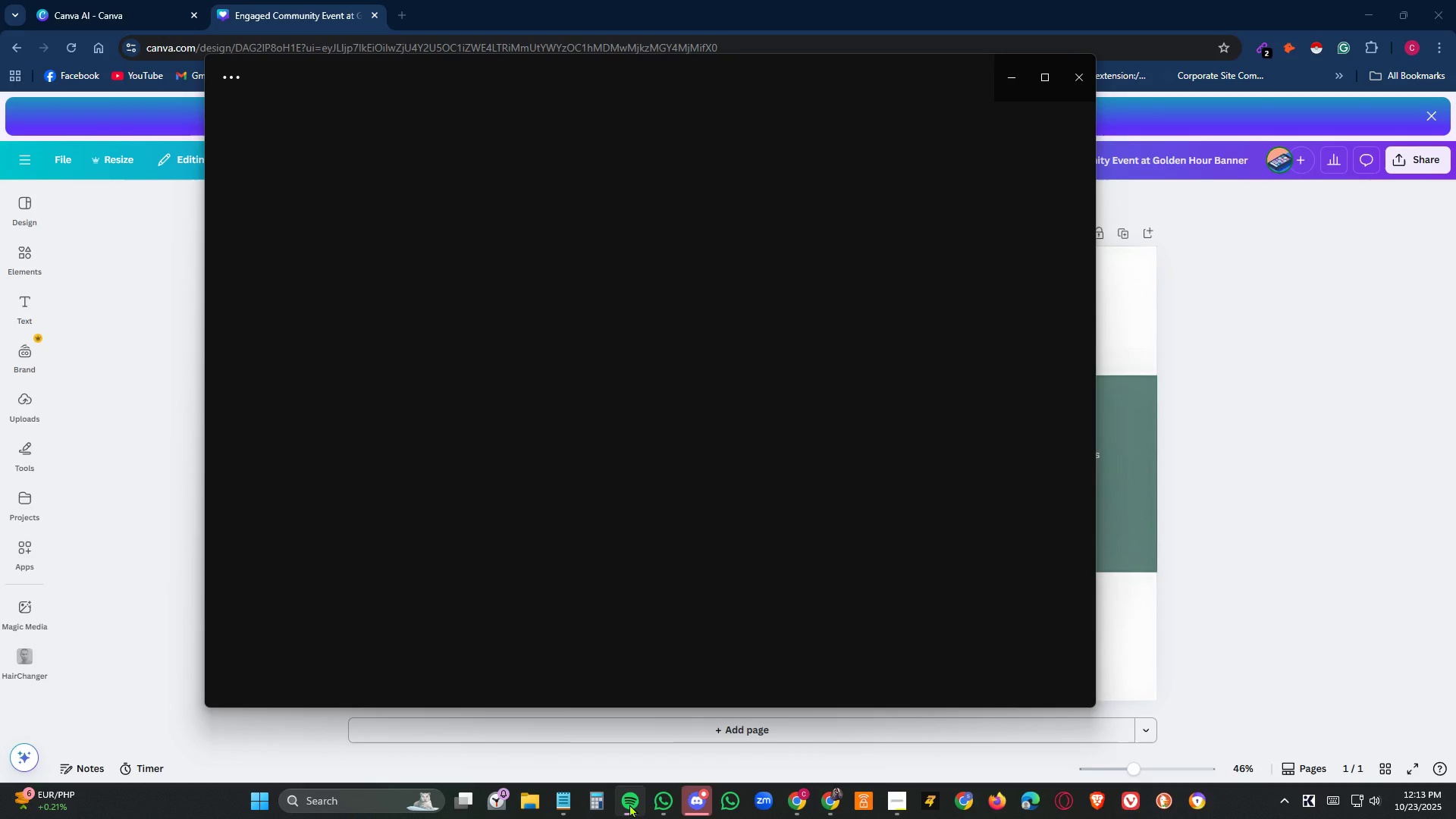 
wait(7.74)
 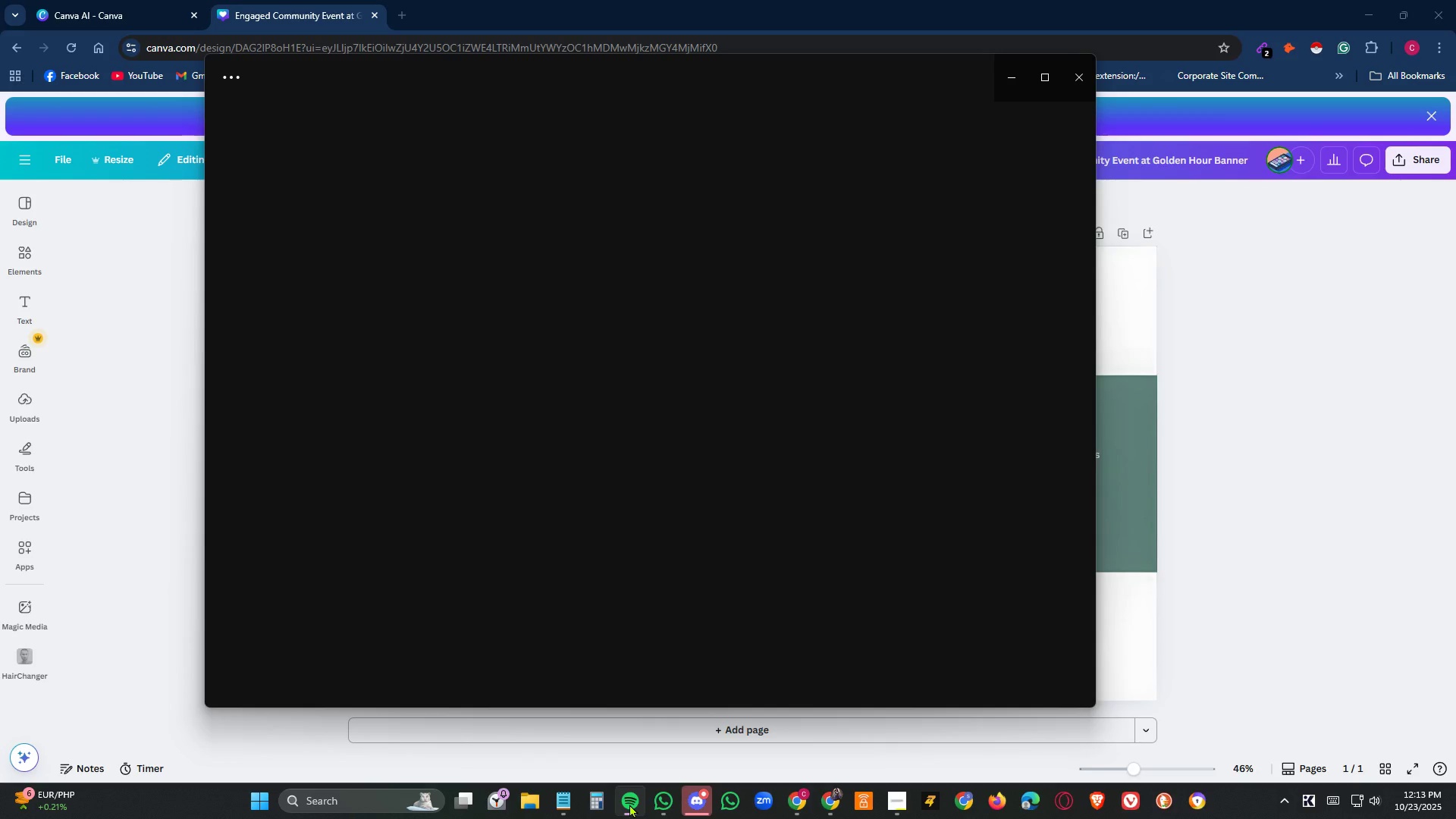 
left_click([1373, 802])
 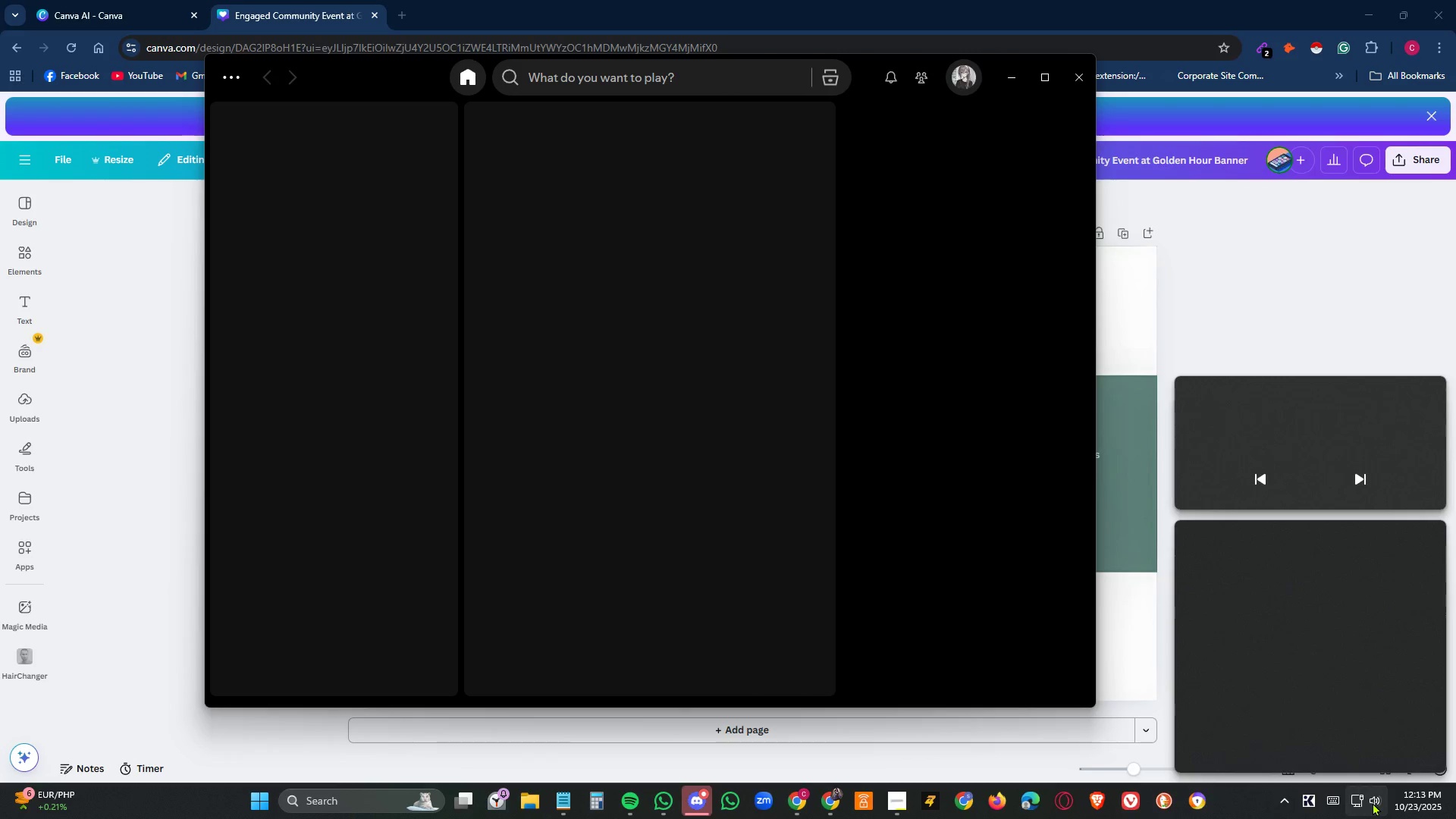 
wait(8.42)
 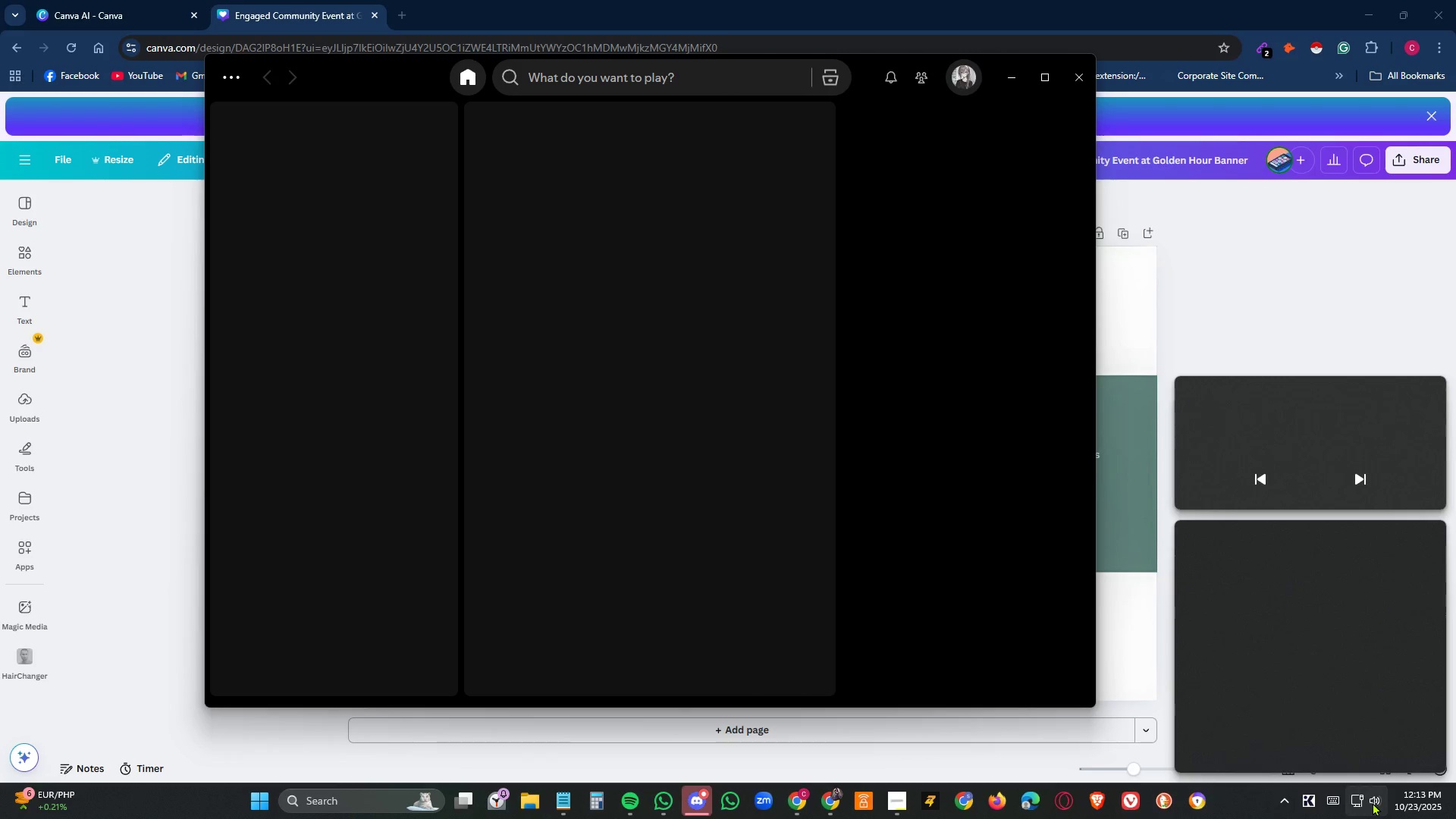 
left_click([1421, 708])
 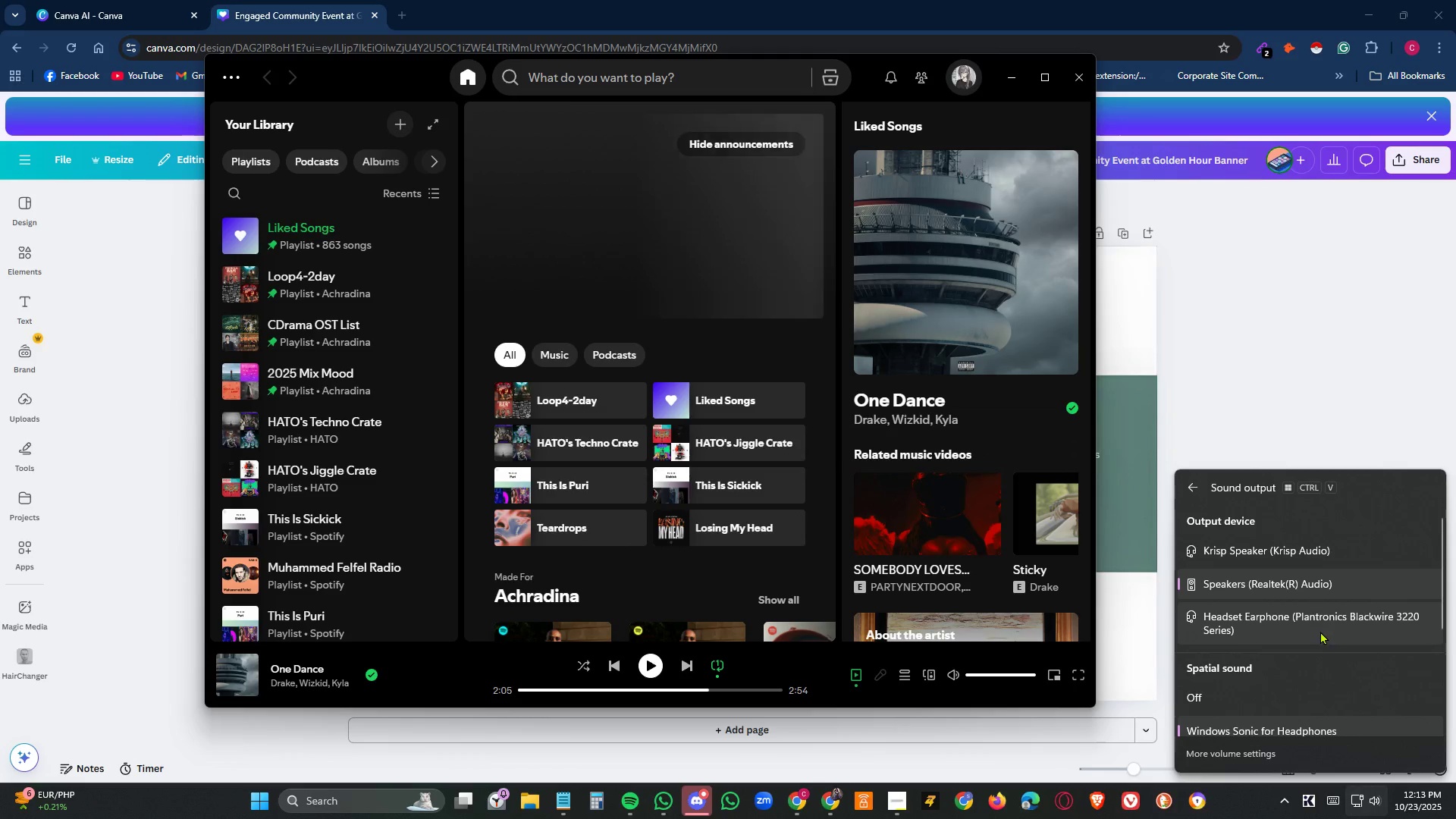 
left_click([1320, 625])
 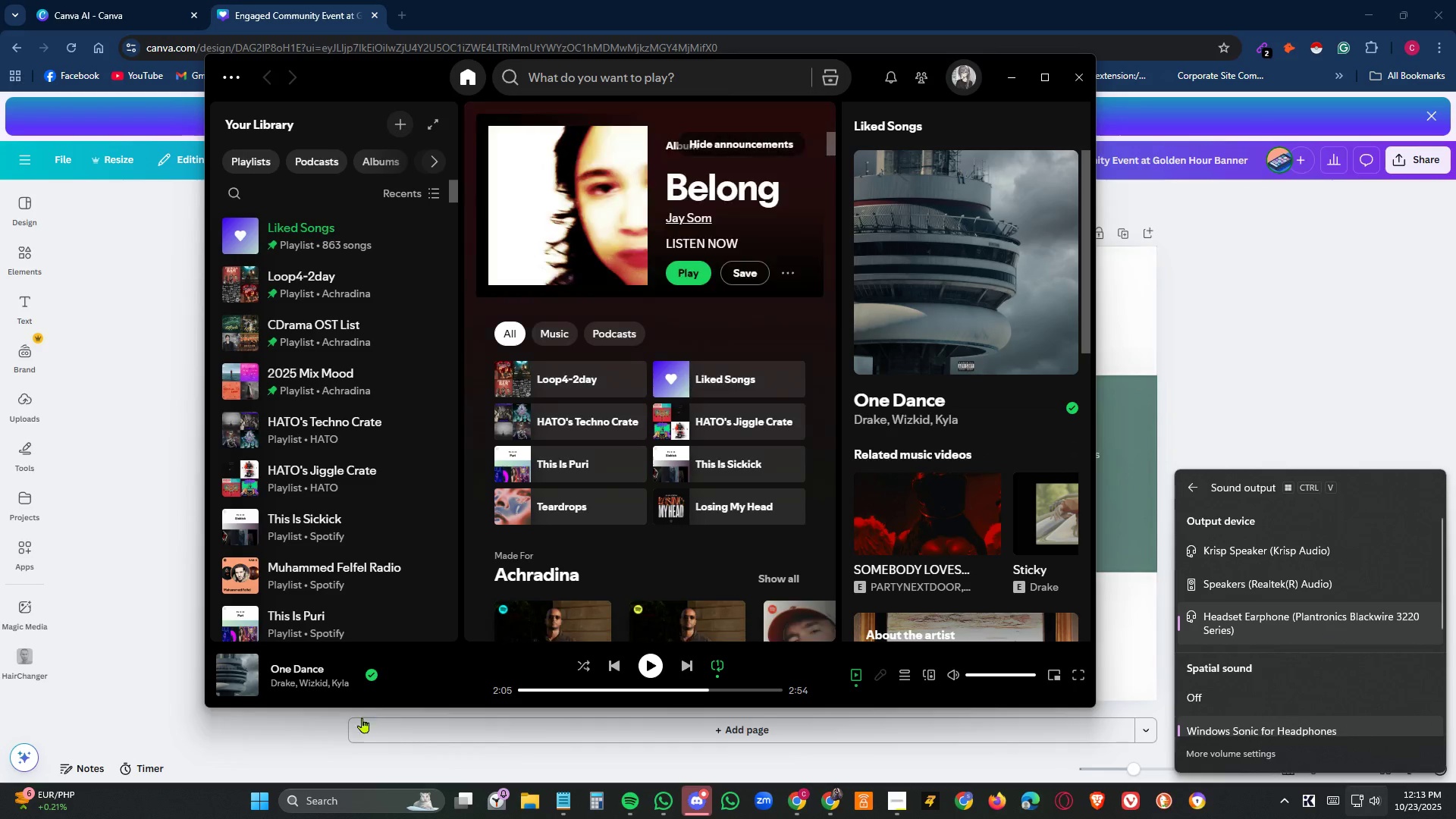 
mouse_move([675, 667])
 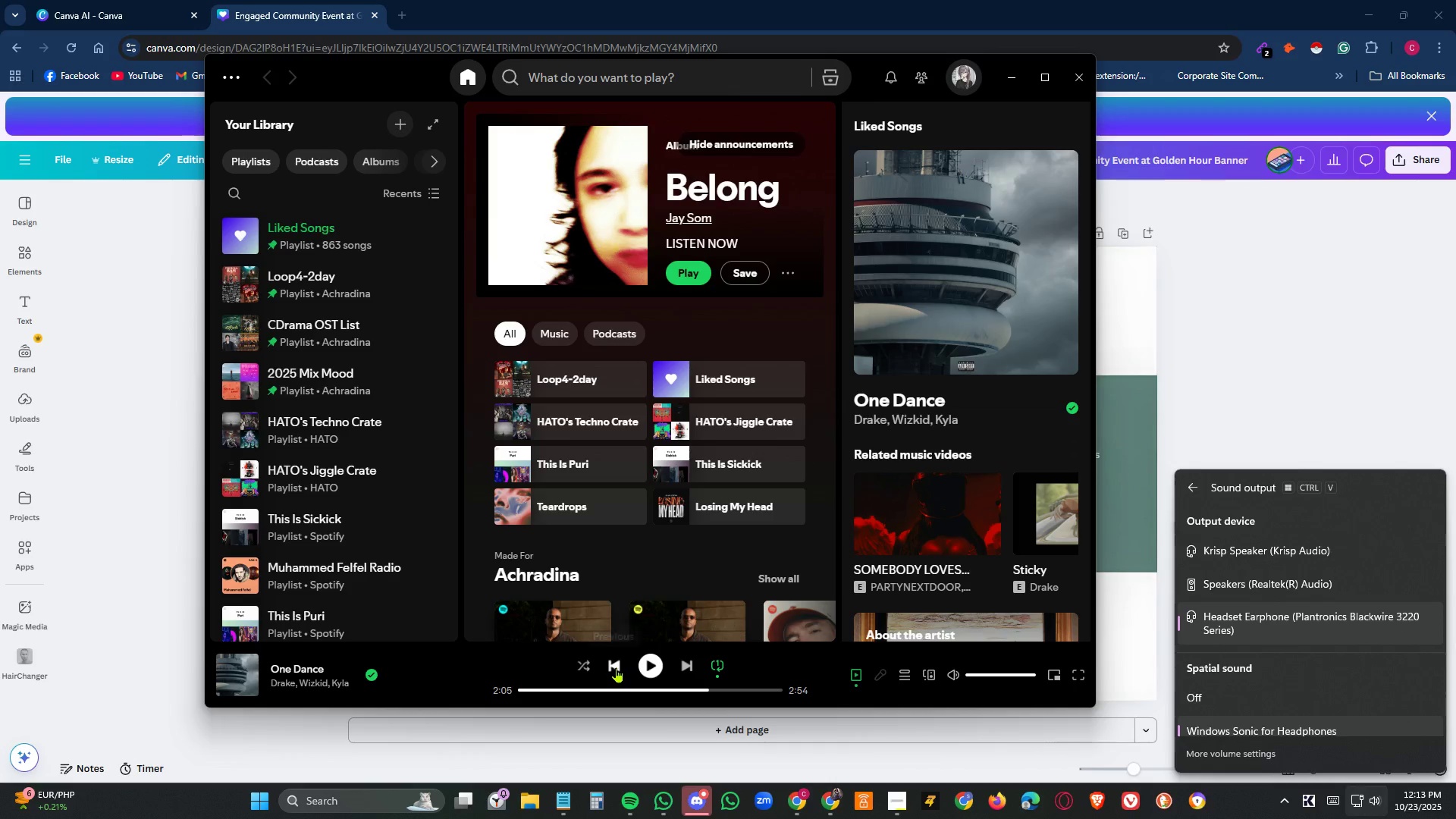 
left_click([617, 664])
 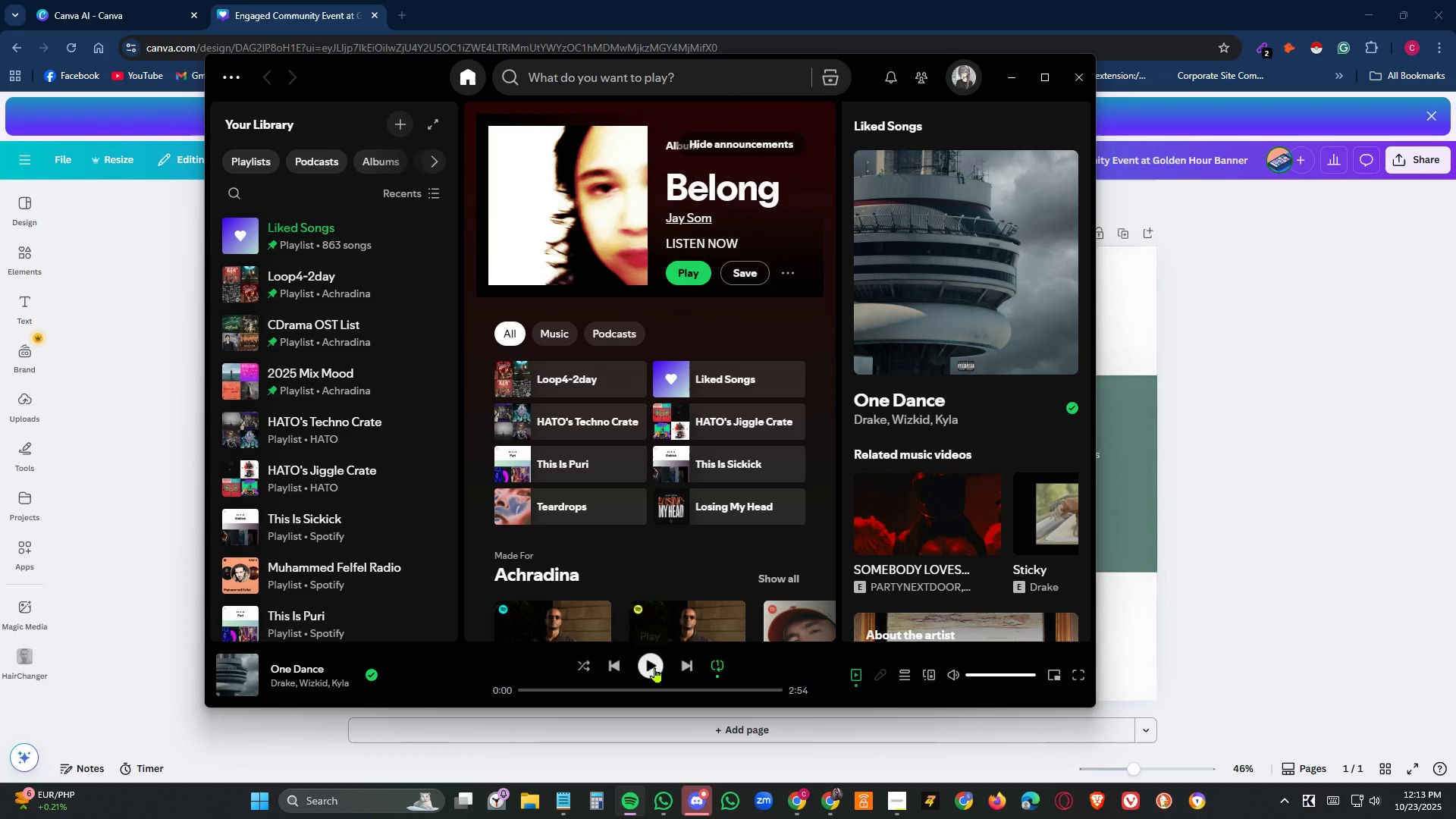 
left_click([655, 667])
 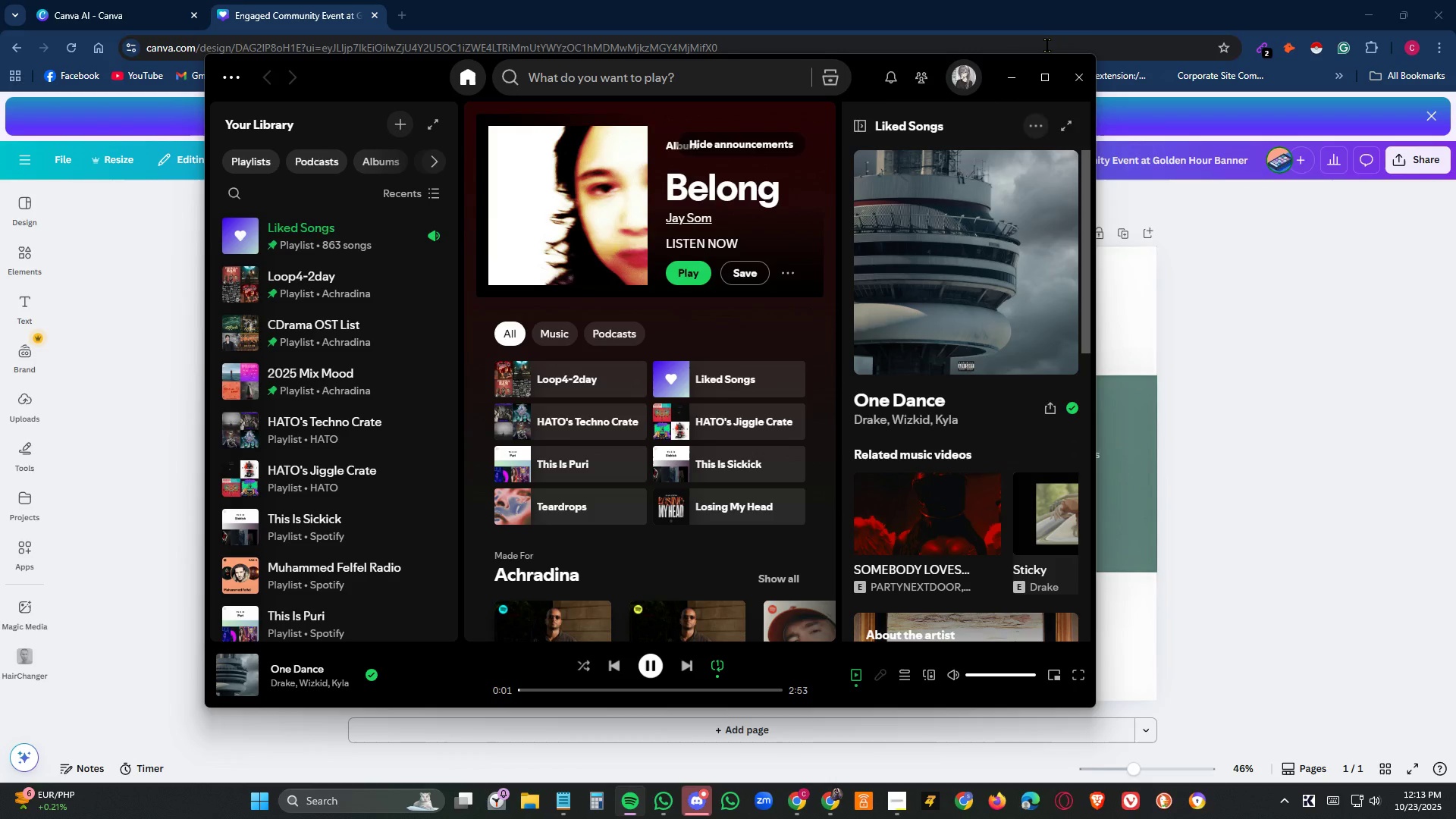 
left_click([1014, 72])
 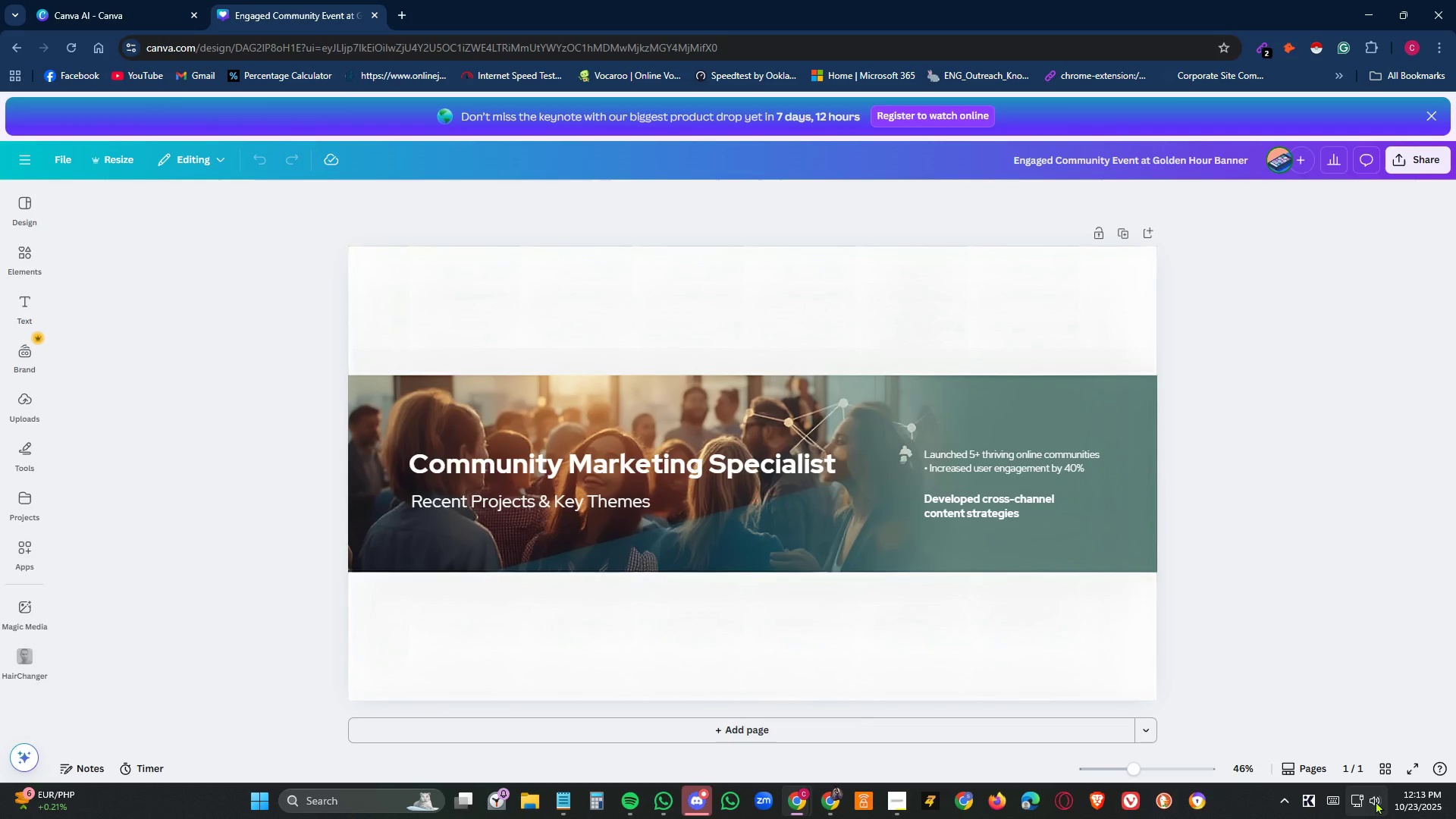 
left_click([1376, 799])
 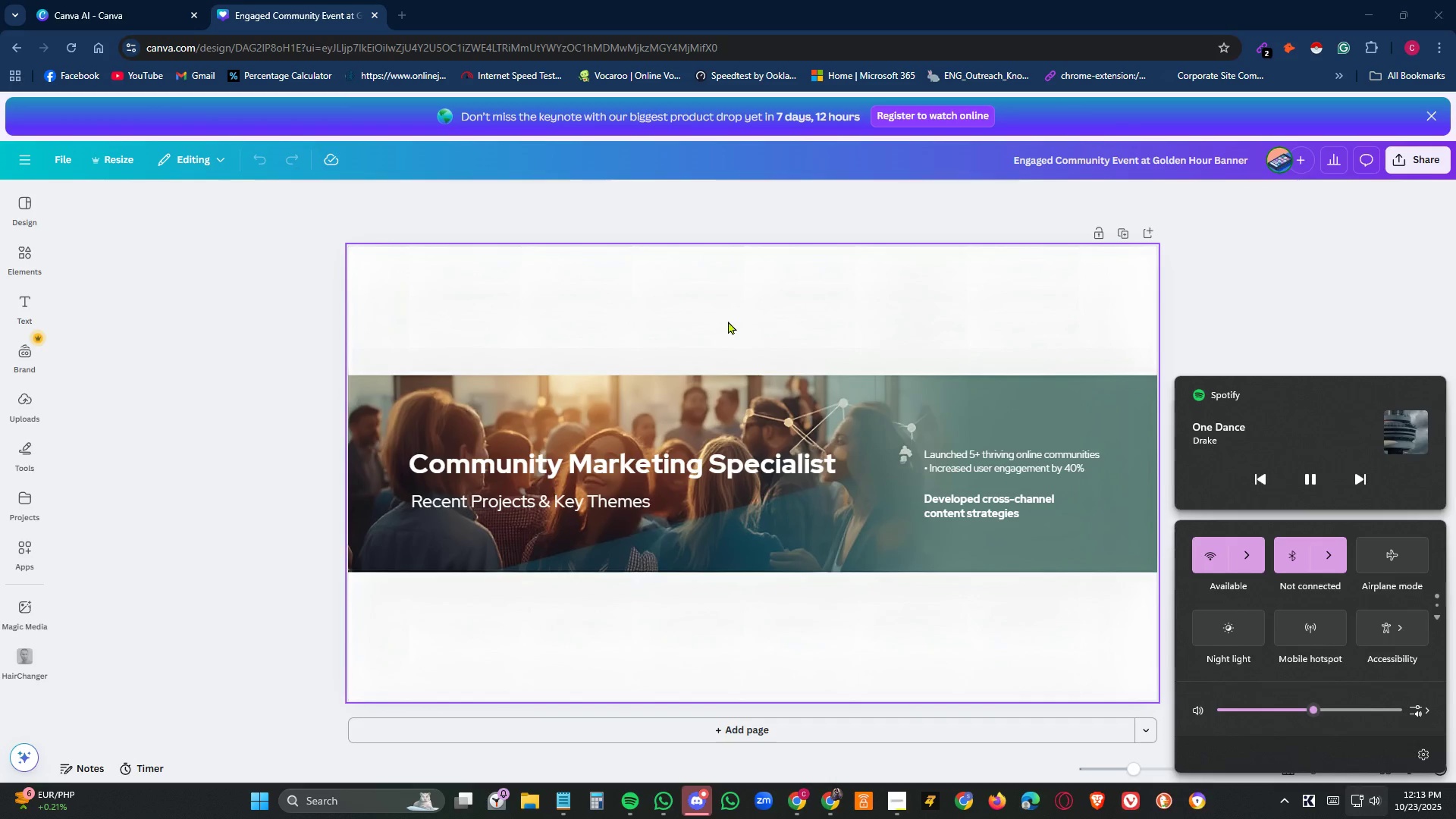 
left_click([585, 201])
 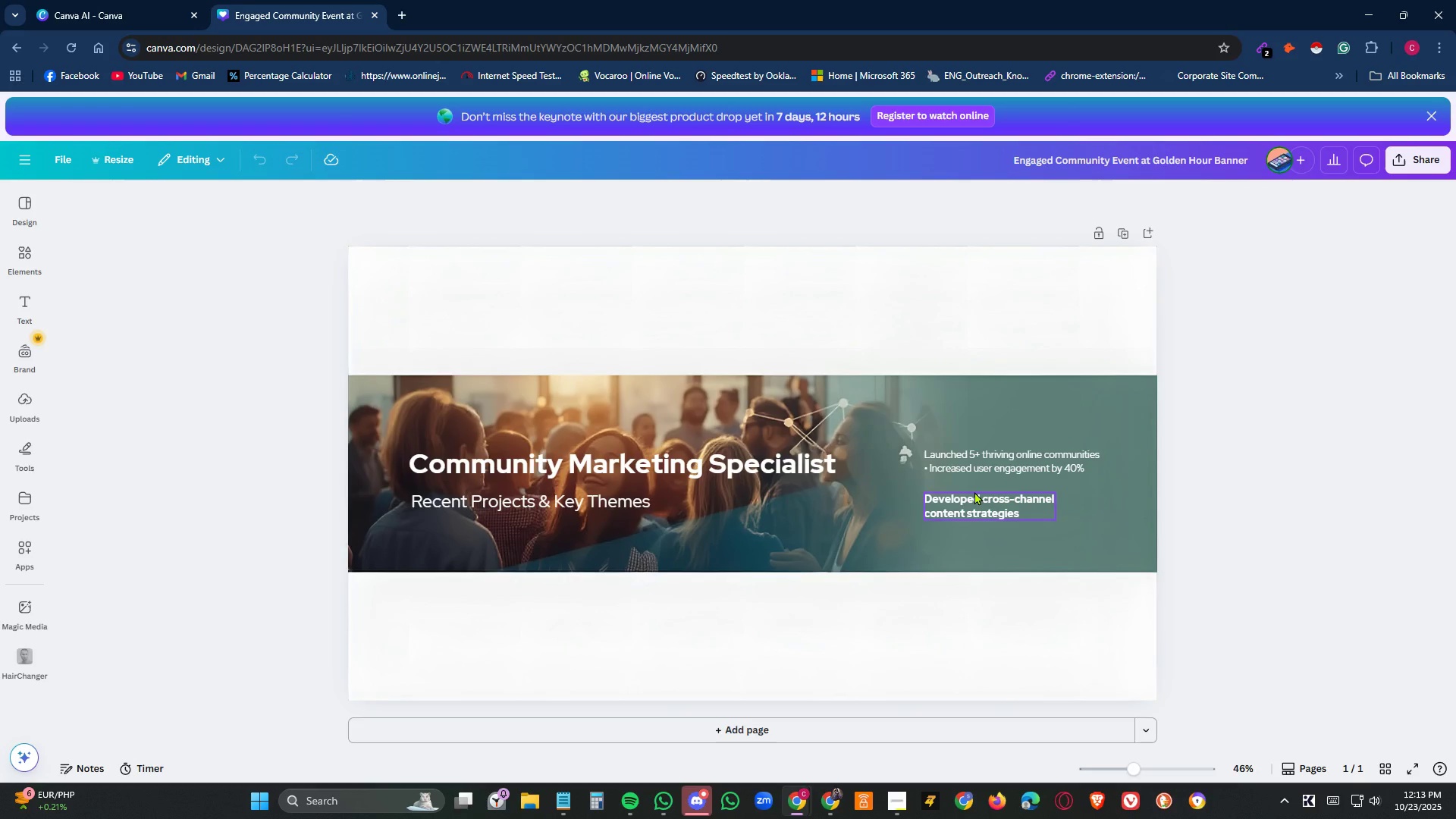 
wait(7.12)
 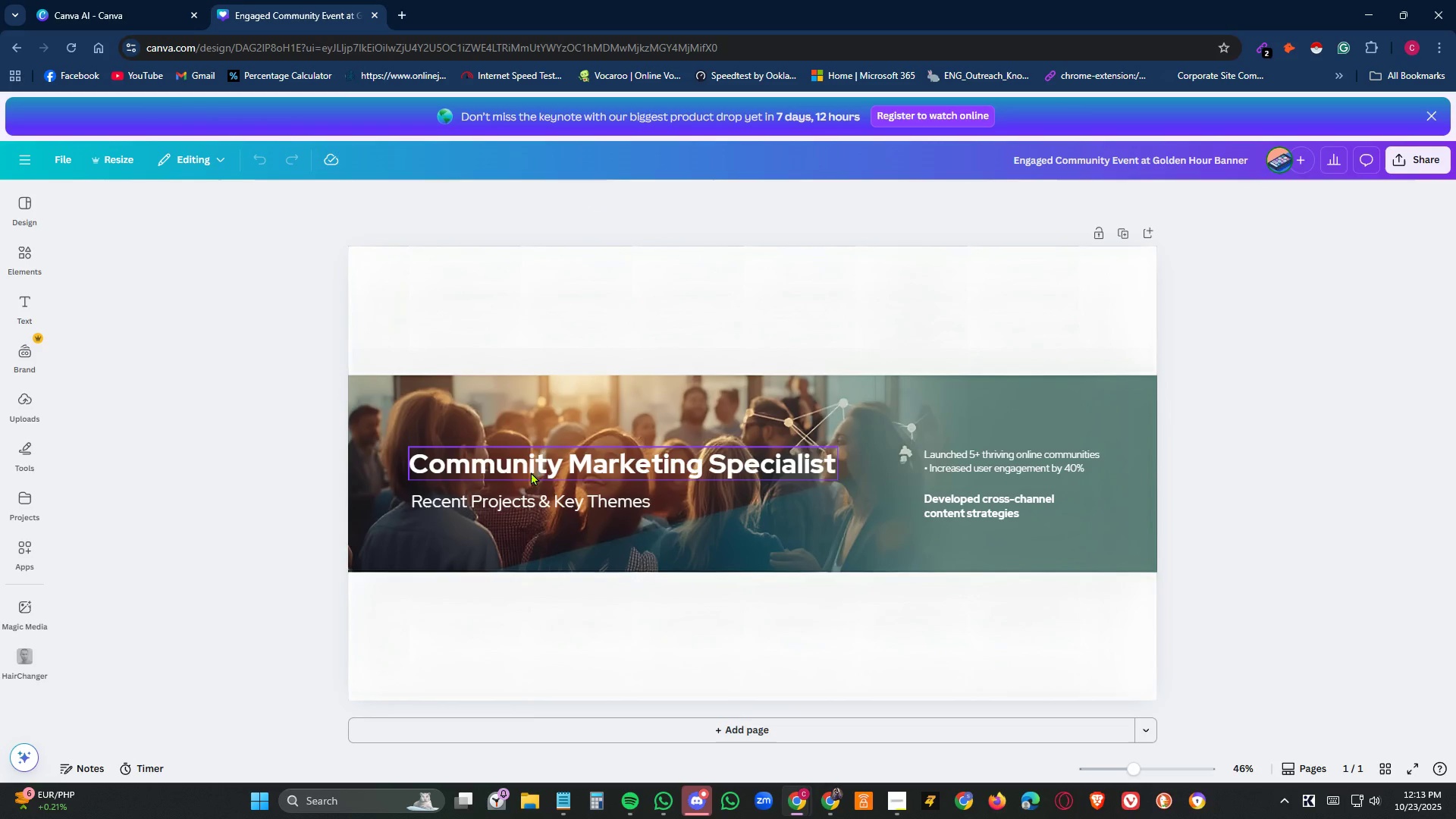 
left_click([542, 507])
 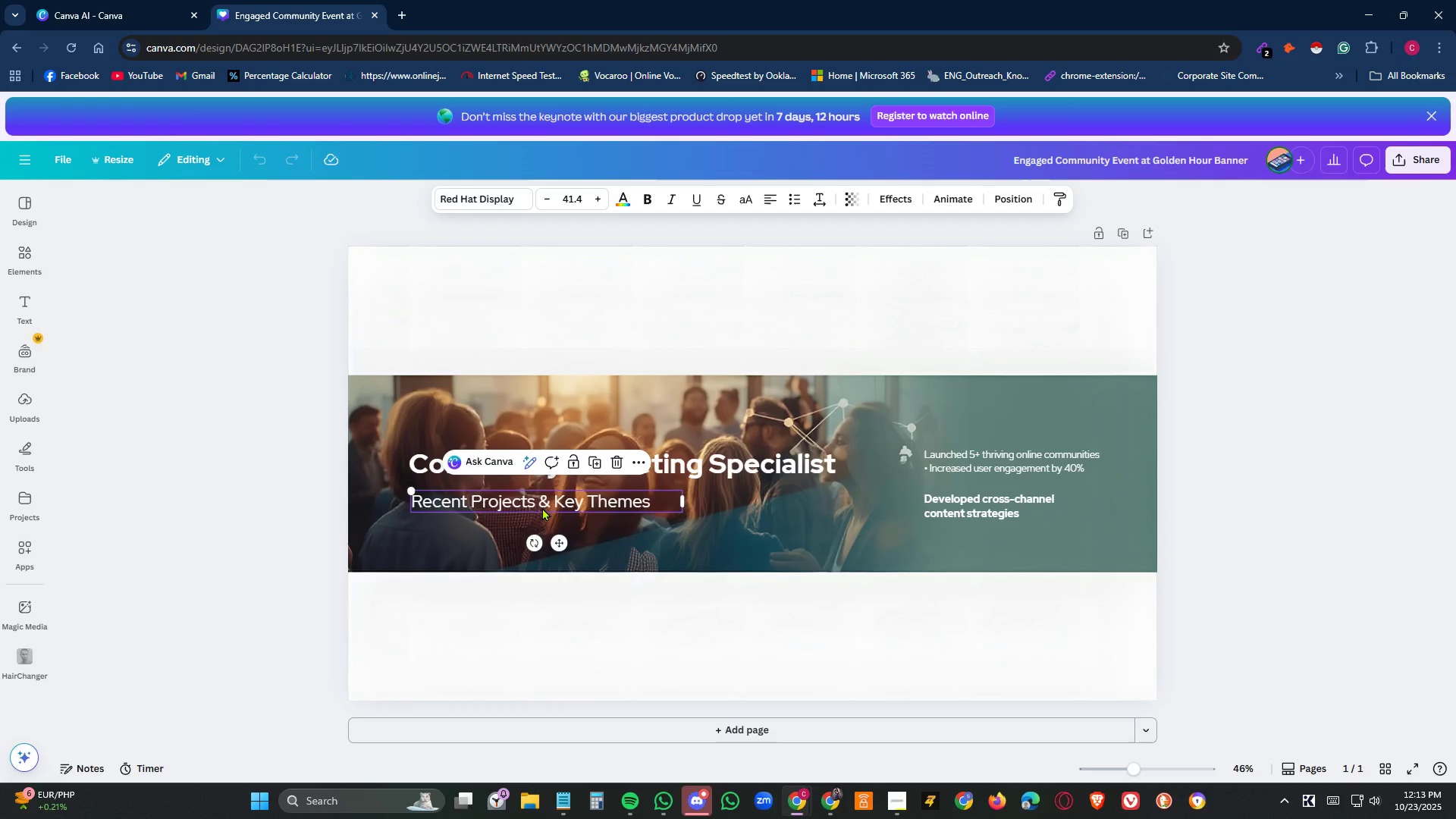 
key(Delete)
 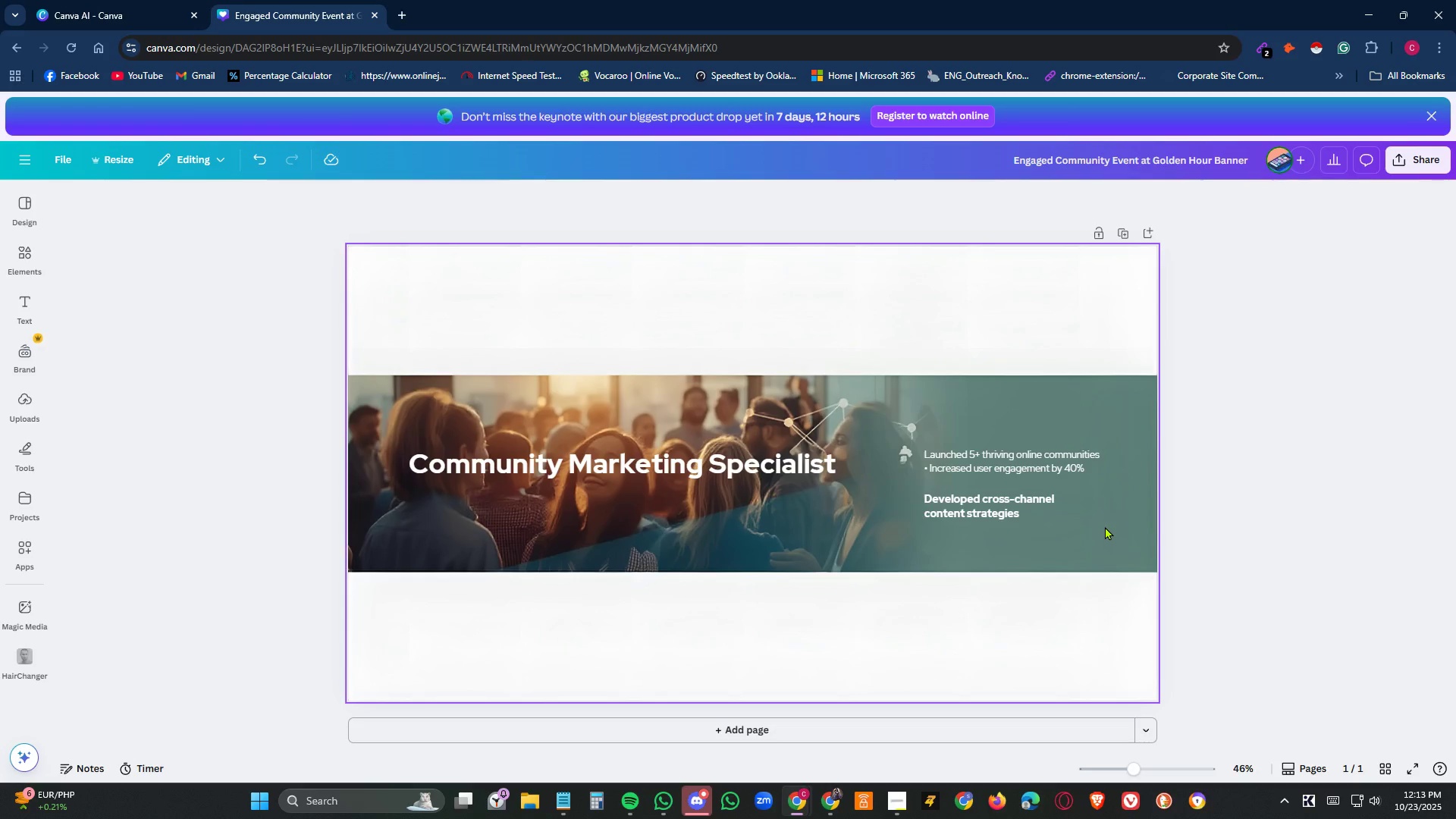 
wait(9.24)
 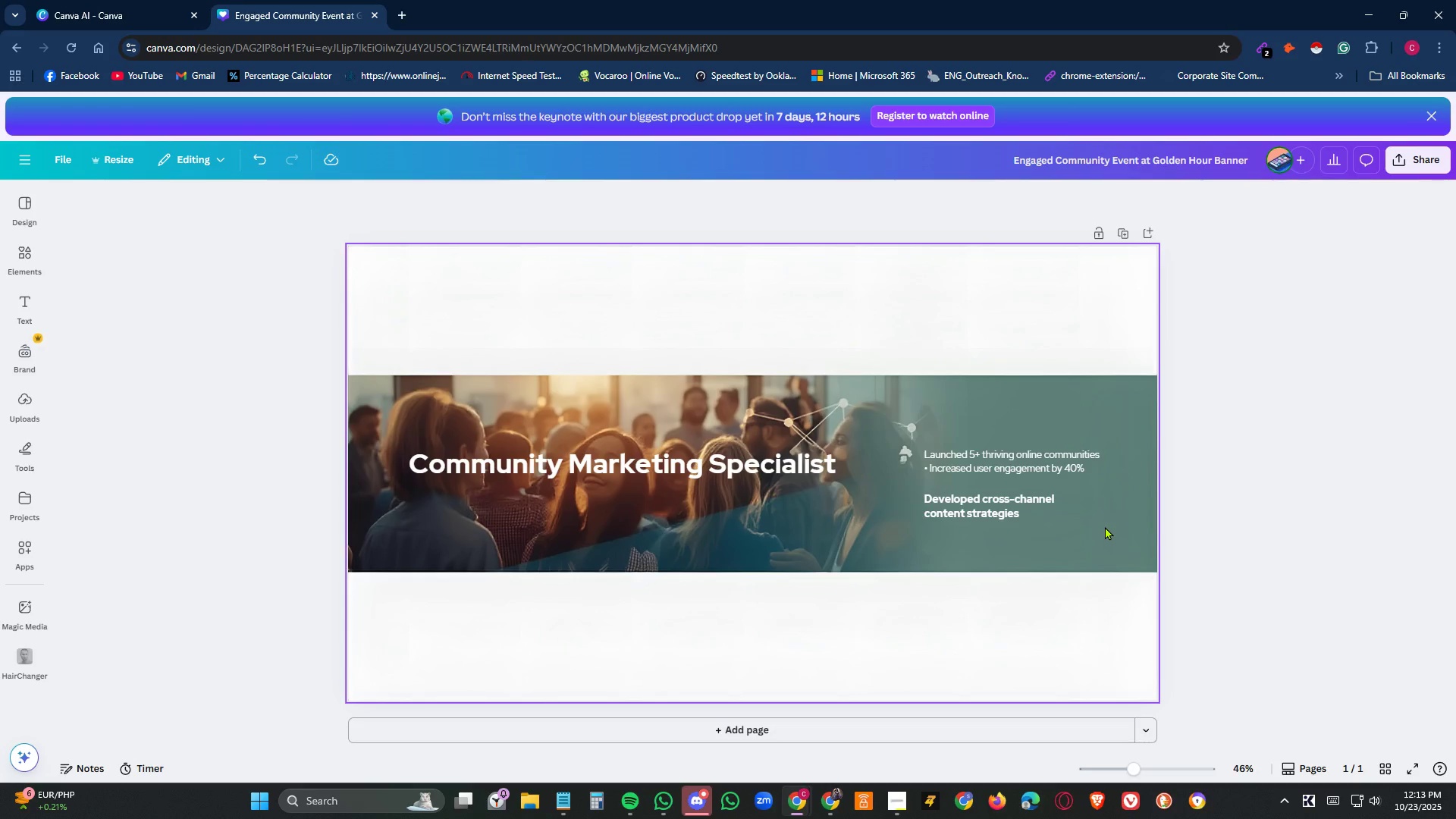 
left_click([1003, 466])
 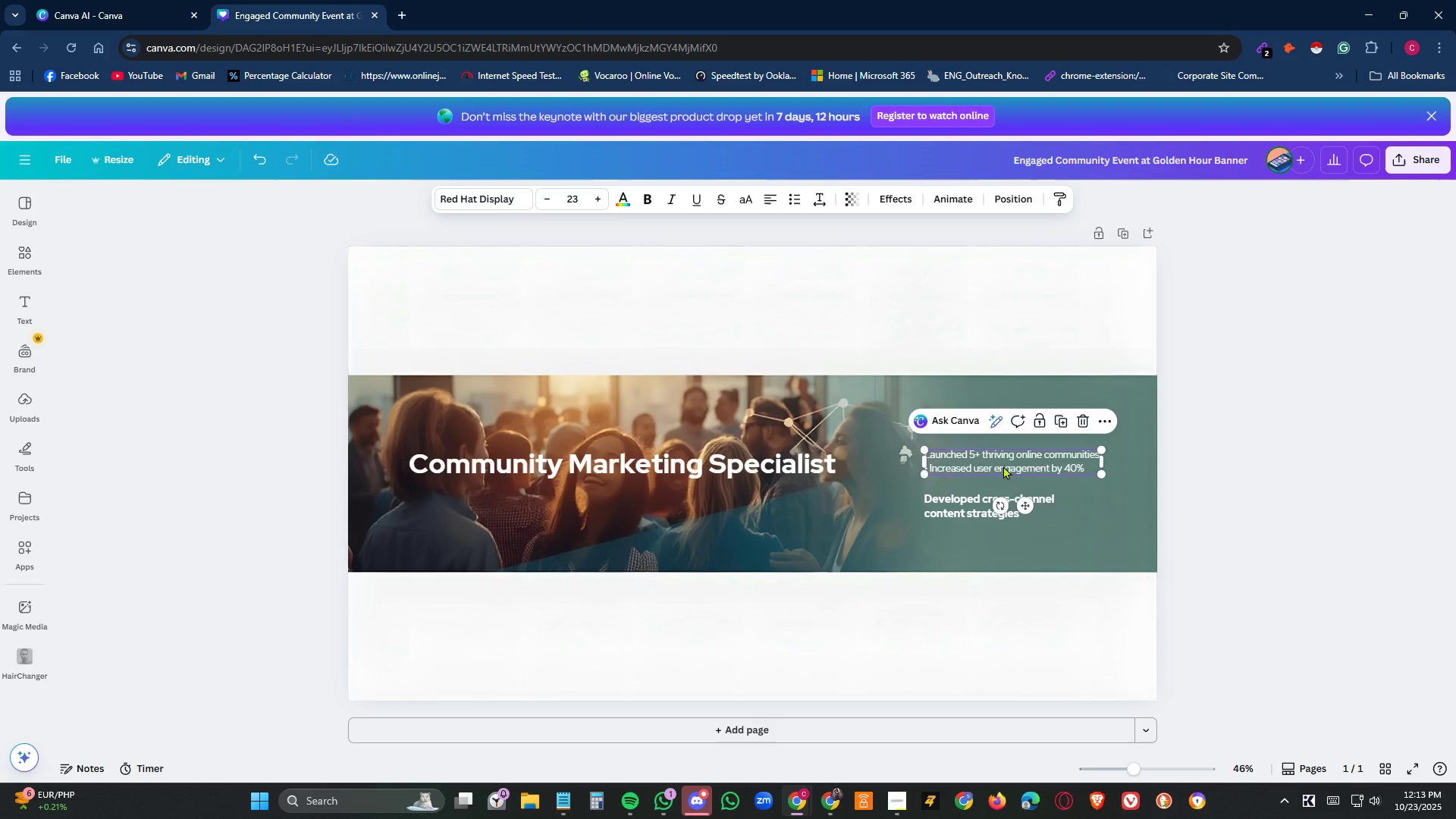 
key(Delete)
 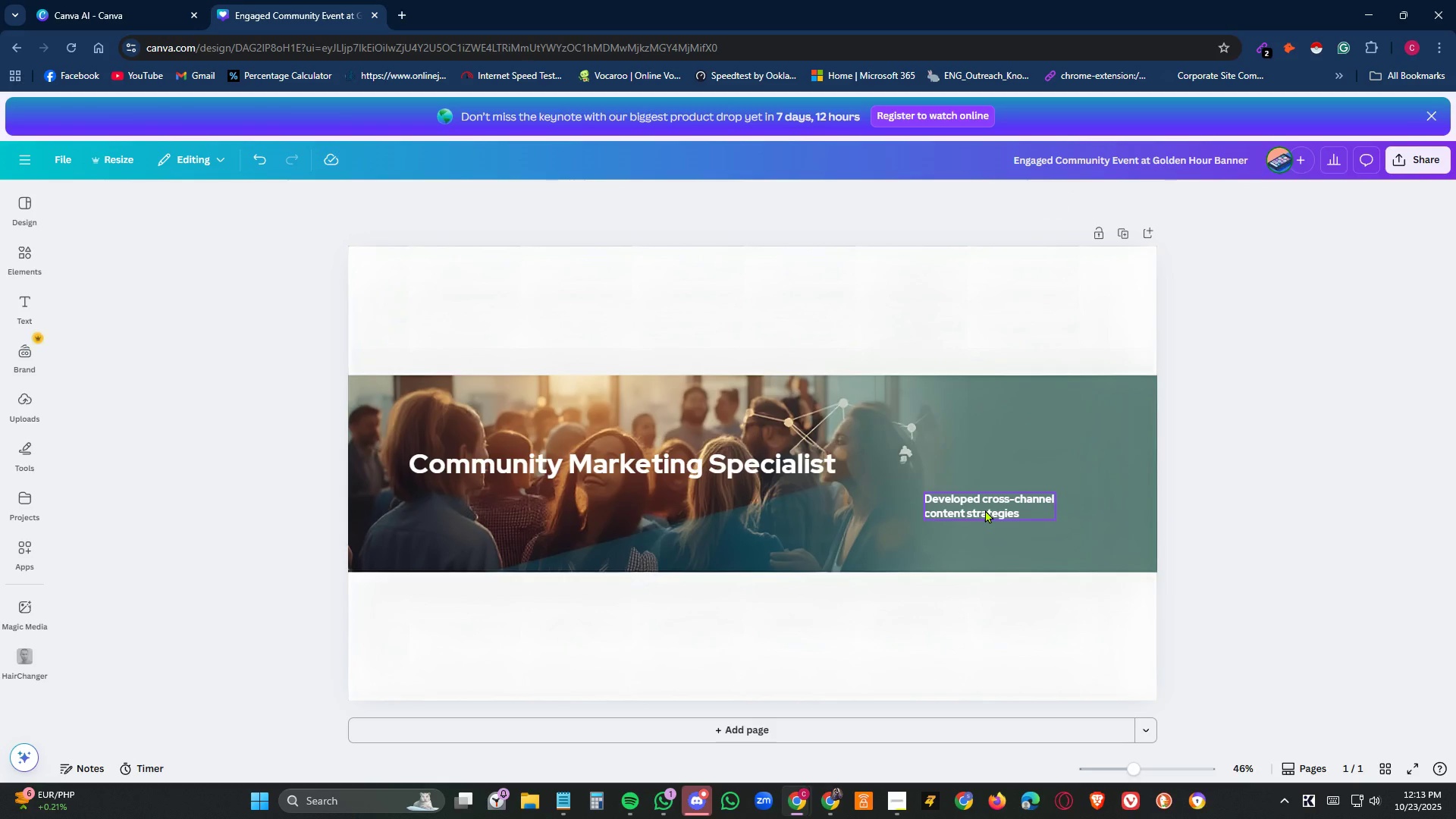 
left_click_drag(start_coordinate=[985, 510], to_coordinate=[1007, 435])
 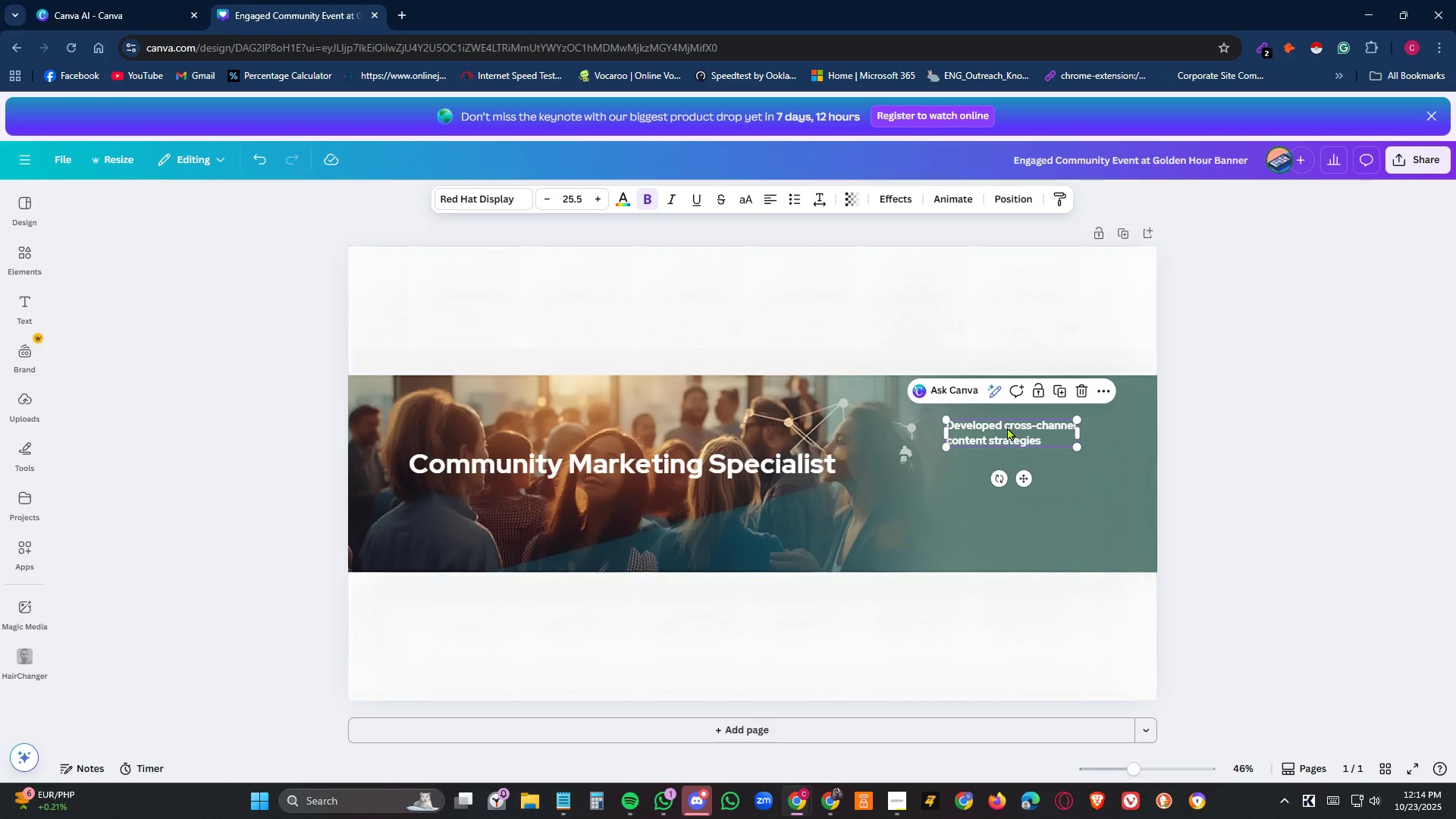 
wait(5.66)
 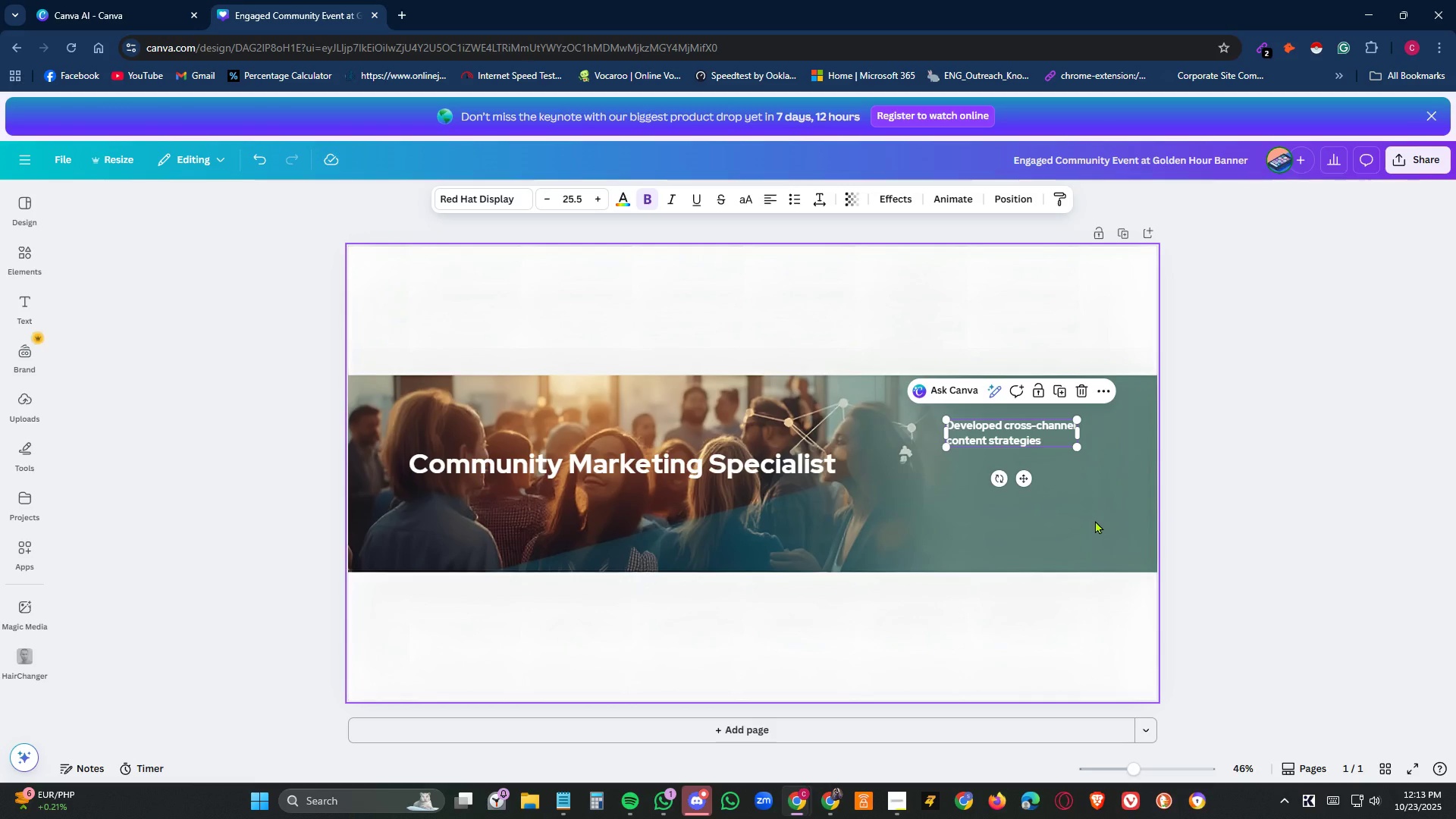 
left_click_drag(start_coordinate=[1081, 431], to_coordinate=[1119, 428])
 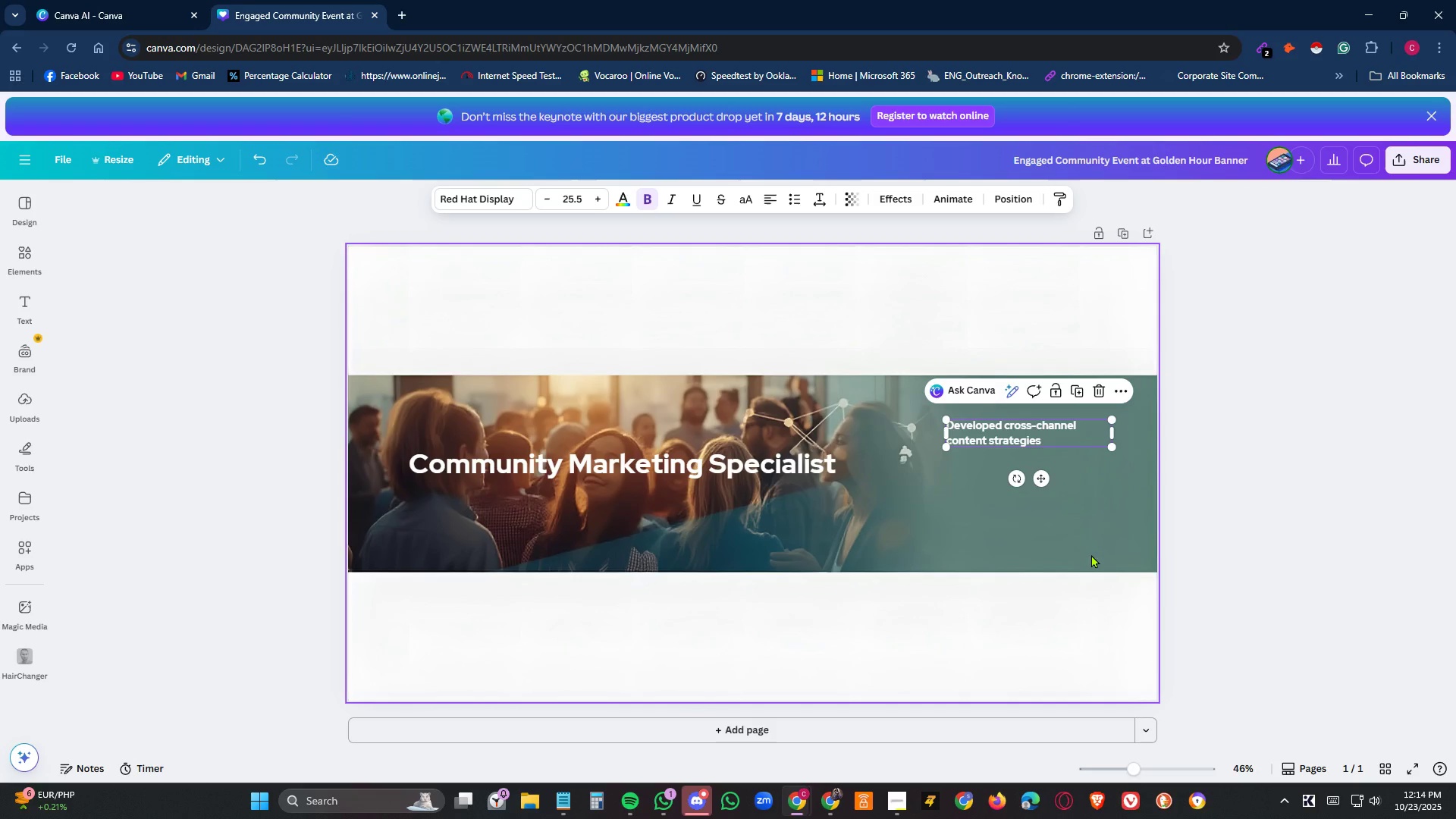 
left_click([1092, 526])
 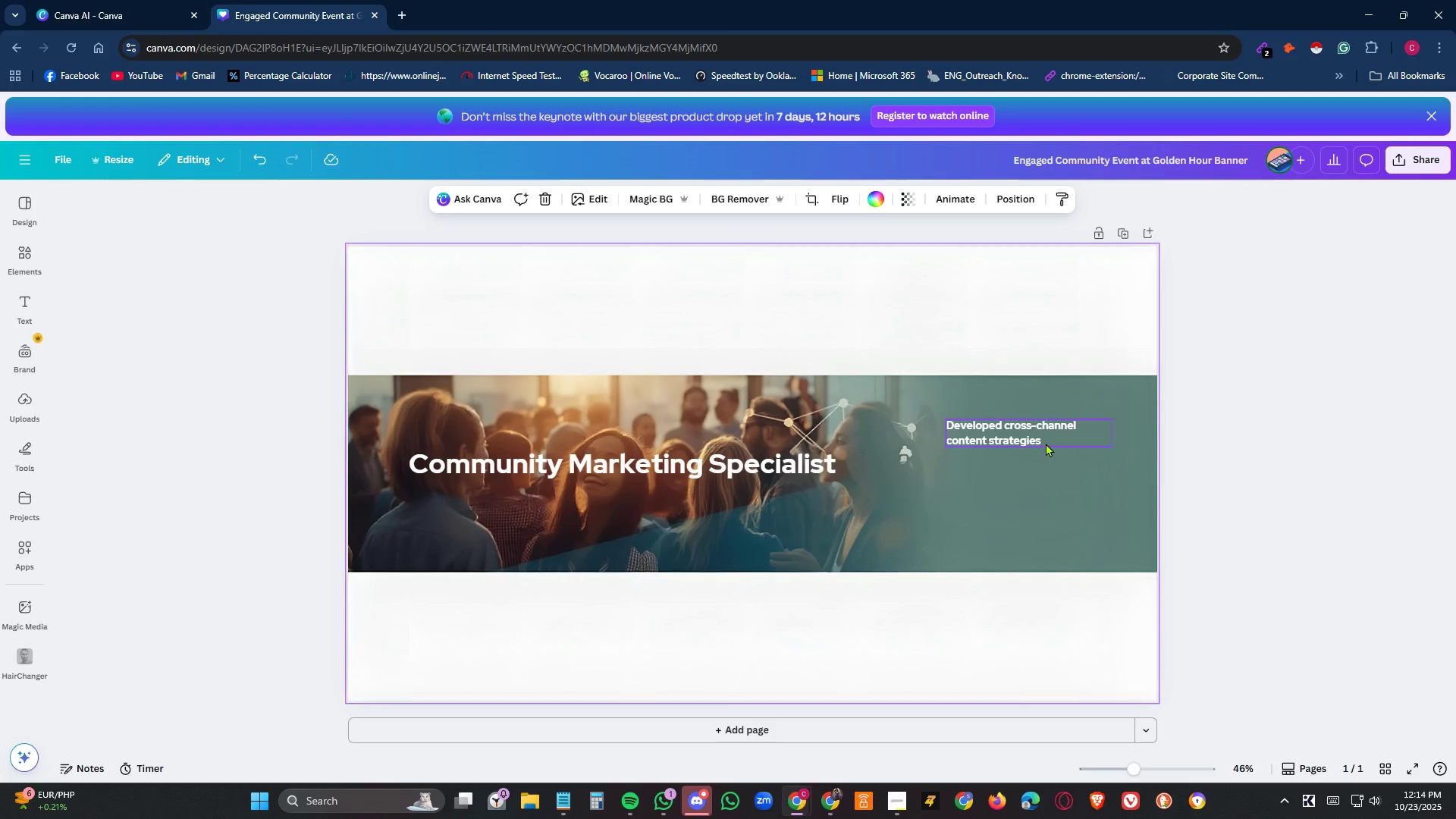 
double_click([1046, 443])
 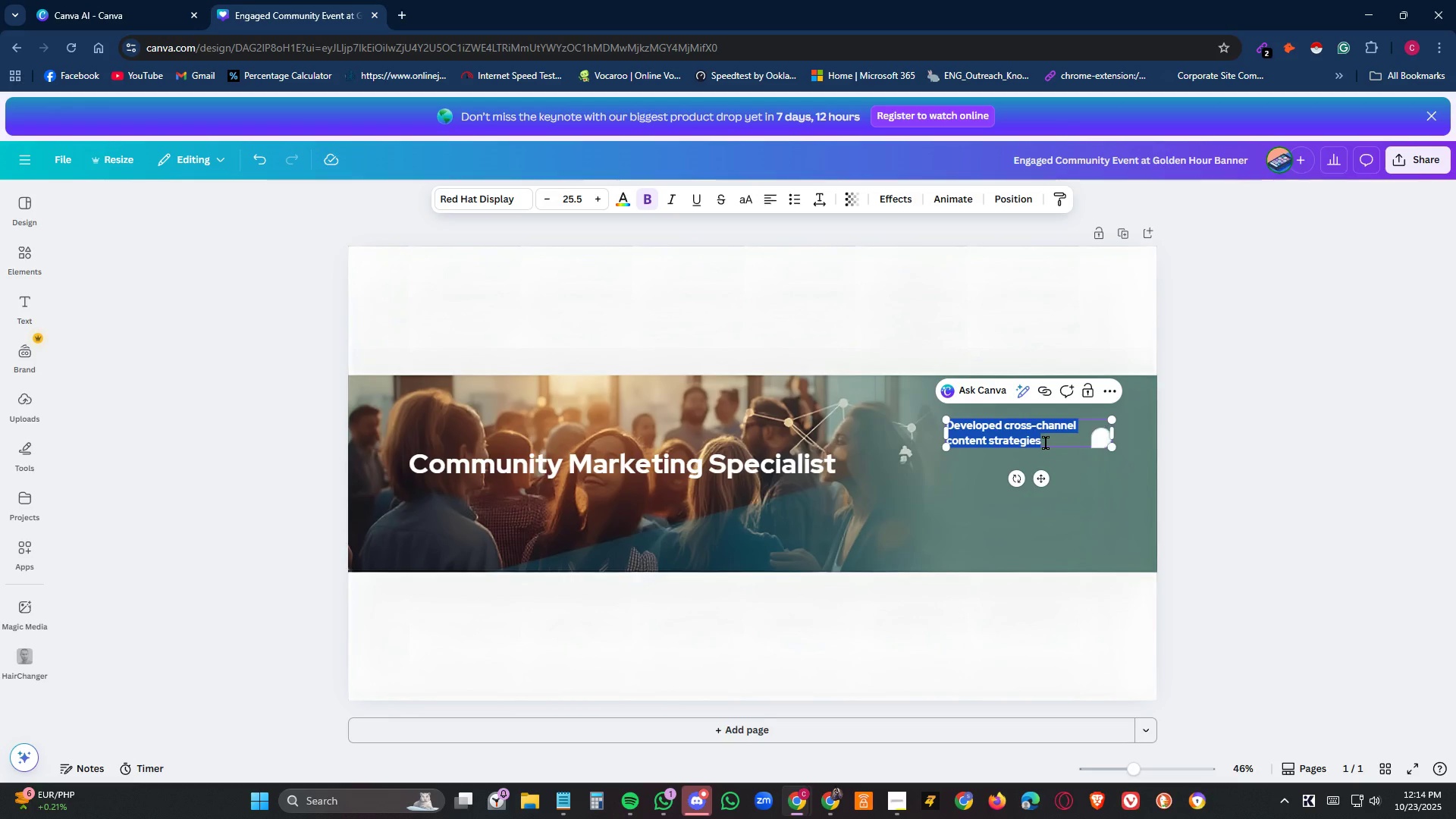 
left_click([1046, 443])
 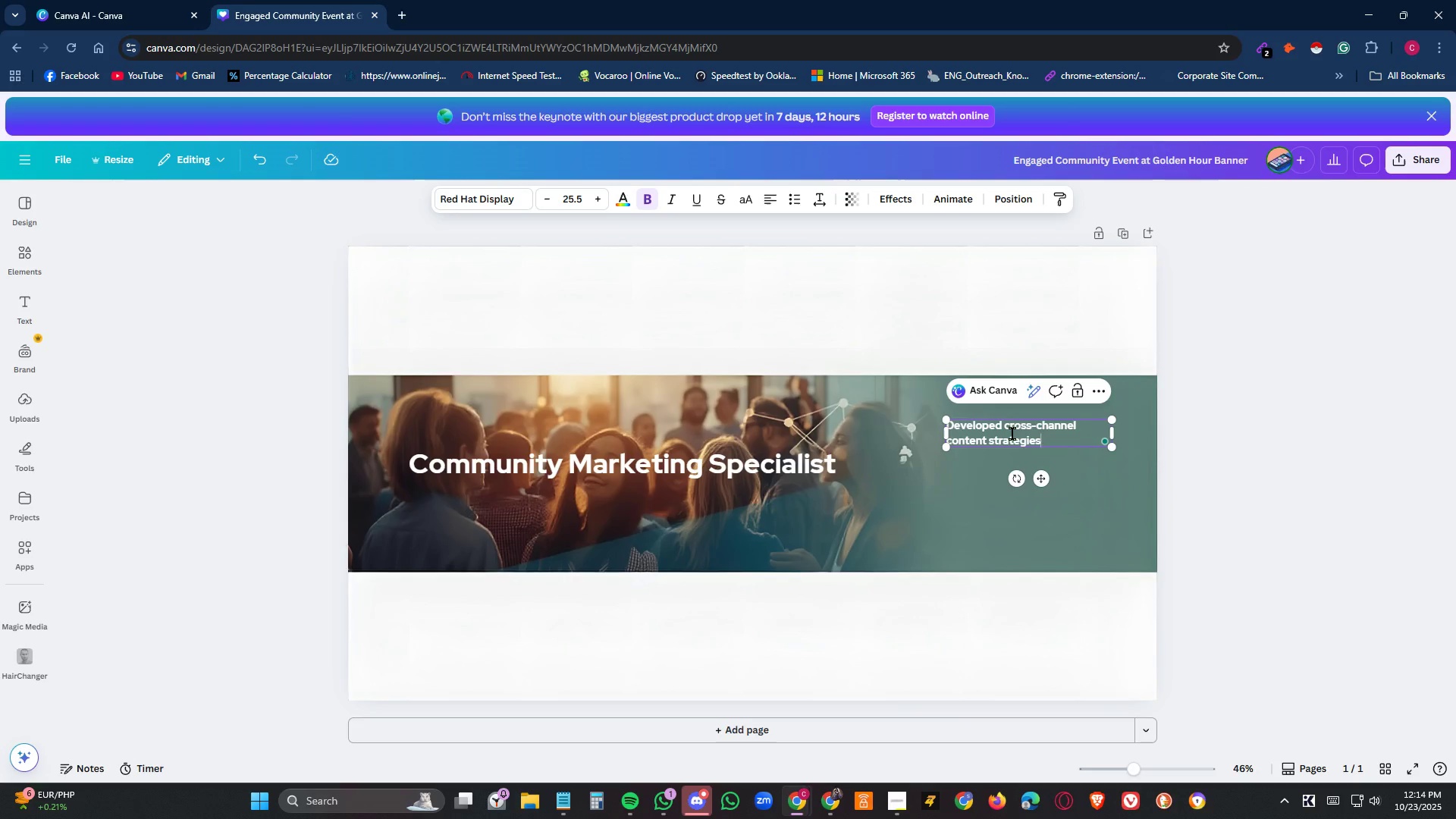 
wait(6.26)
 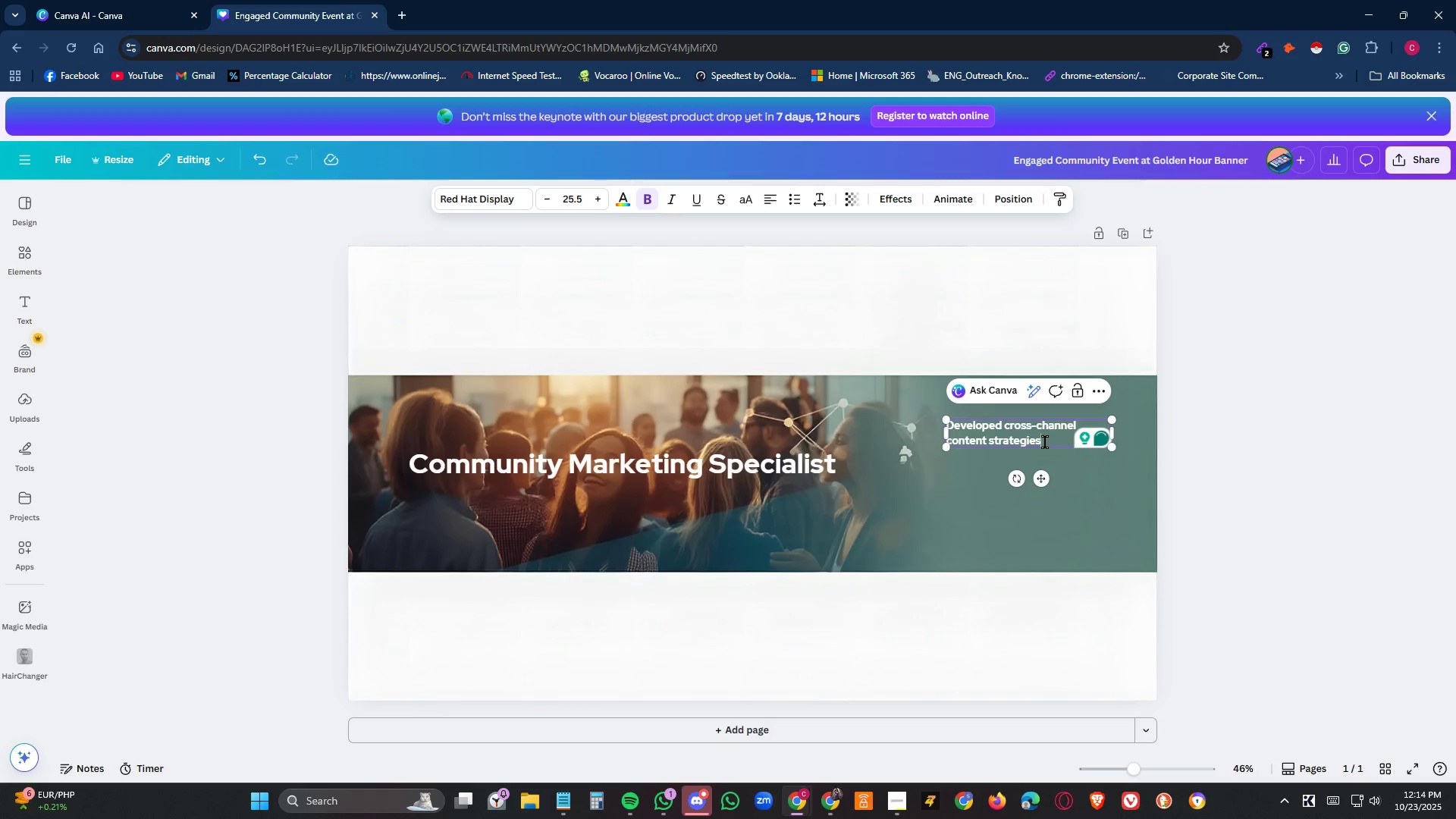 
left_click([122, 11])
 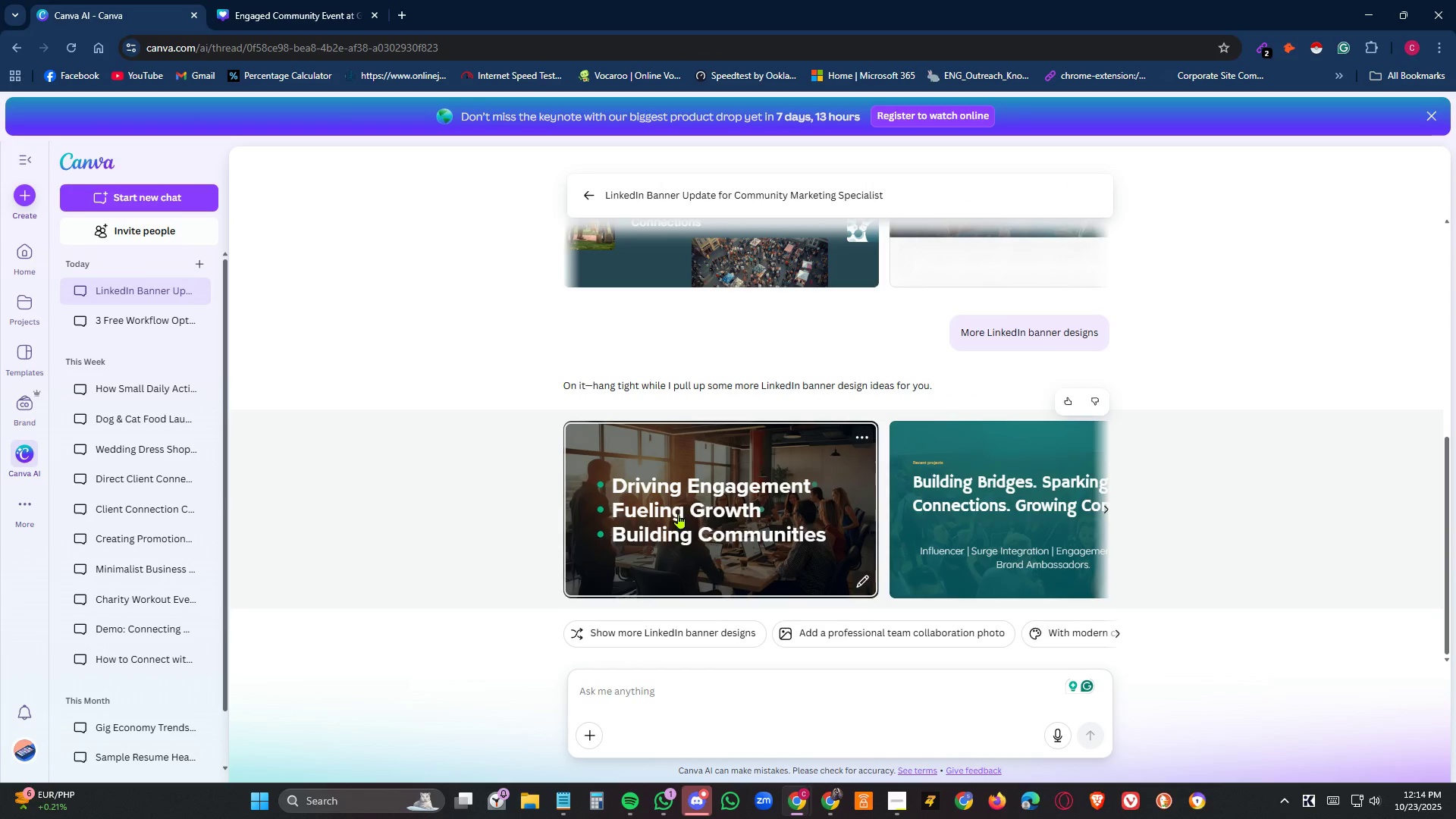 
scroll: coordinate [699, 447], scroll_direction: up, amount: 5.0
 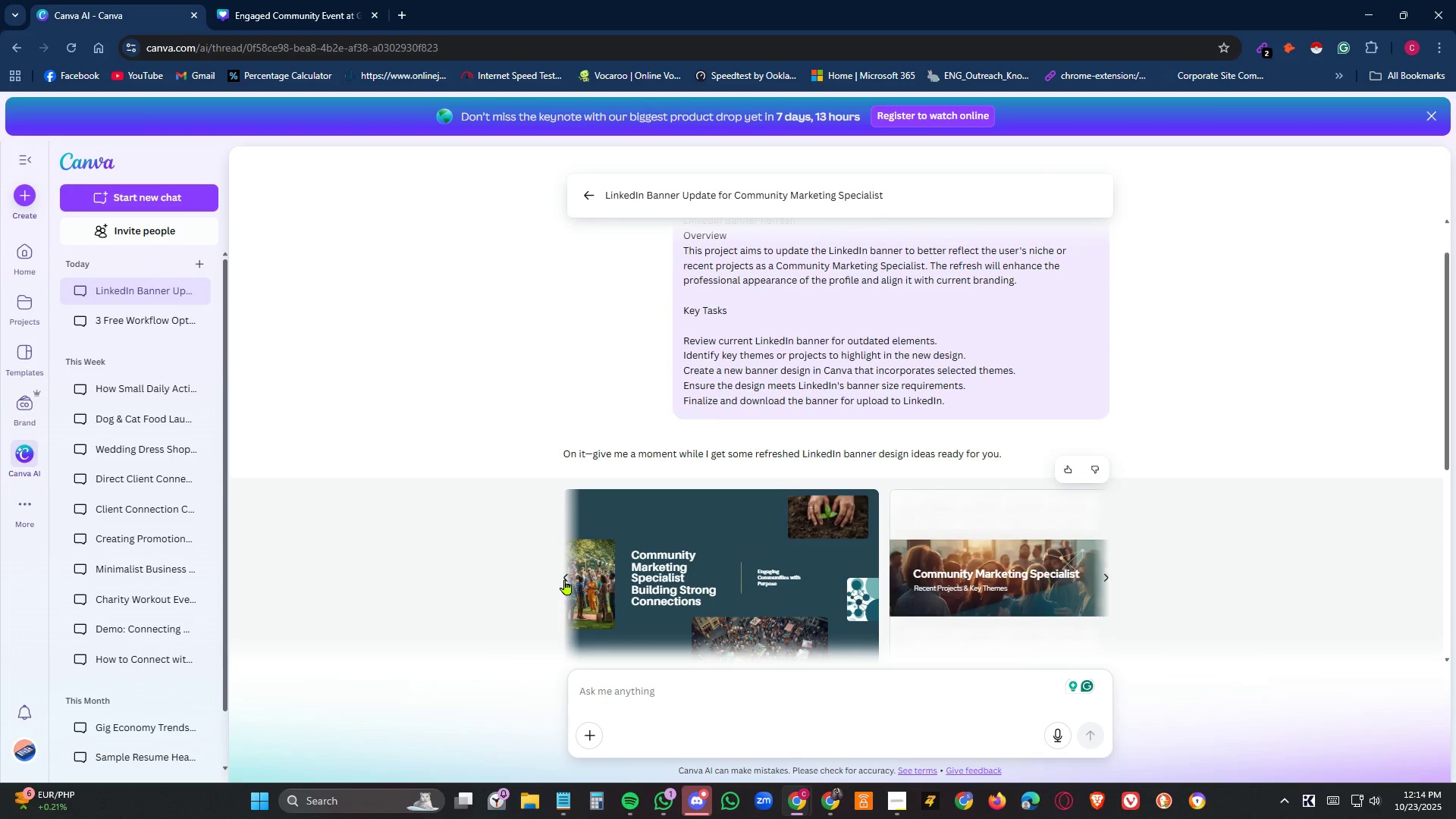 
left_click([567, 576])
 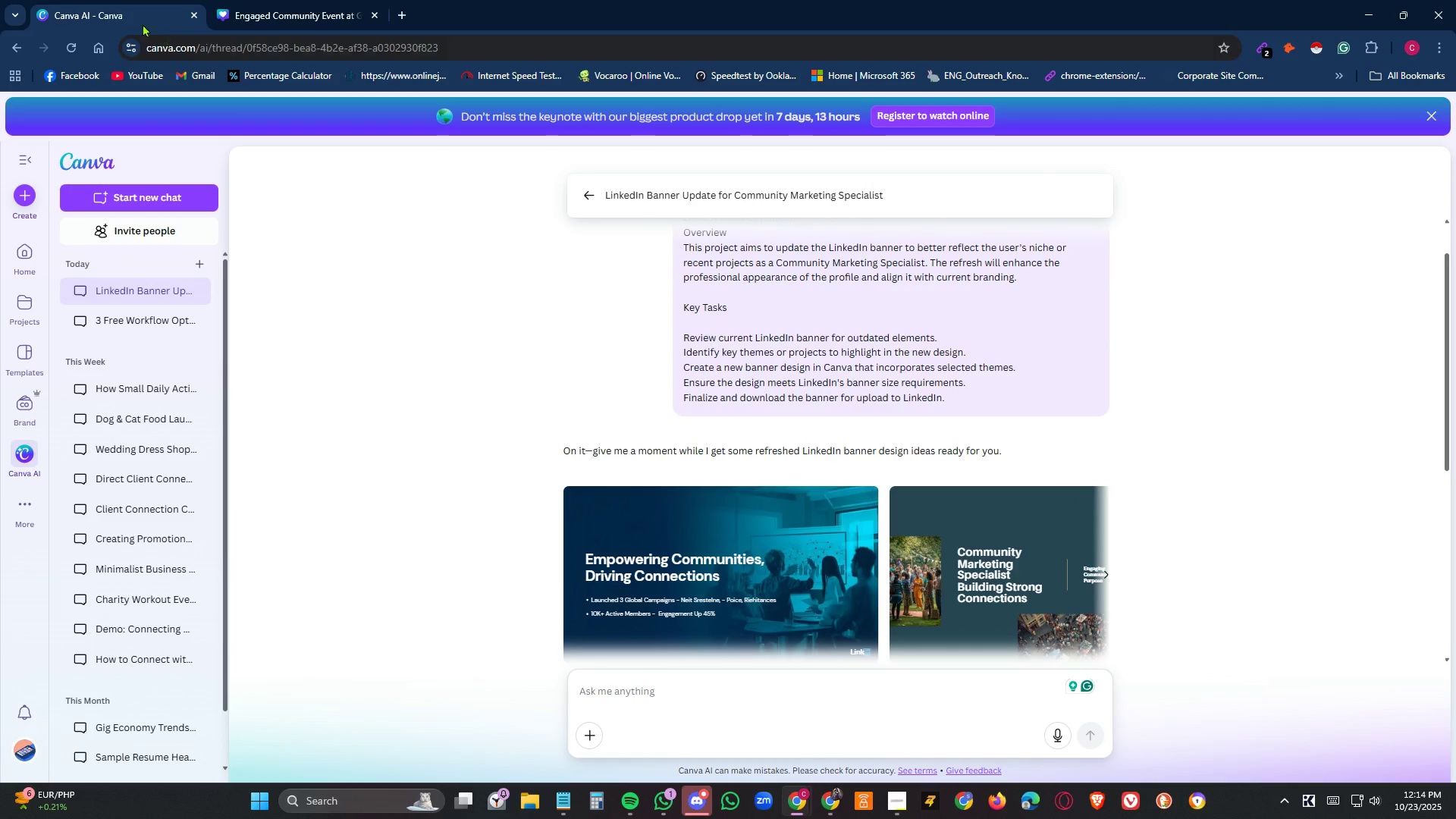 
right_click([115, 7])
 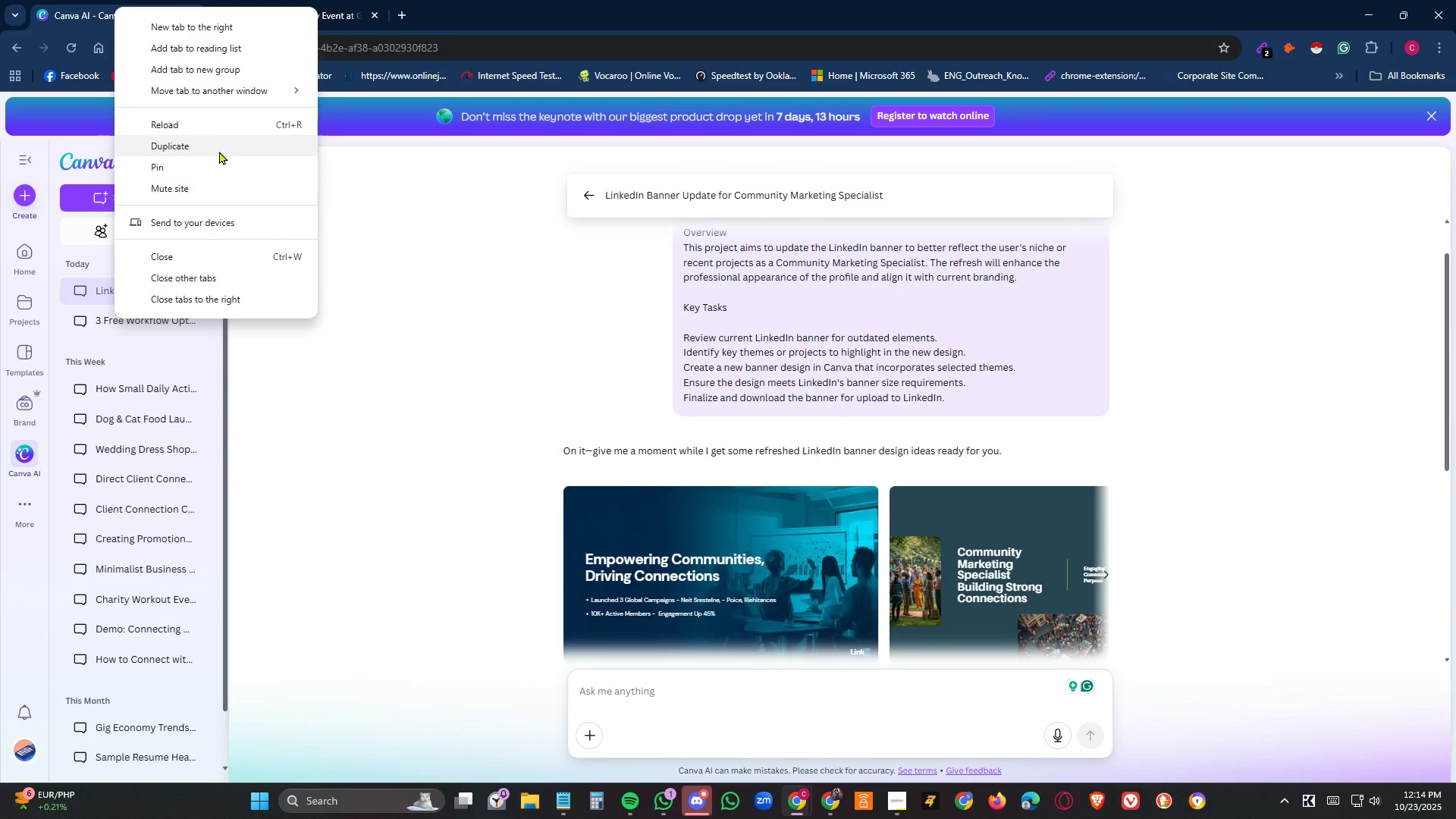 
left_click([219, 151])
 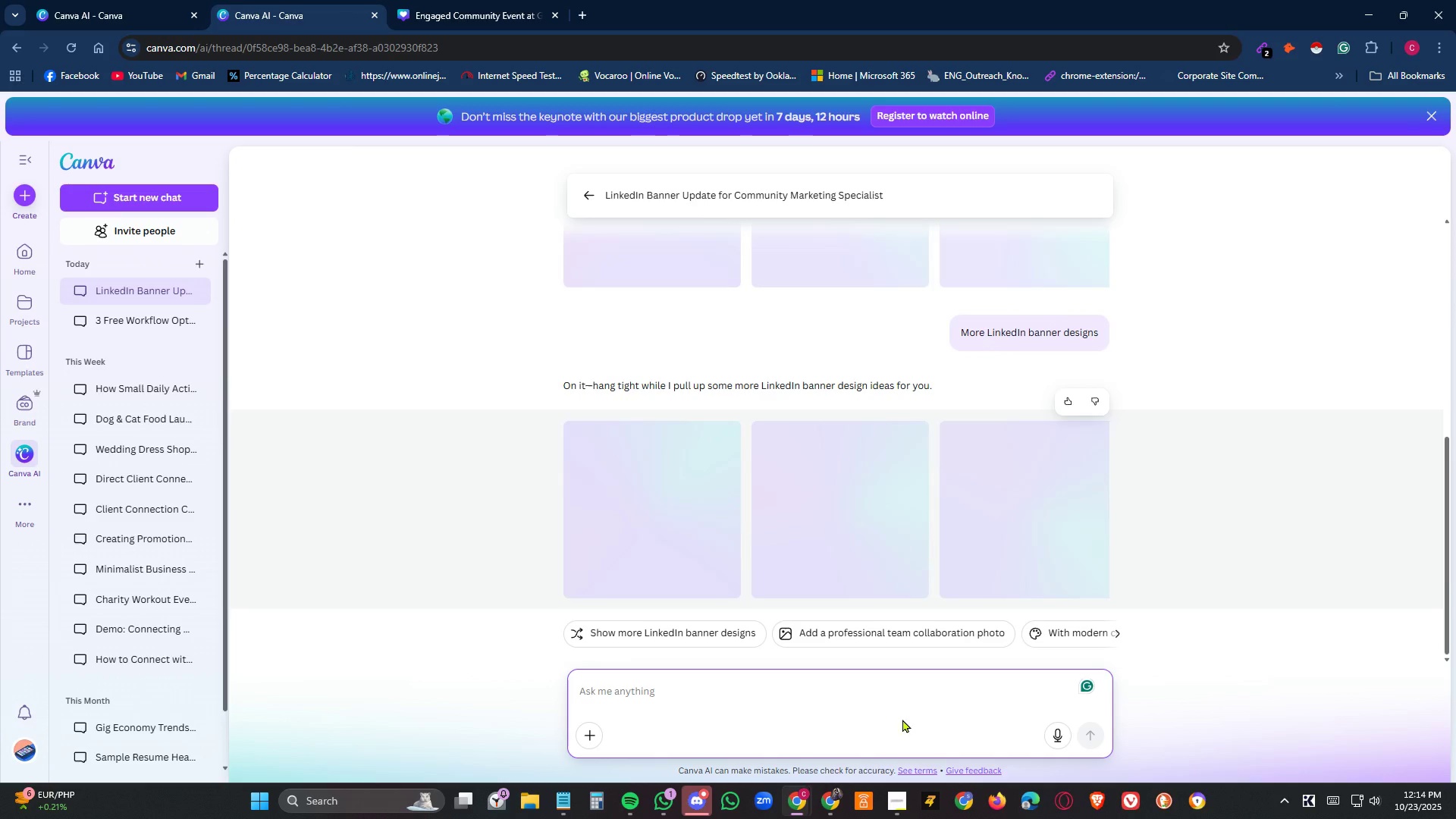 
wait(6.58)
 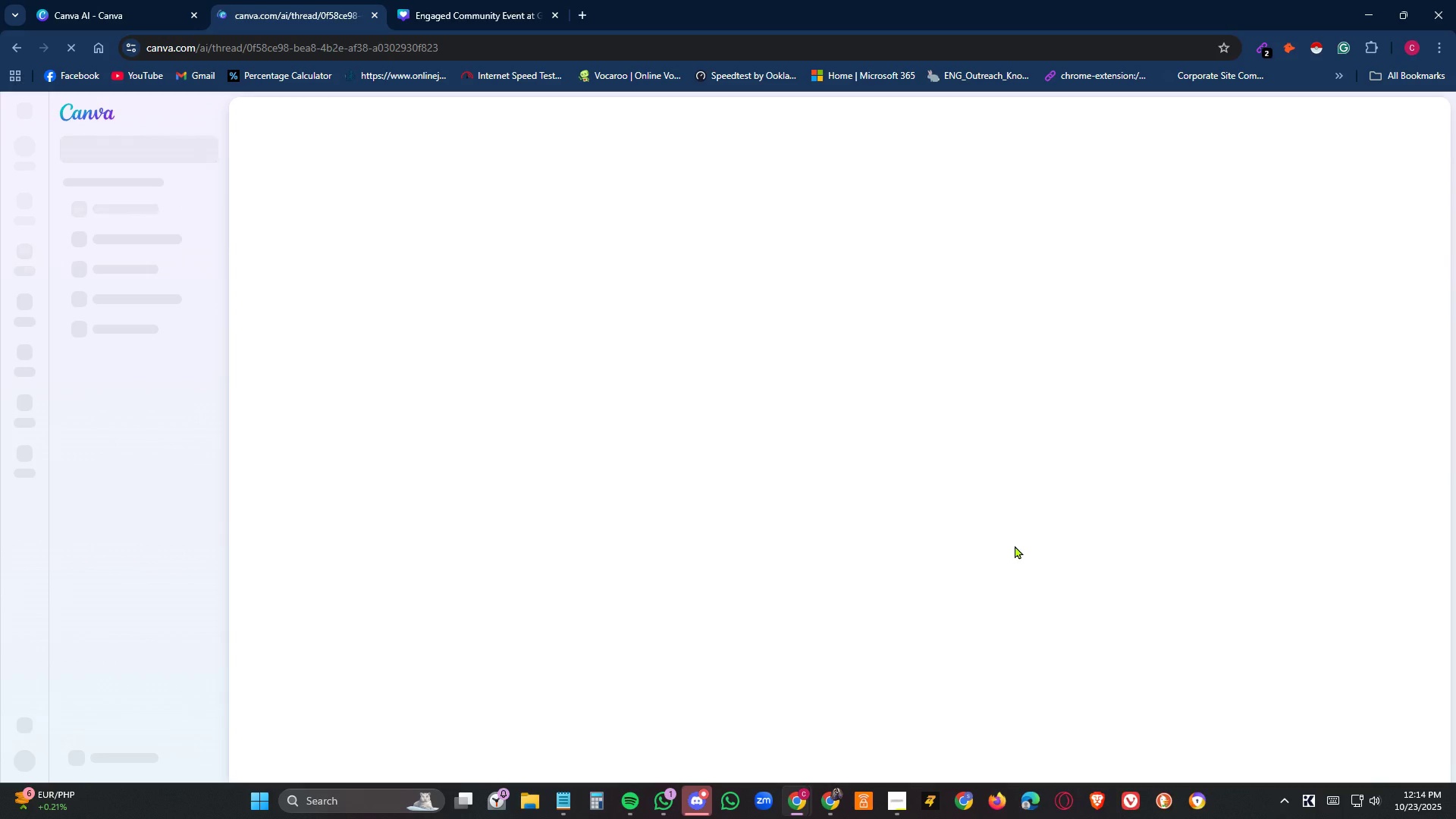 
scroll: coordinate [745, 458], scroll_direction: up, amount: 5.0
 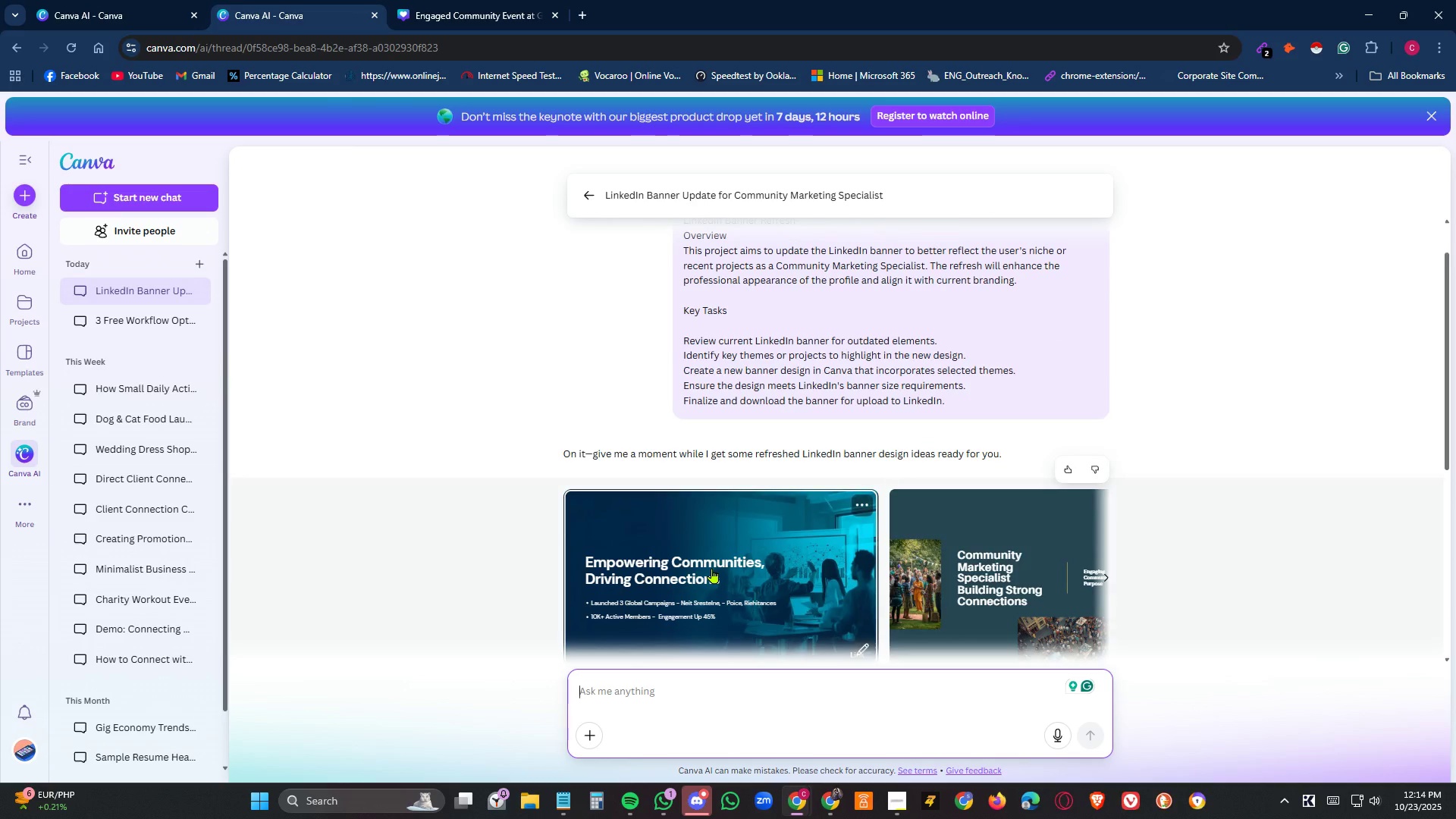 
left_click([712, 568])
 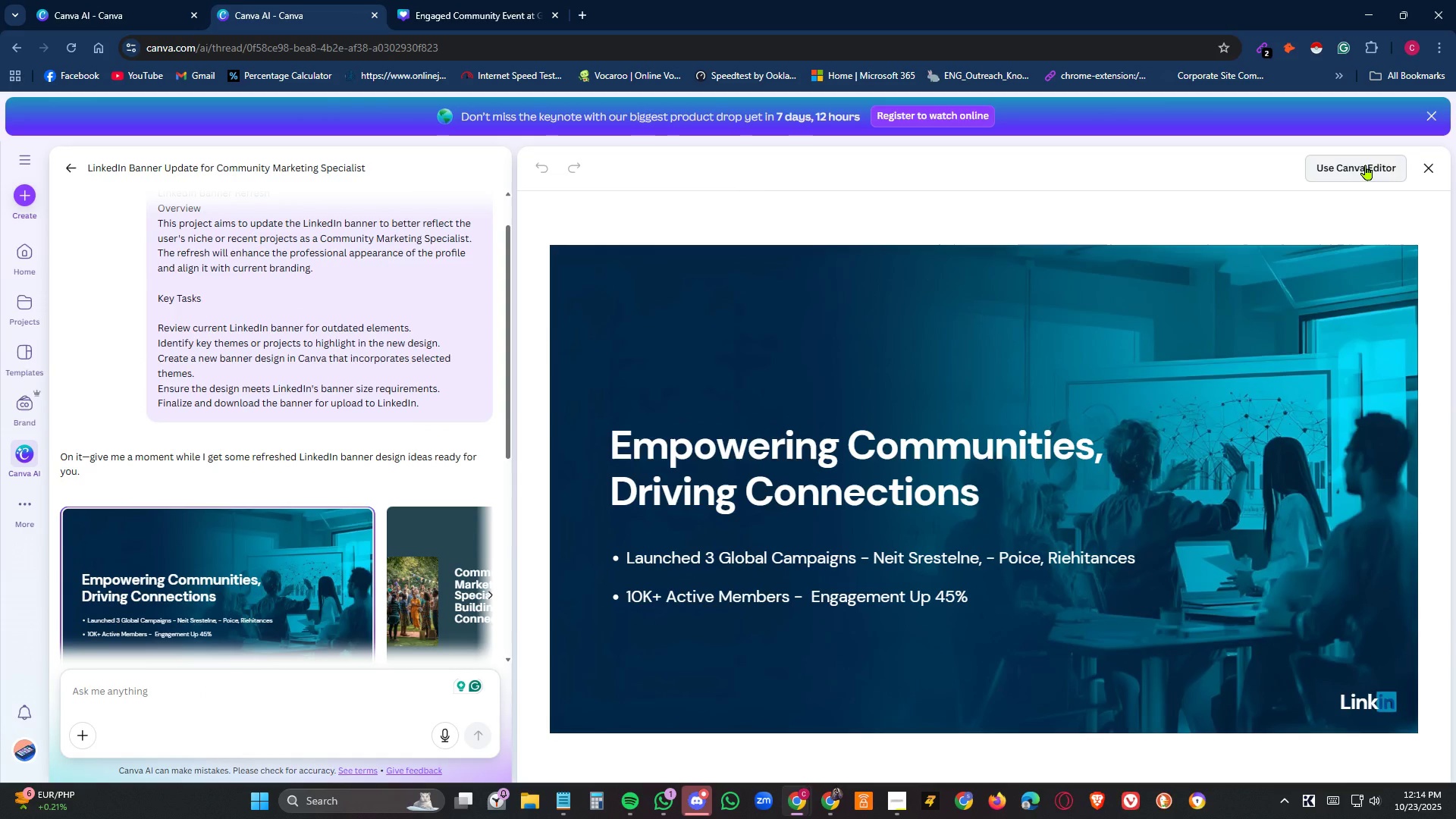 
left_click([1366, 165])
 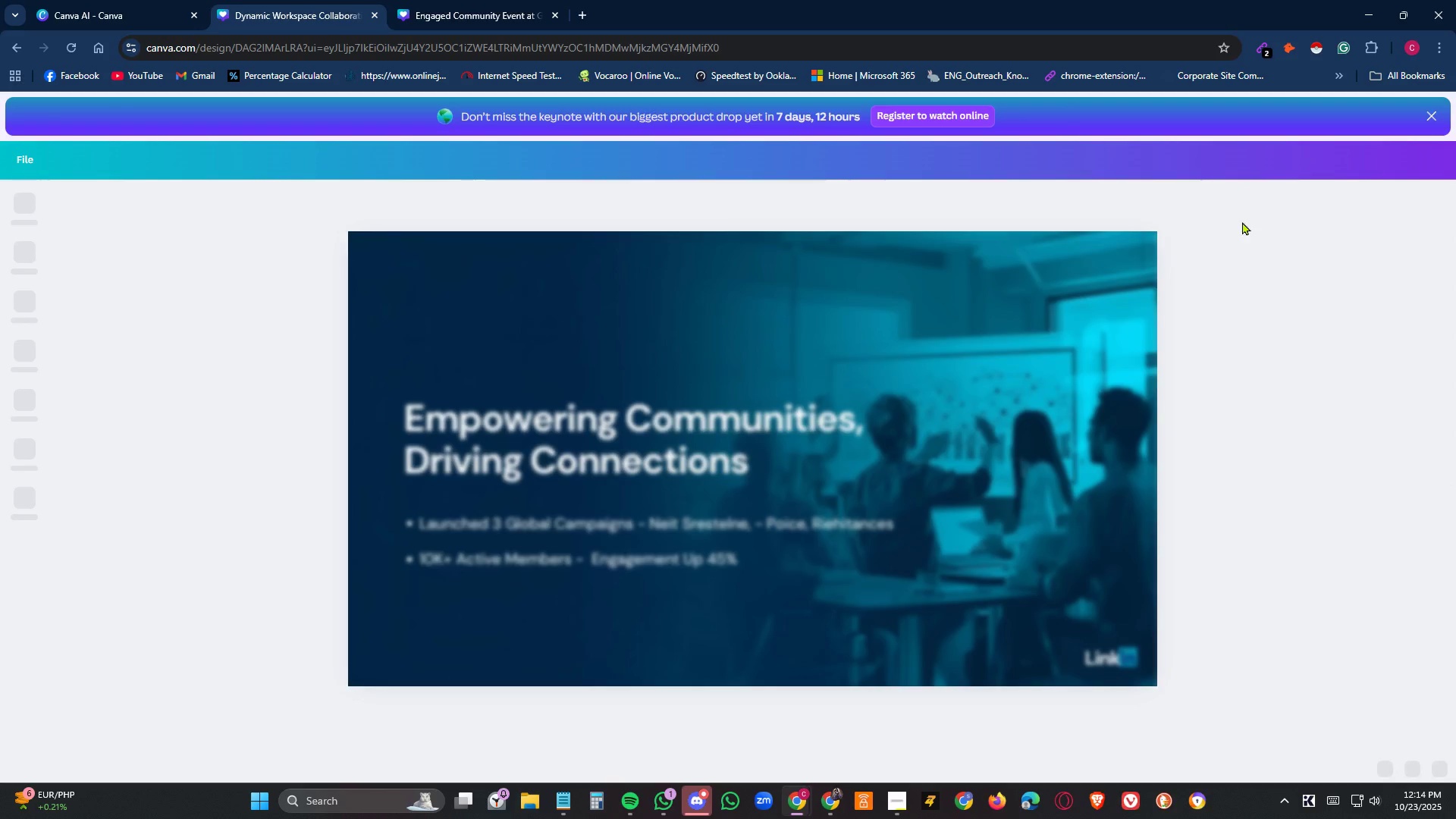 
wait(5.33)
 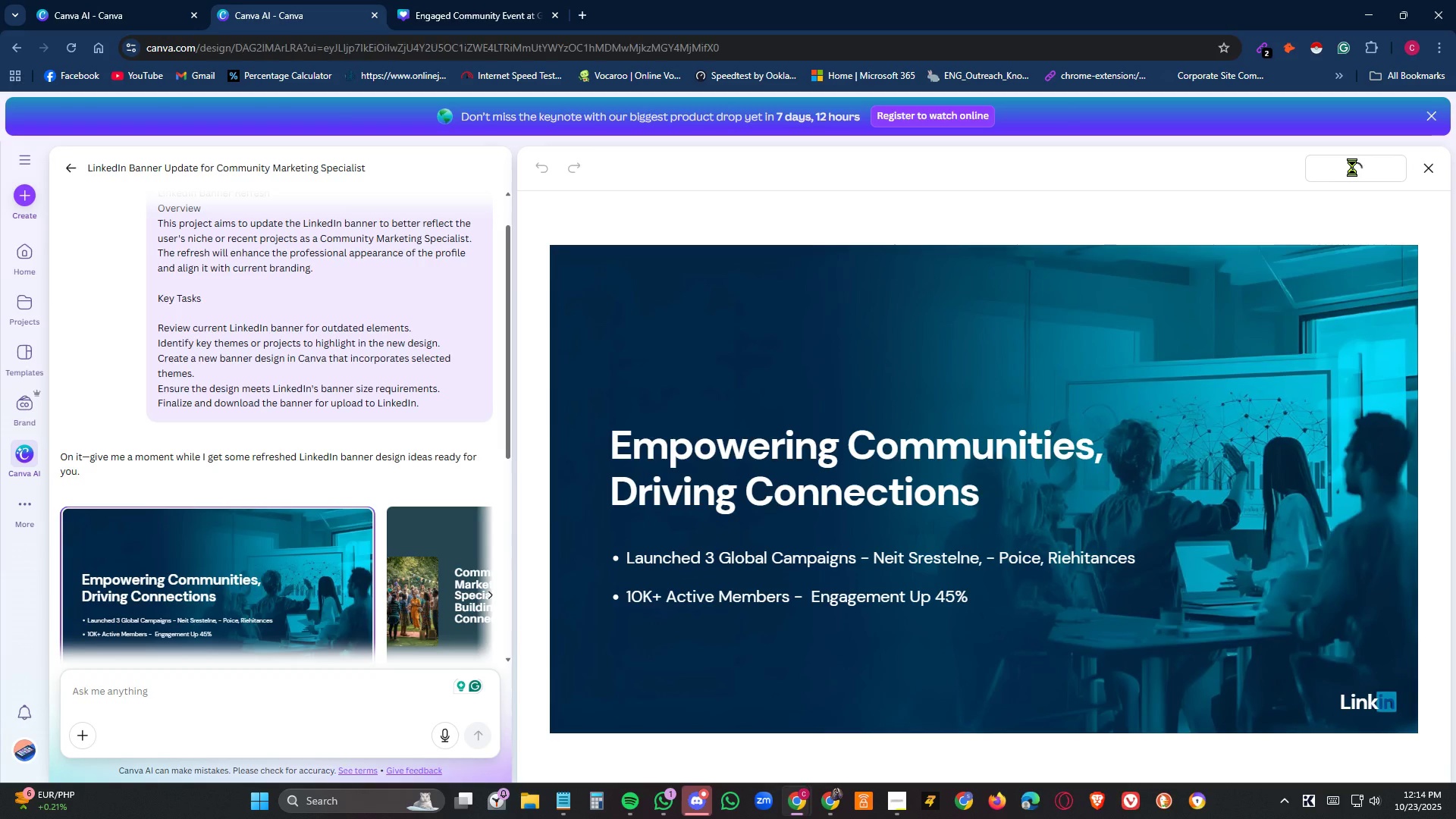 
left_click([466, 14])
 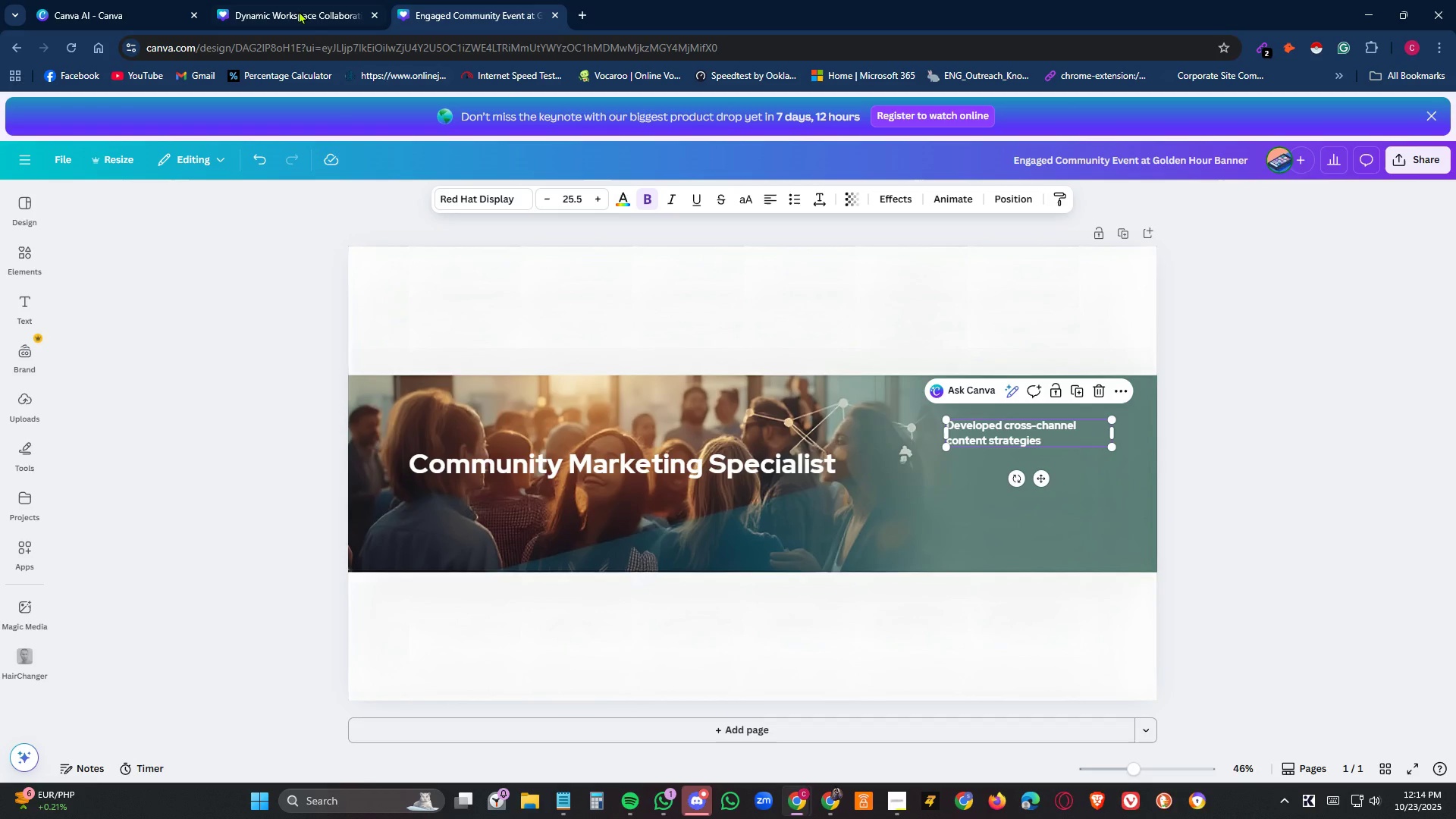 
left_click([300, 2])
 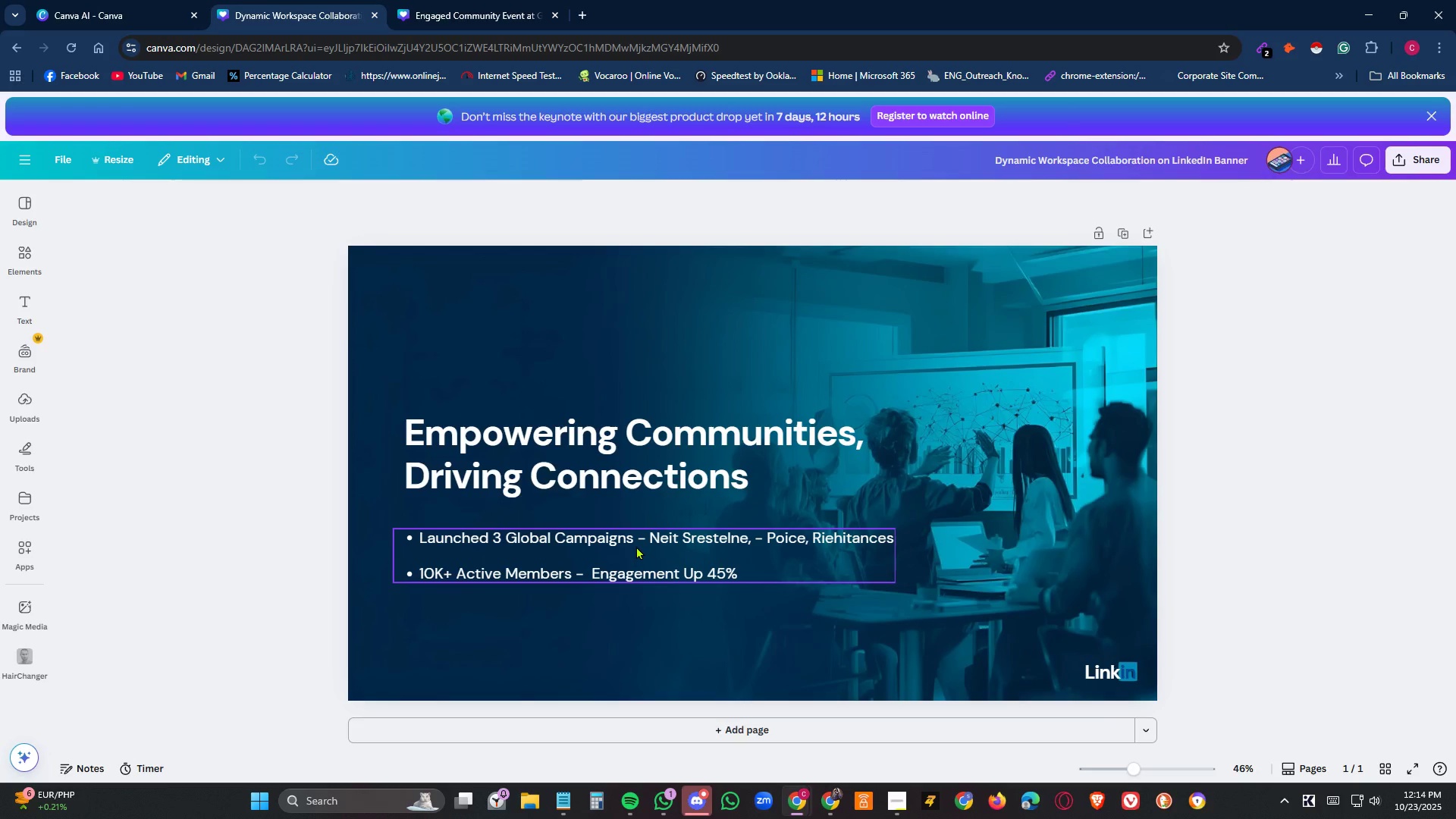 
left_click([636, 546])
 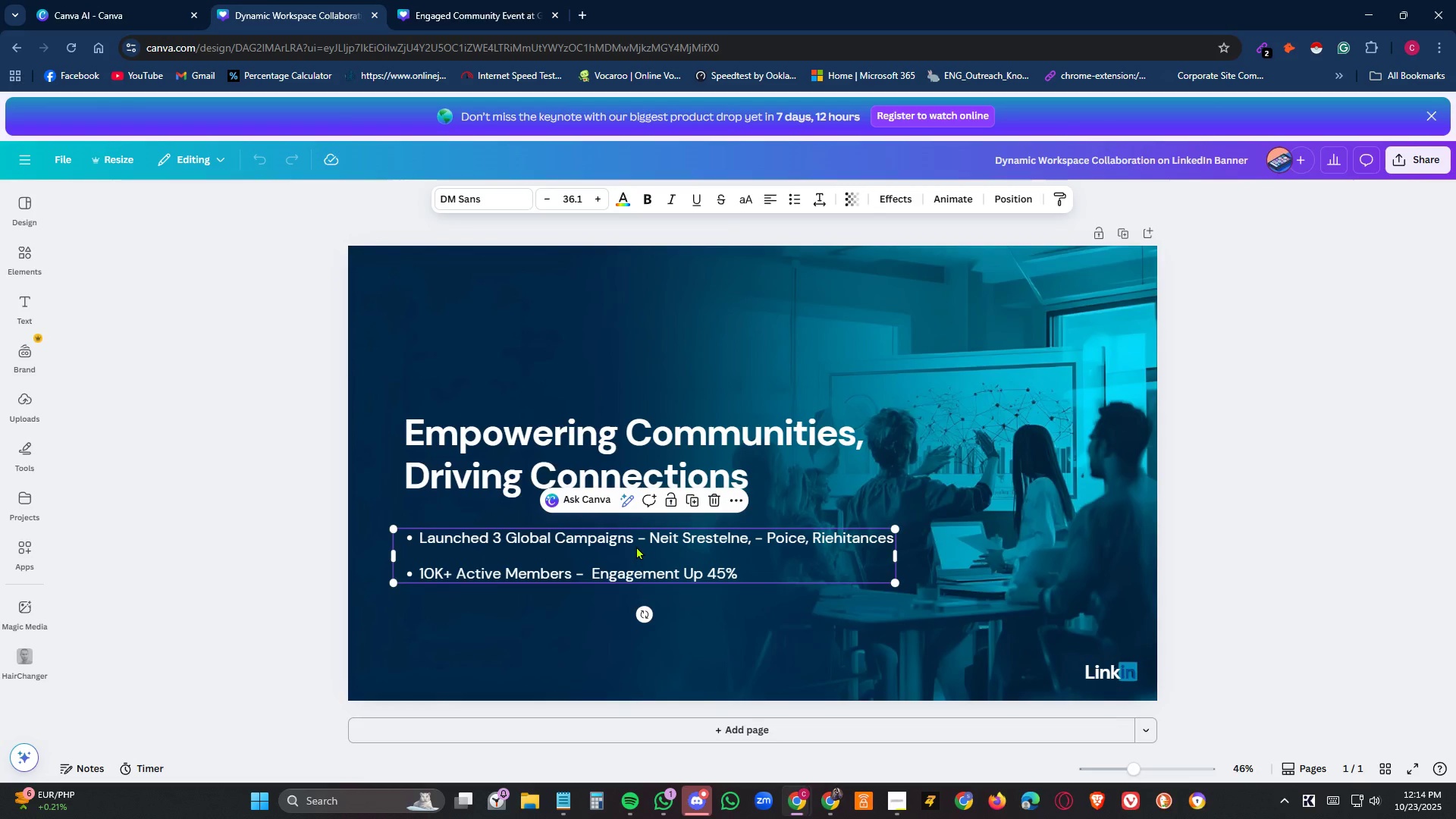 
key(Delete)
 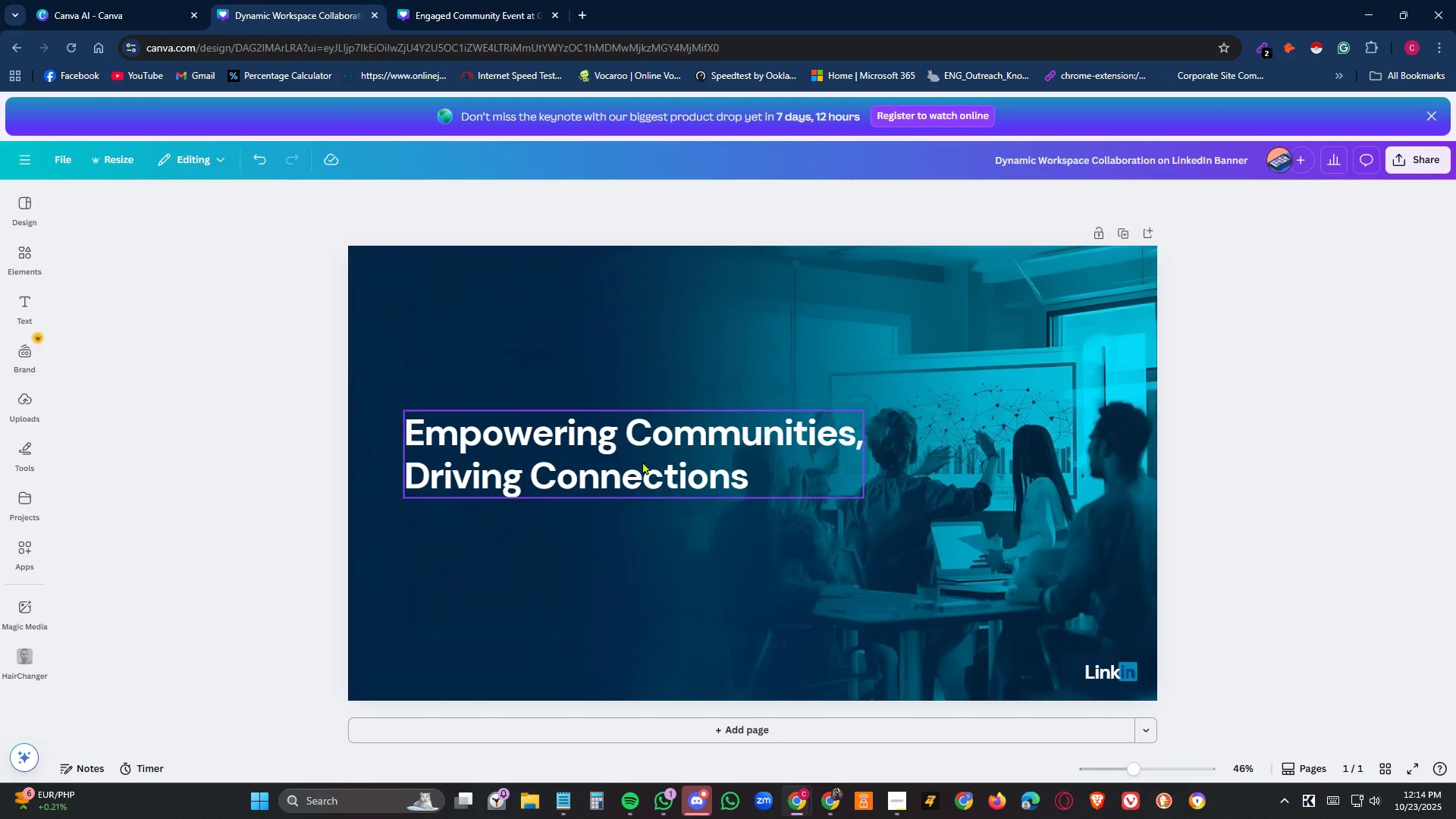 
left_click_drag(start_coordinate=[642, 461], to_coordinate=[647, 381])
 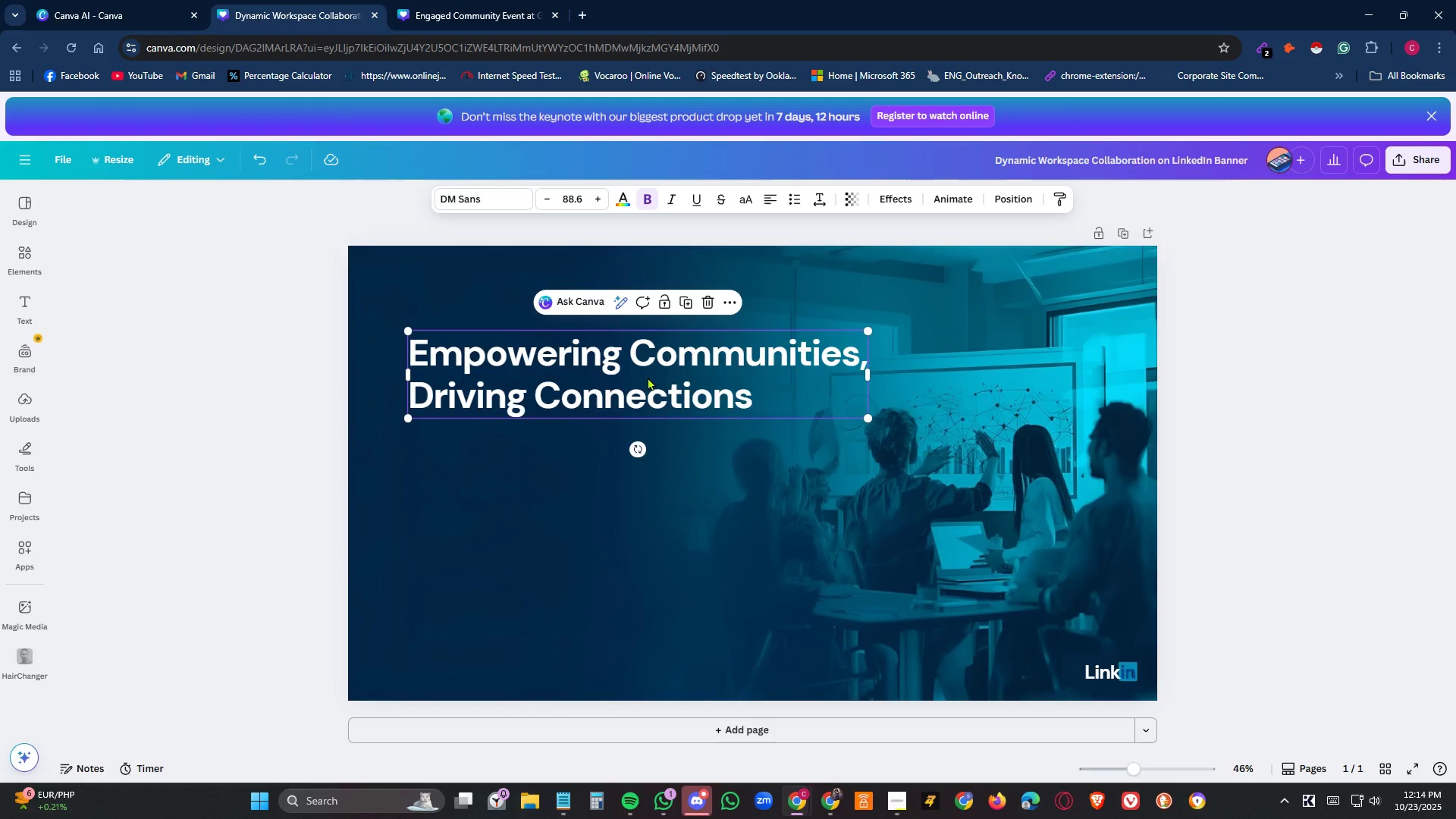 
left_click([730, 597])
 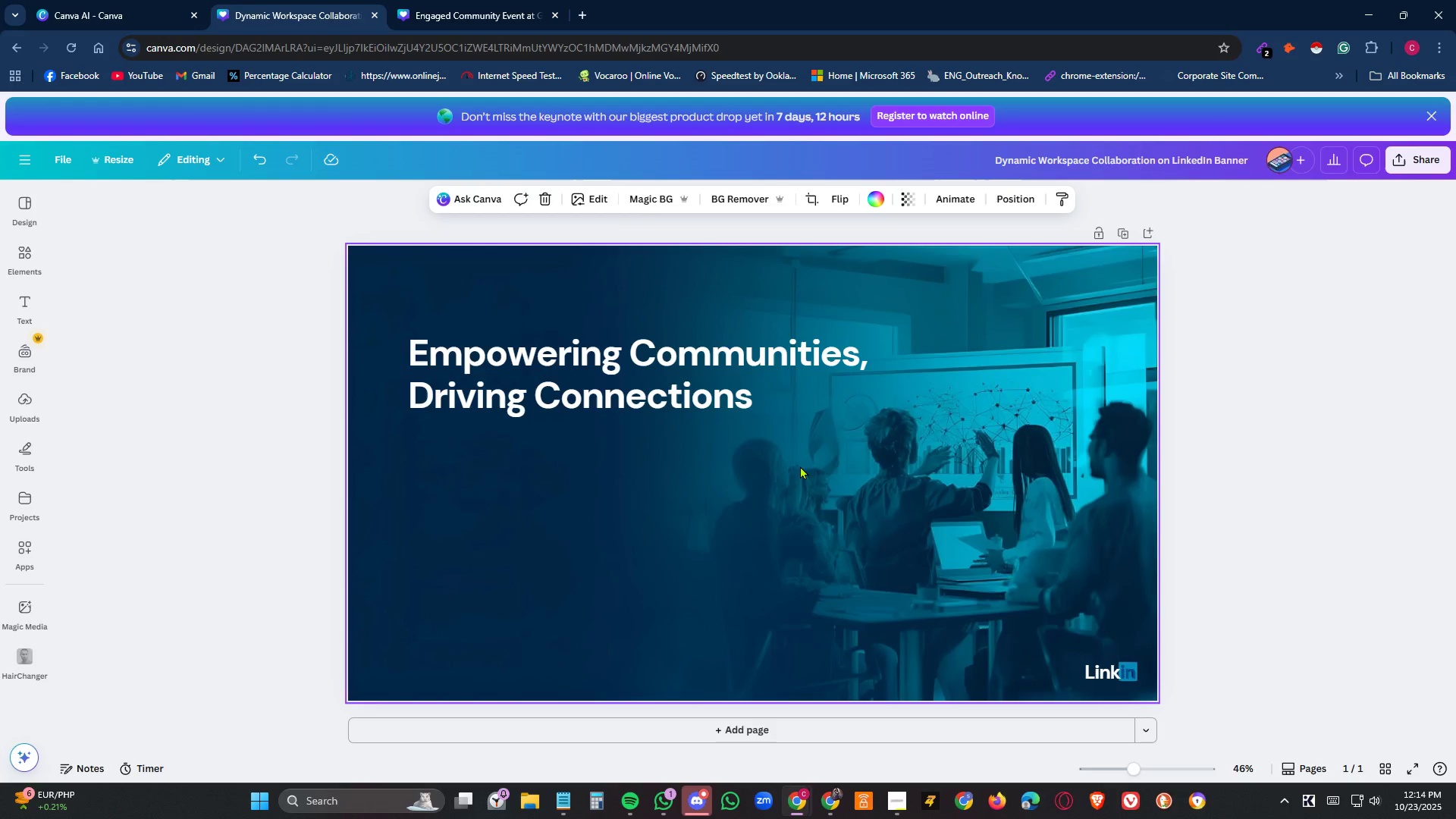 
left_click([798, 381])
 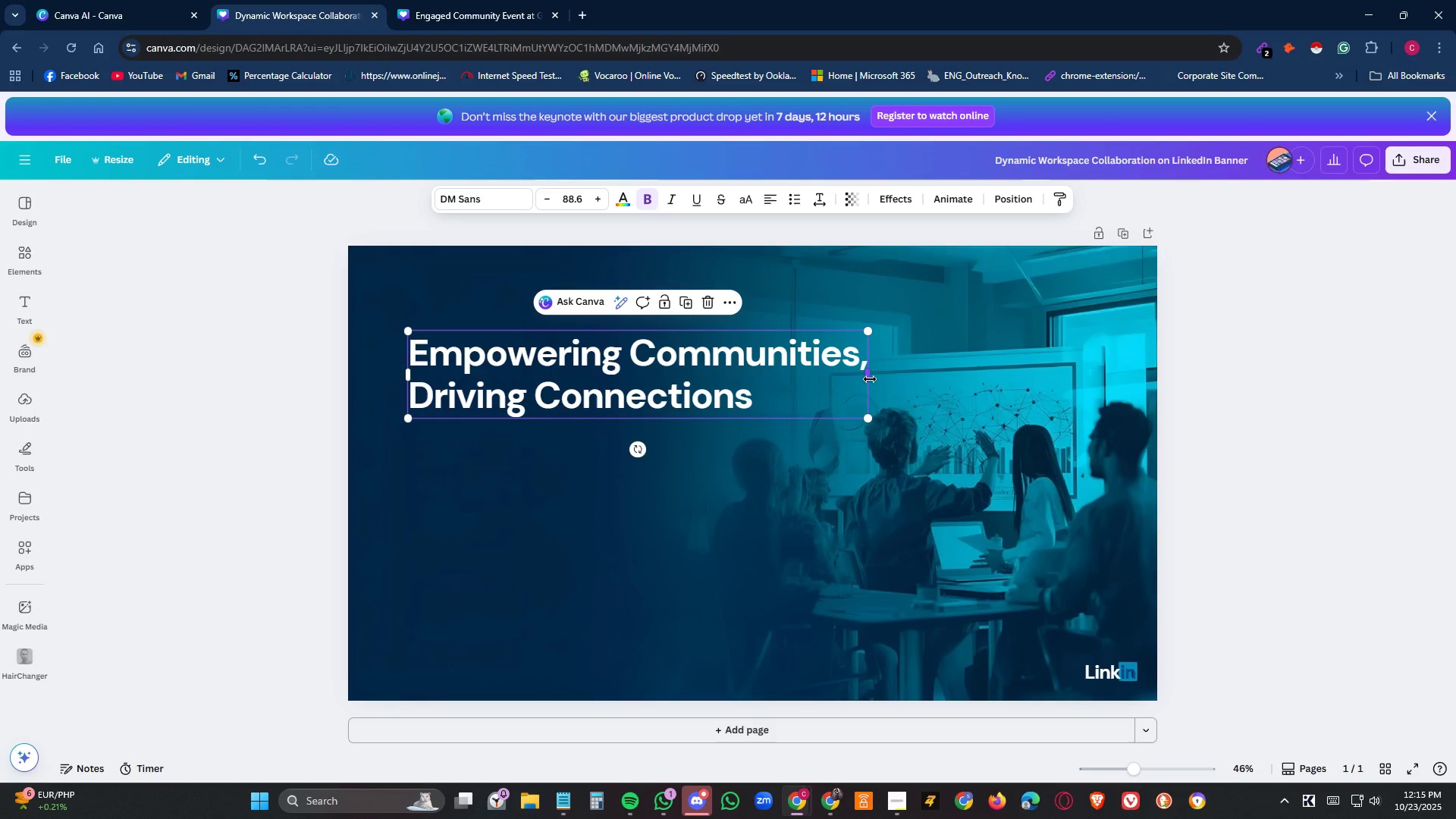 
left_click_drag(start_coordinate=[870, 379], to_coordinate=[1056, 371])
 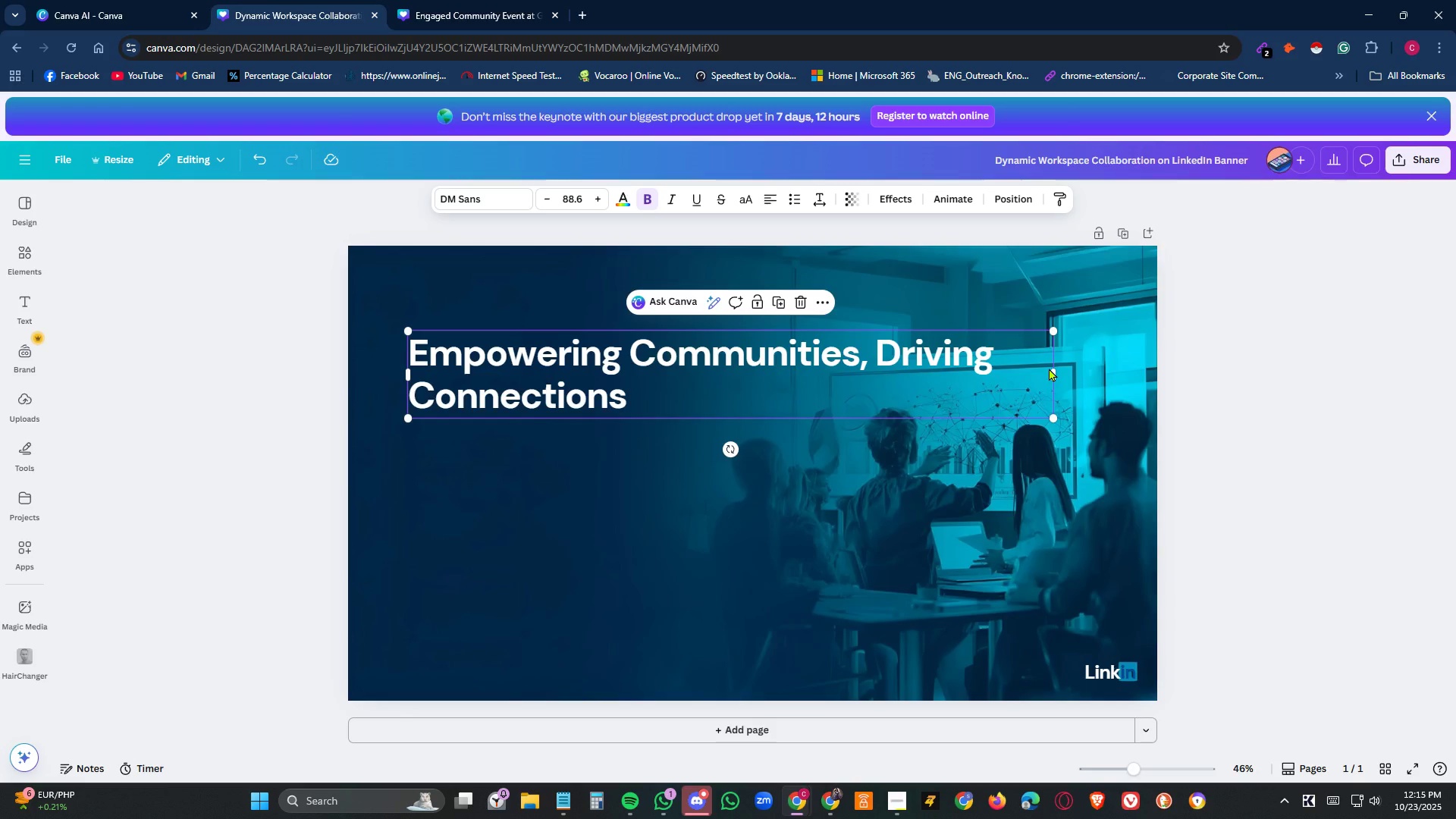 
wait(11.09)
 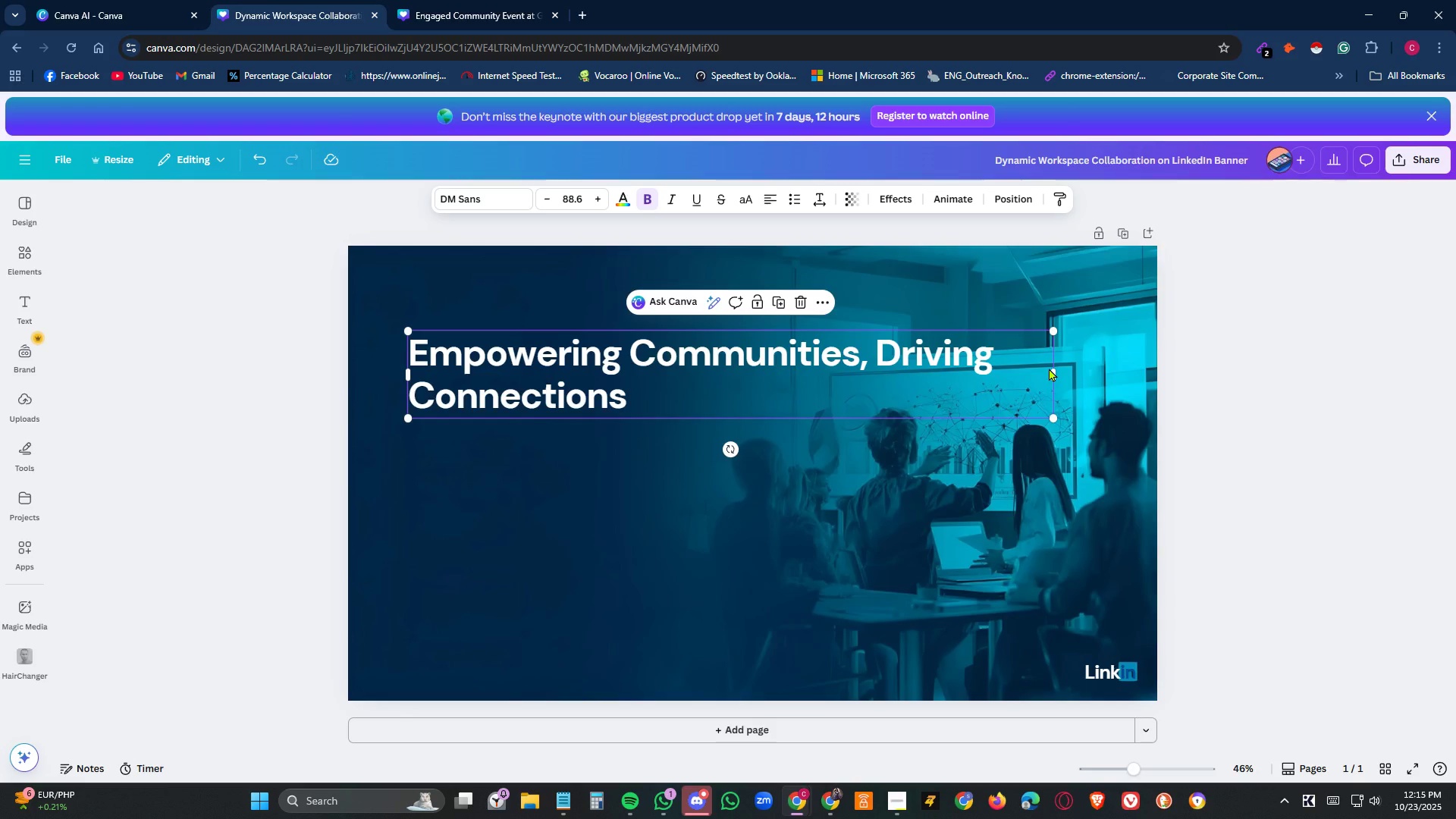 
left_click([623, 497])
 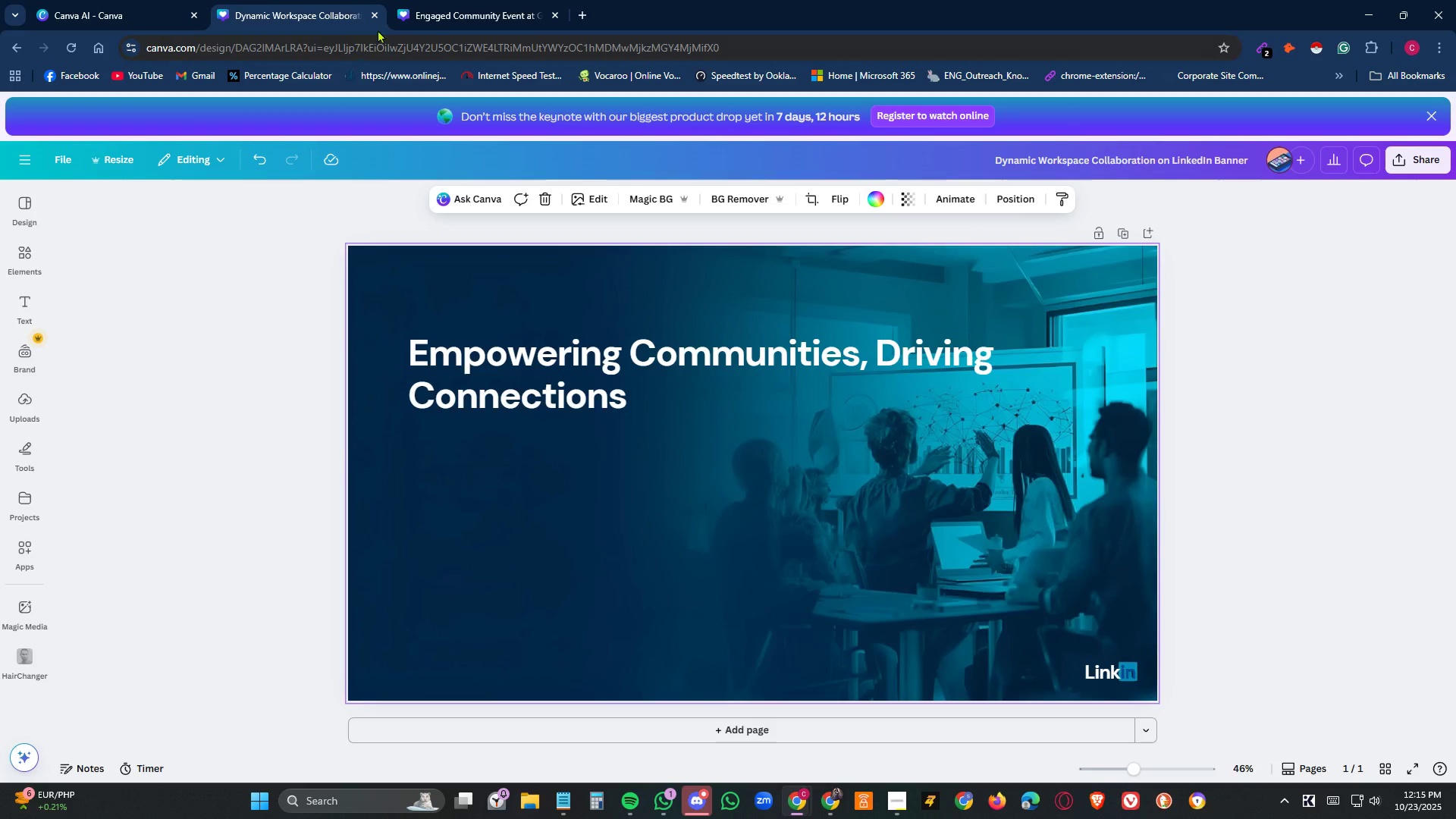 
left_click([483, 16])
 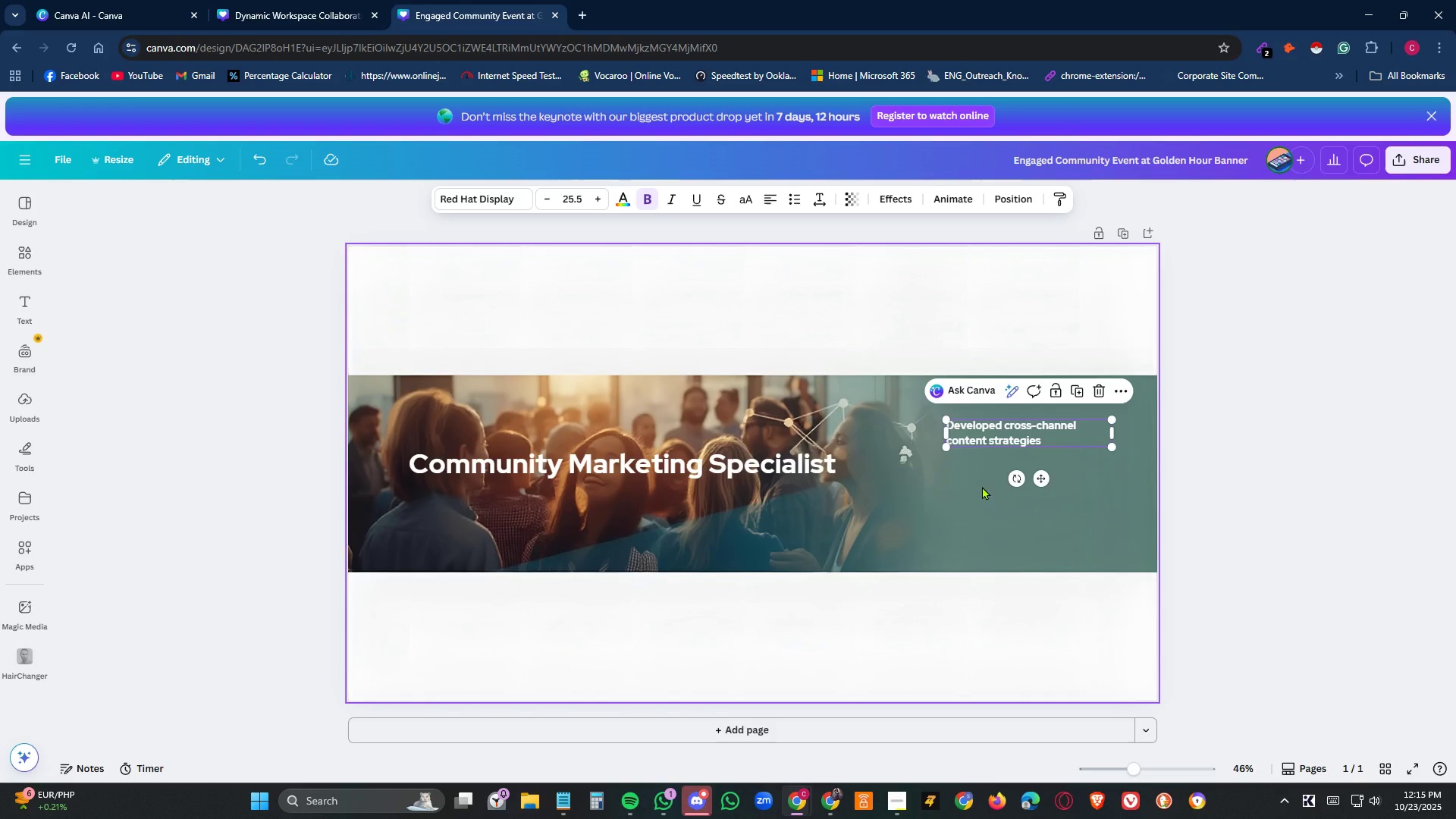 
left_click([993, 491])
 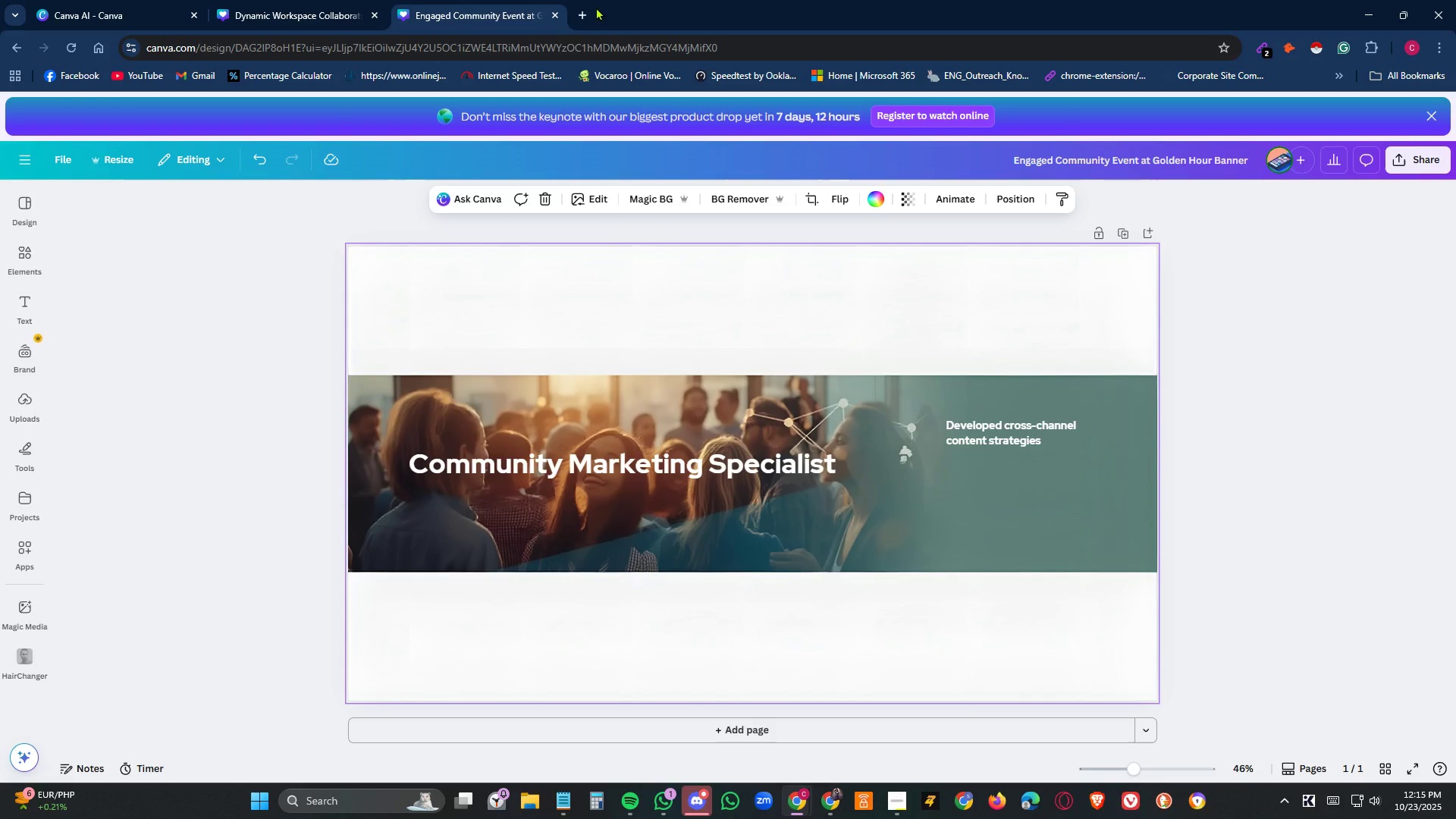 
left_click([580, 14])
 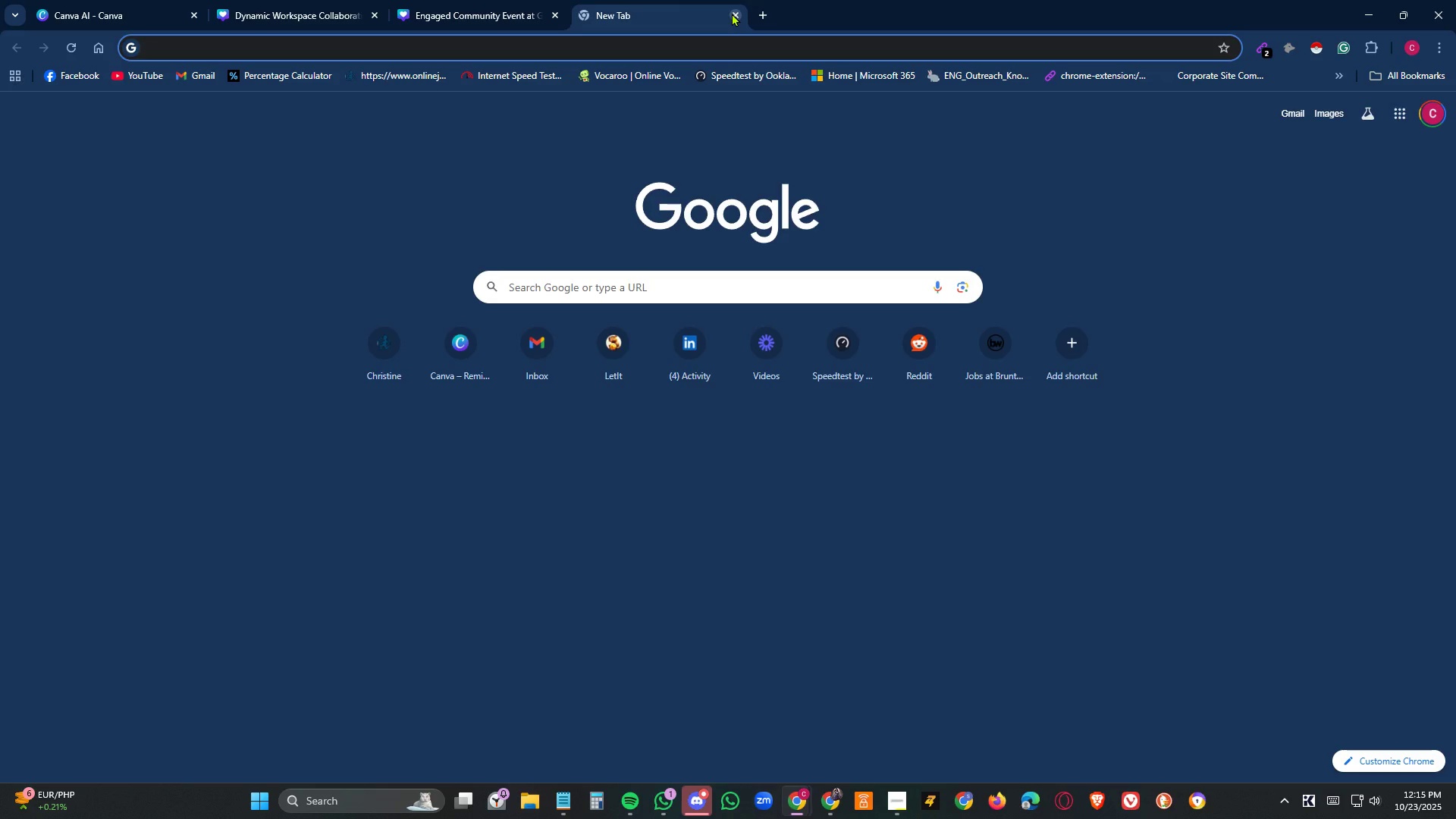 
left_click([732, 13])
 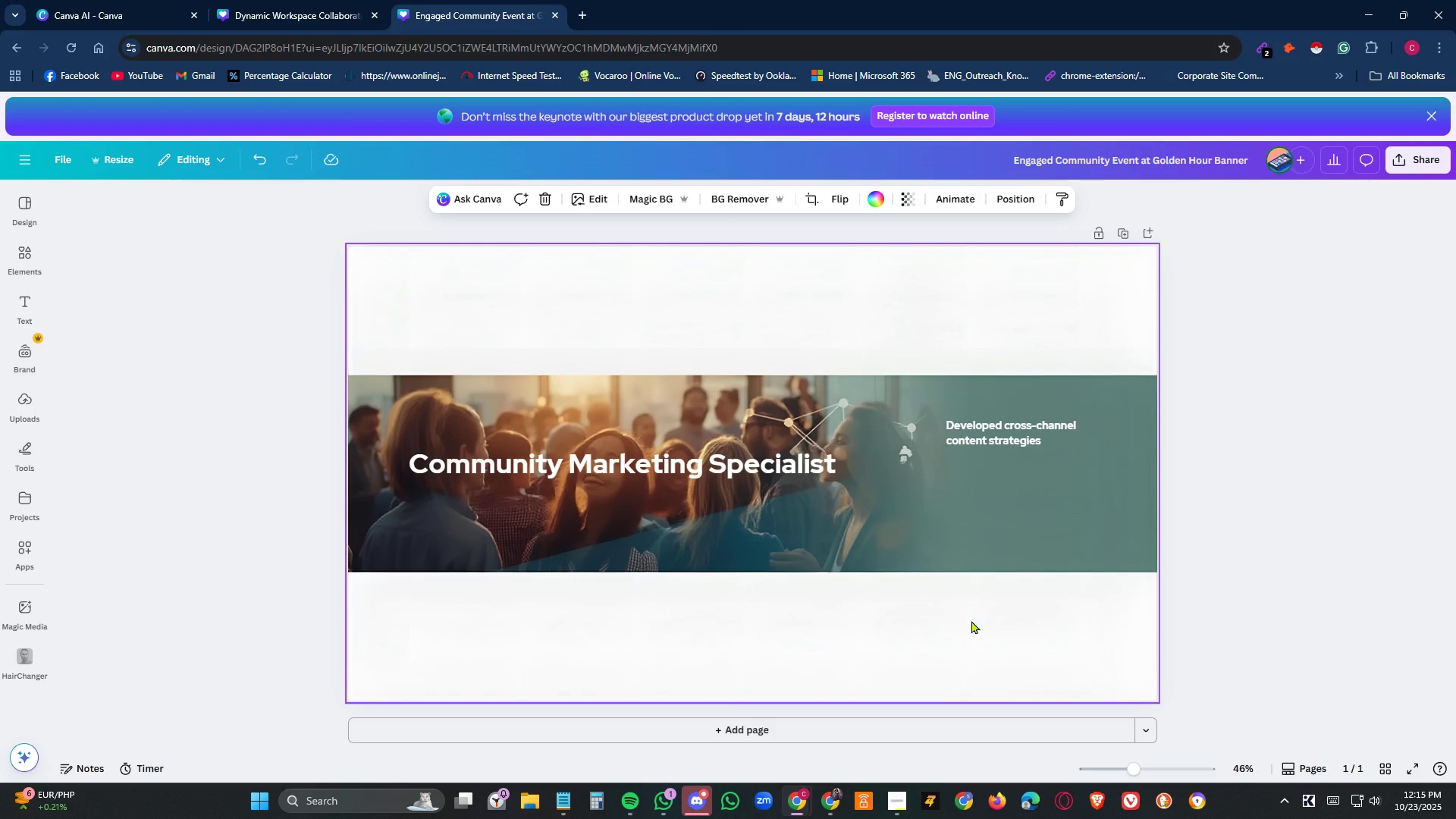 
wait(9.38)
 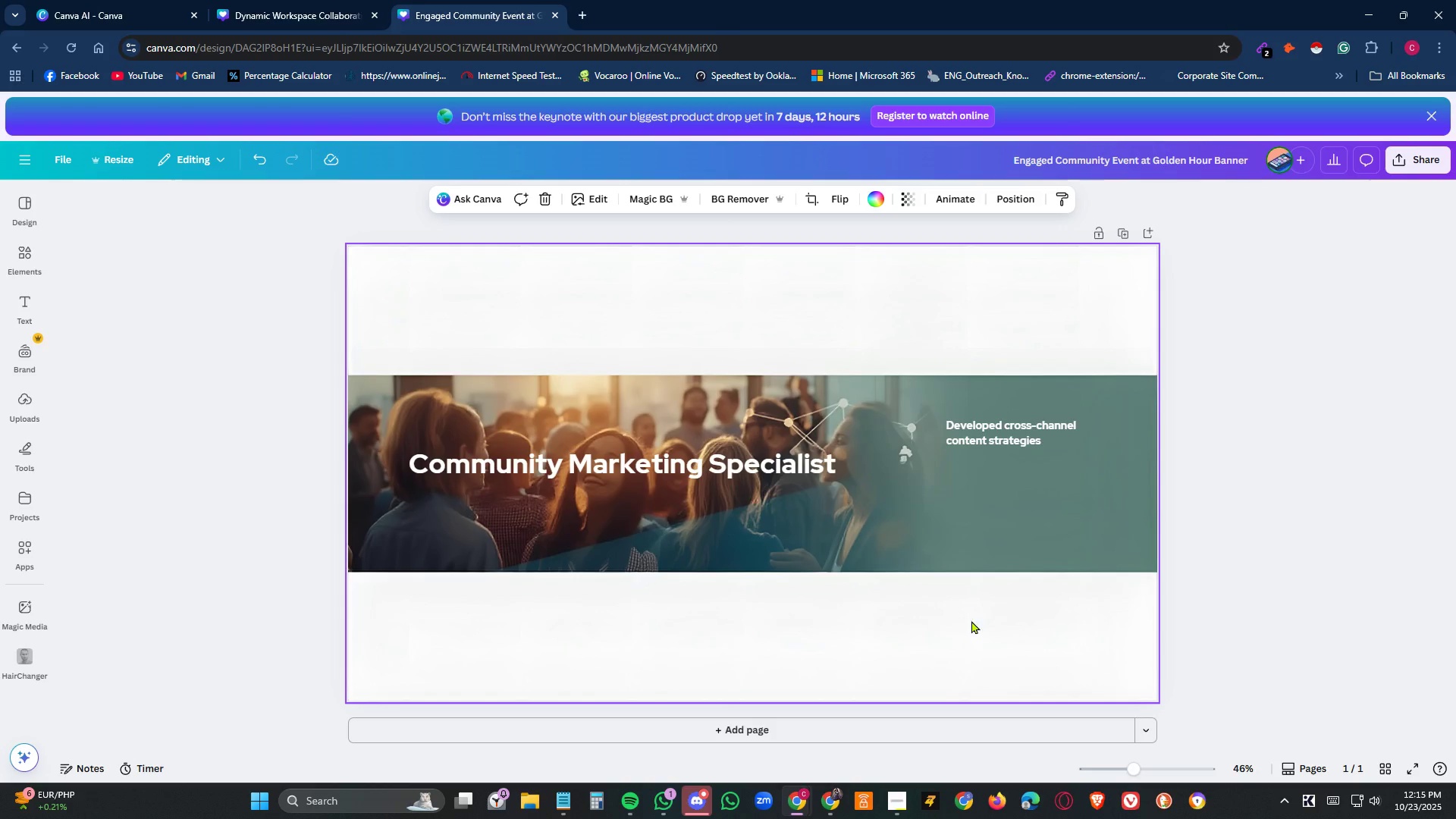 
left_click_drag(start_coordinate=[937, 477], to_coordinate=[930, 448])
 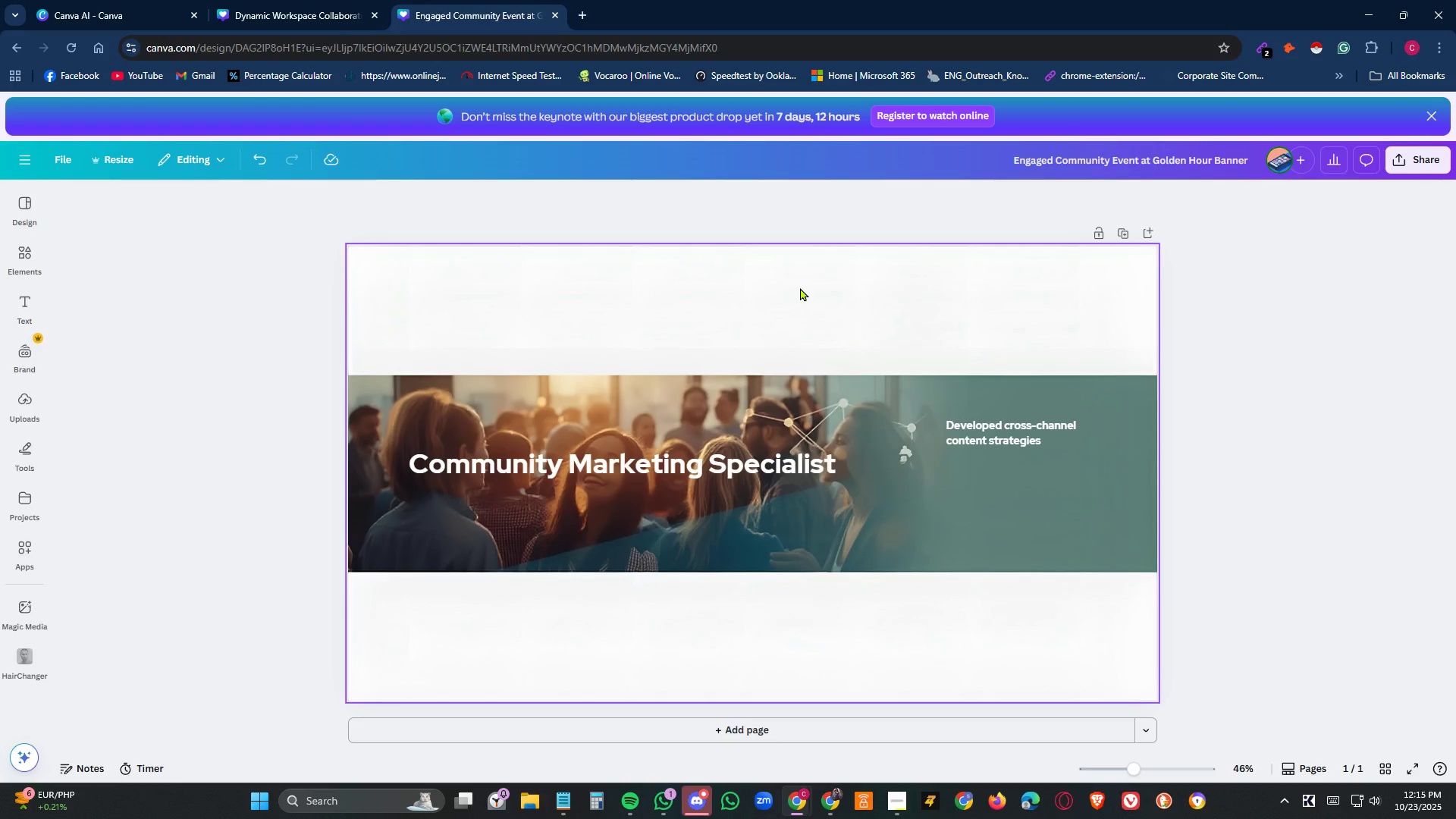 
wait(5.64)
 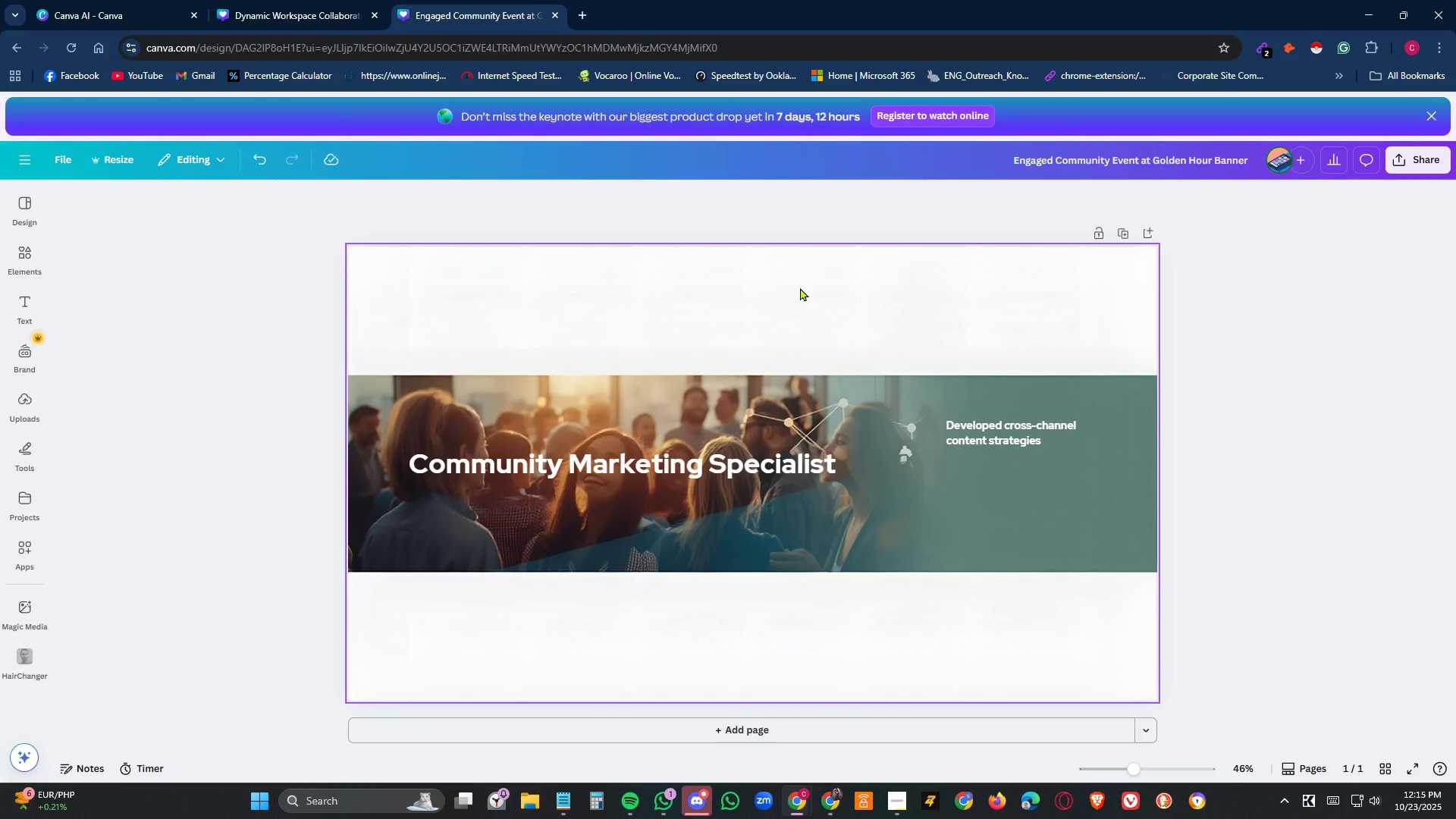 
scroll: coordinate [799, 702], scroll_direction: down, amount: 4.0
 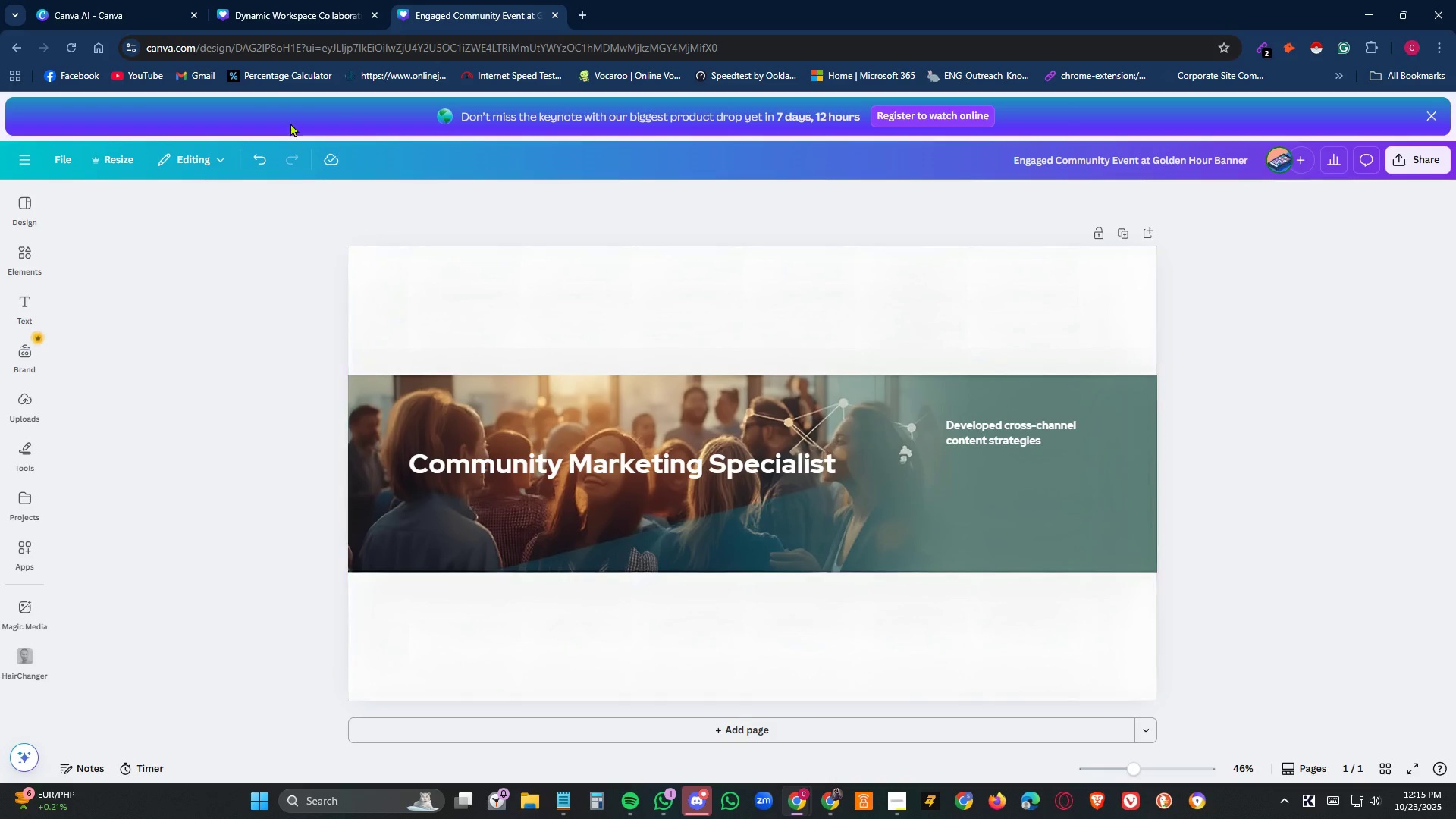 
left_click([280, 9])
 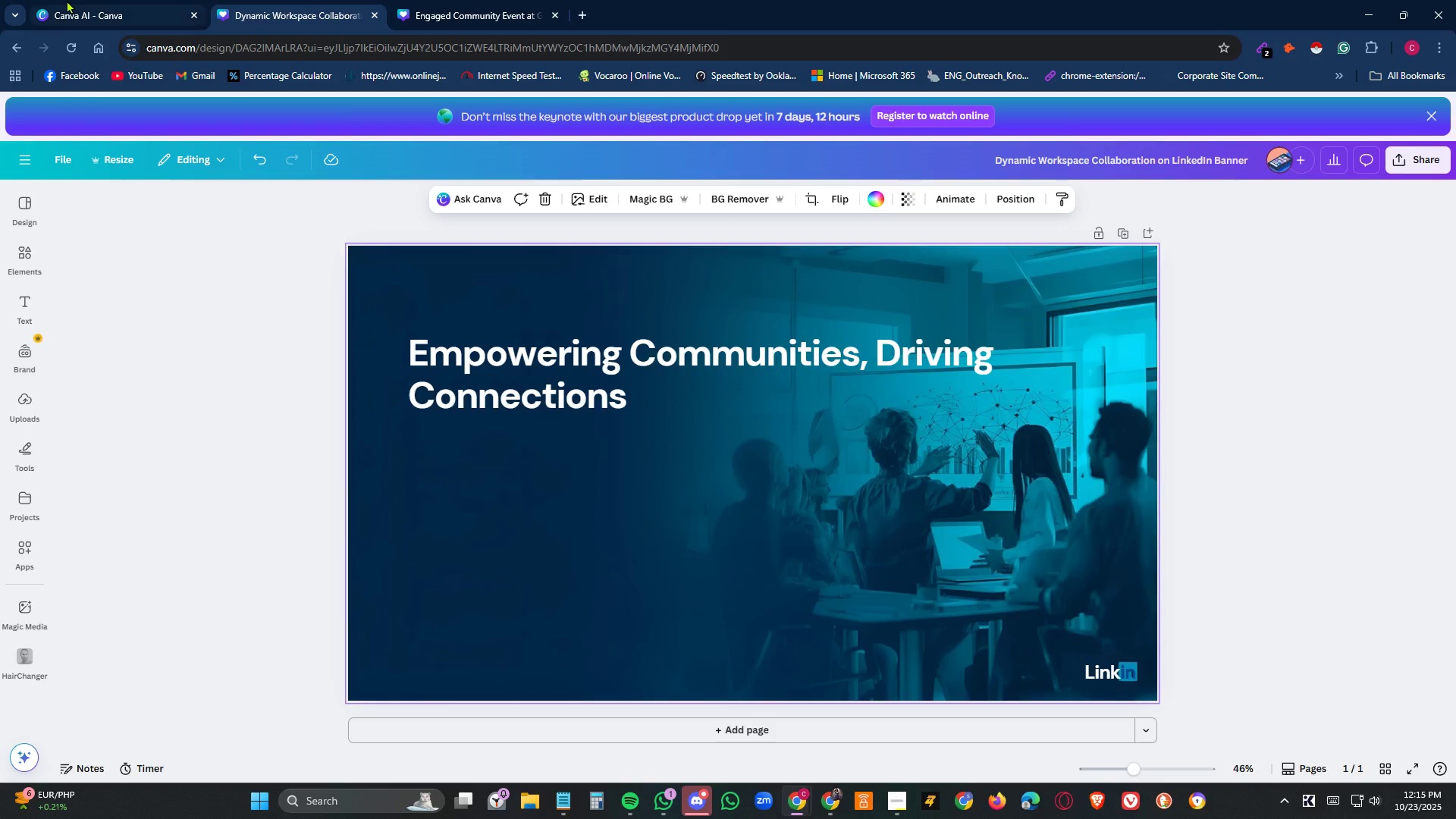 
left_click([67, 0])
 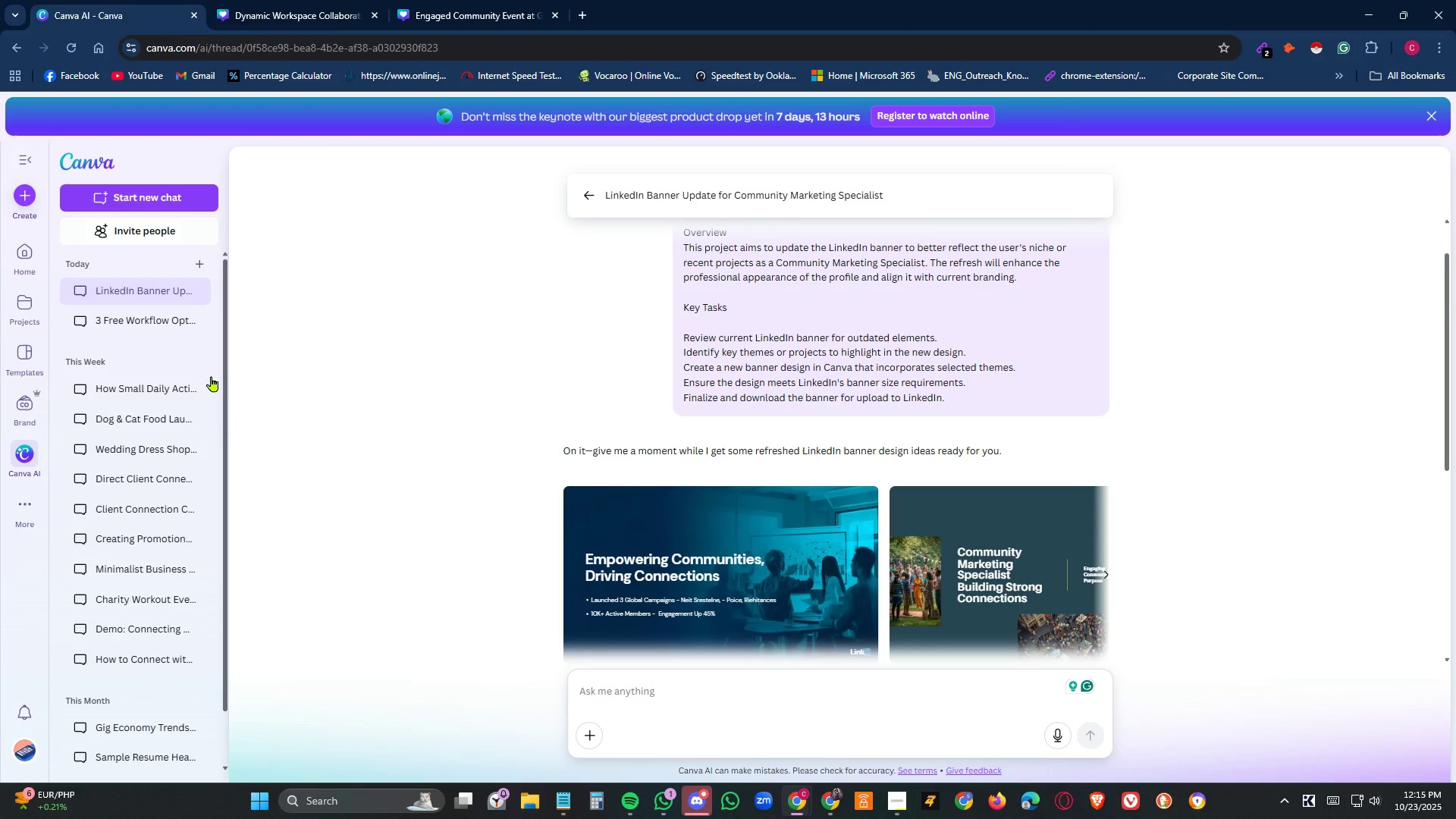 
scroll: coordinate [591, 482], scroll_direction: down, amount: 8.0
 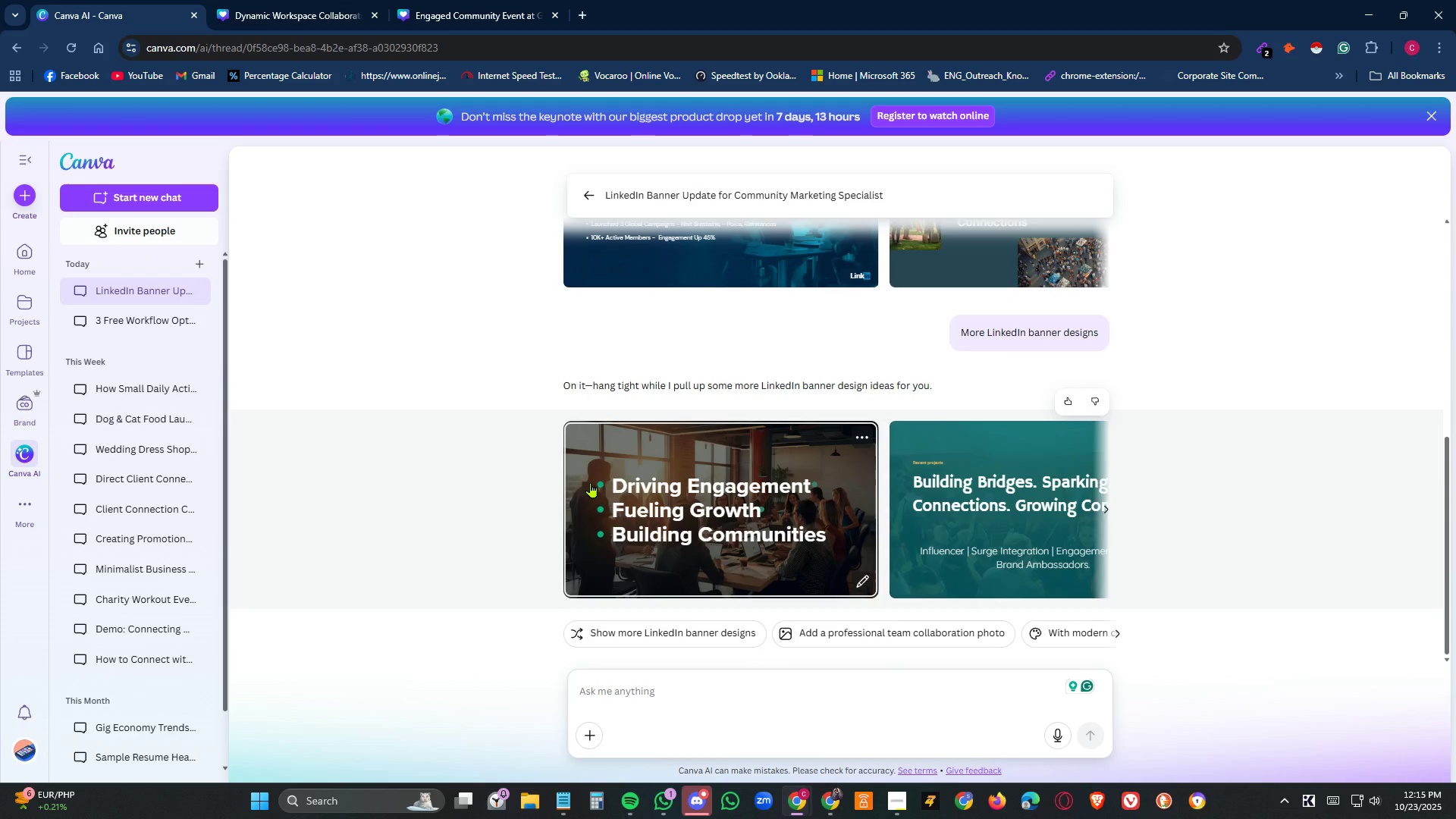 
scroll: coordinate [591, 482], scroll_direction: up, amount: 2.0
 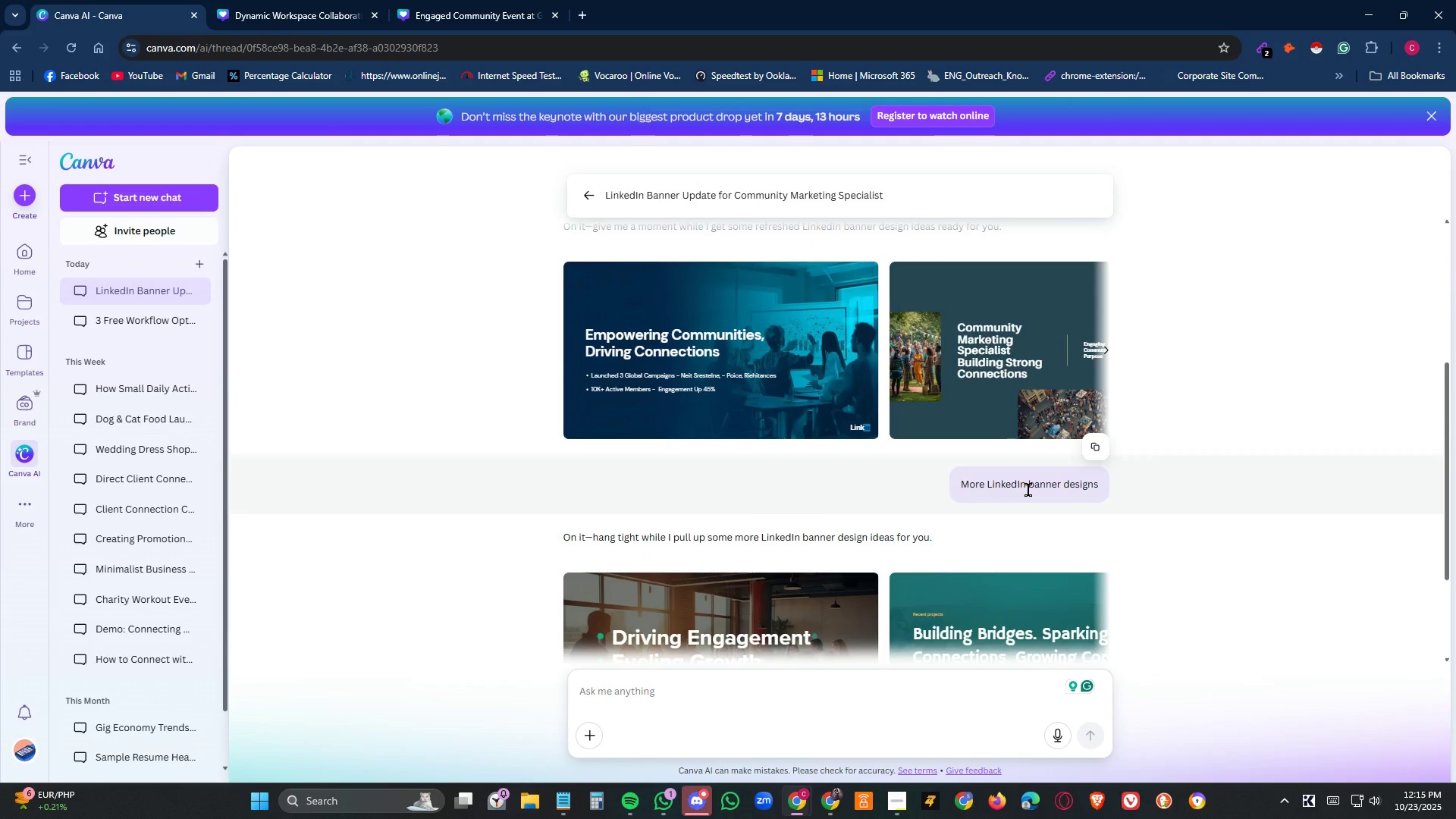 
scroll: coordinate [1028, 490], scroll_direction: down, amount: 3.0
 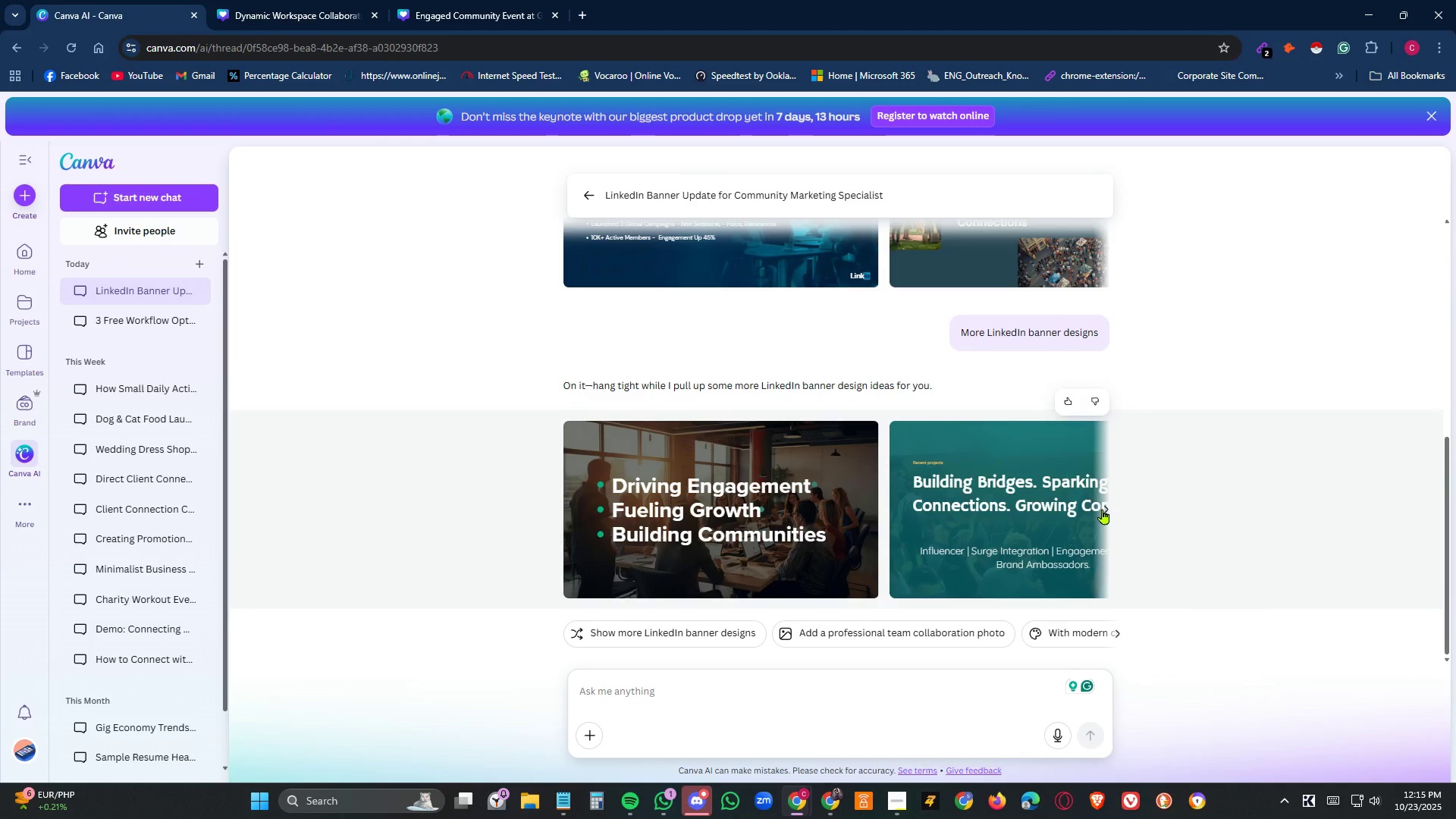 
left_click([1103, 509])
 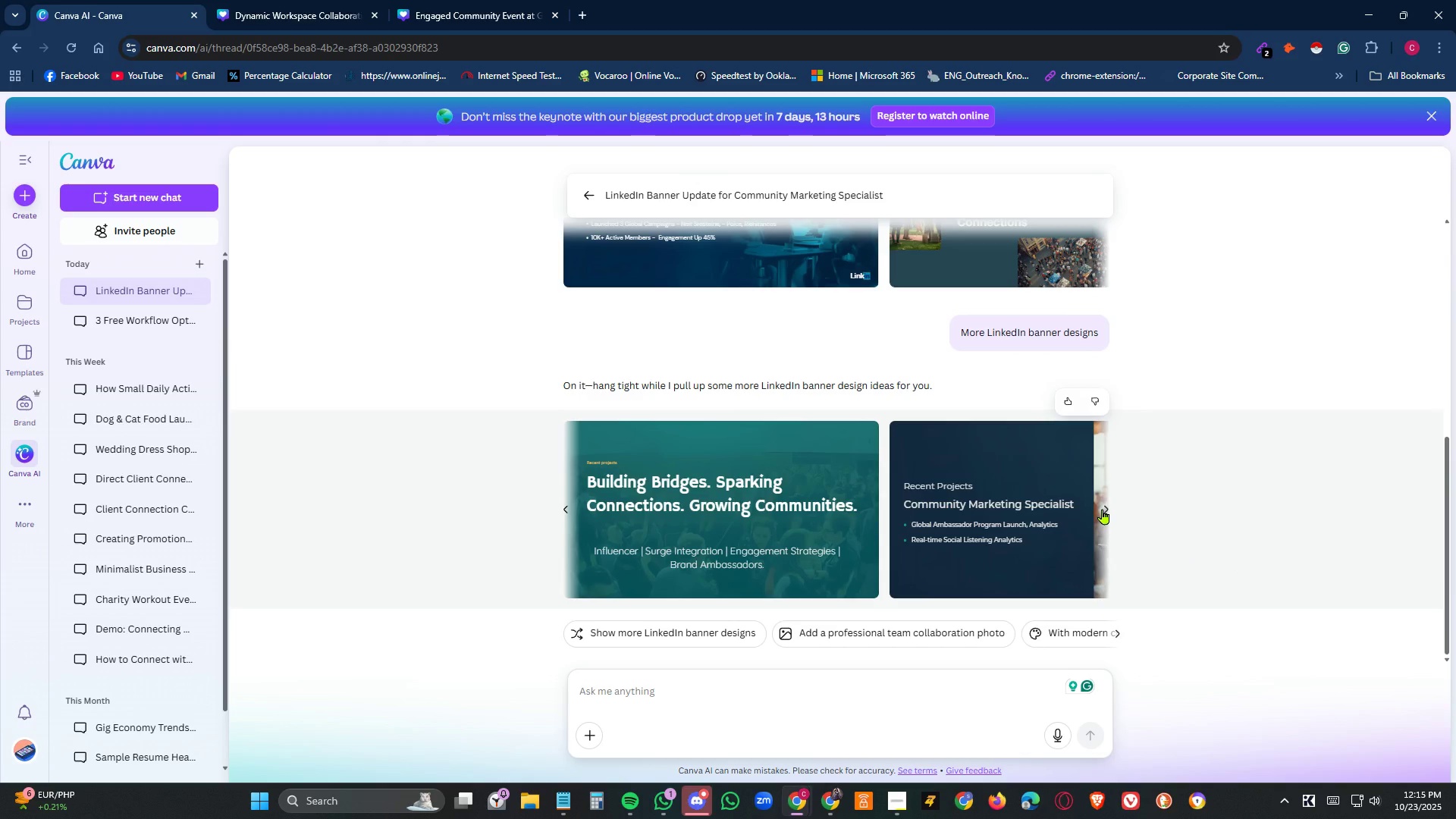 
left_click([1103, 509])
 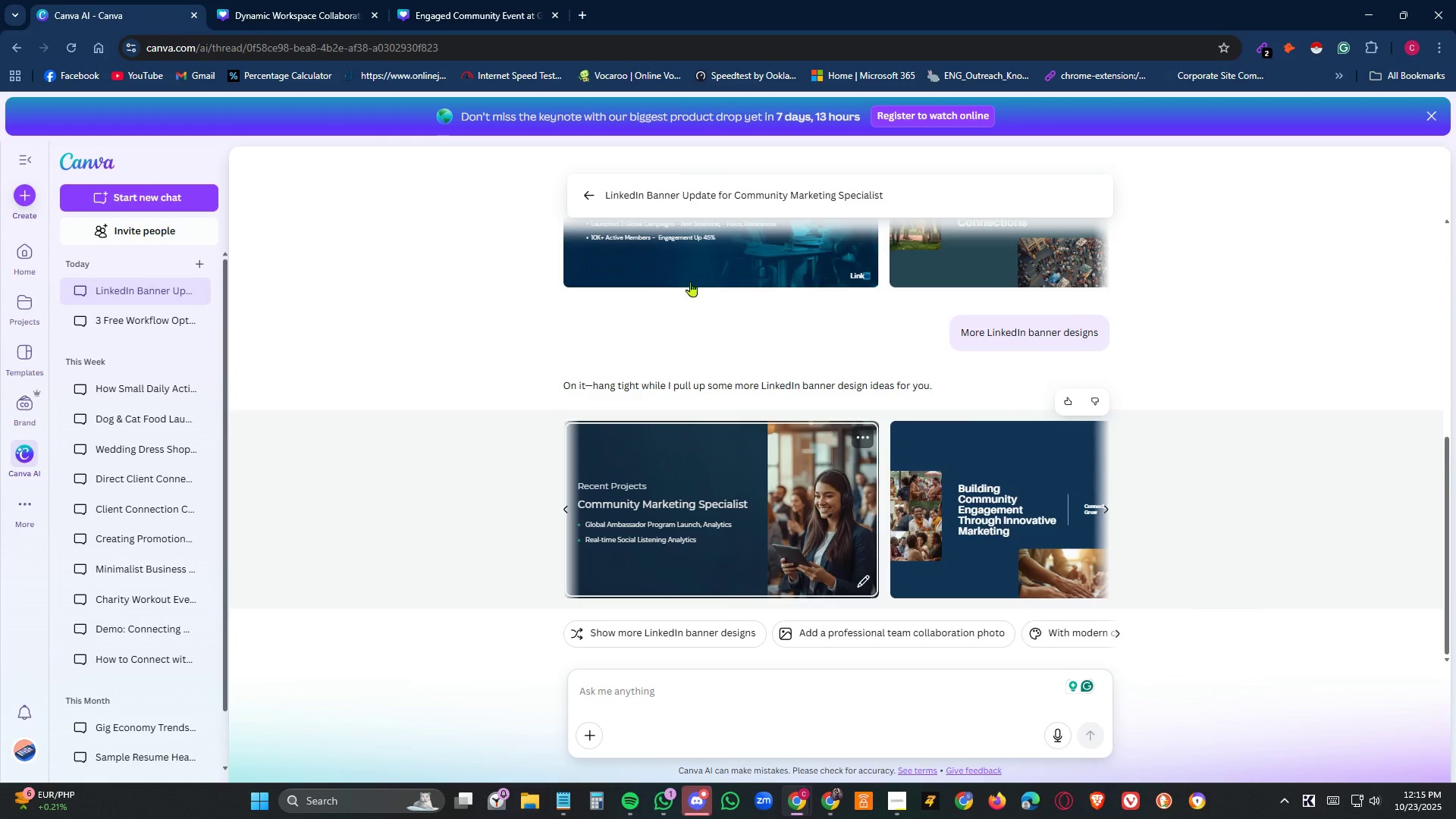 
left_click([418, 11])
 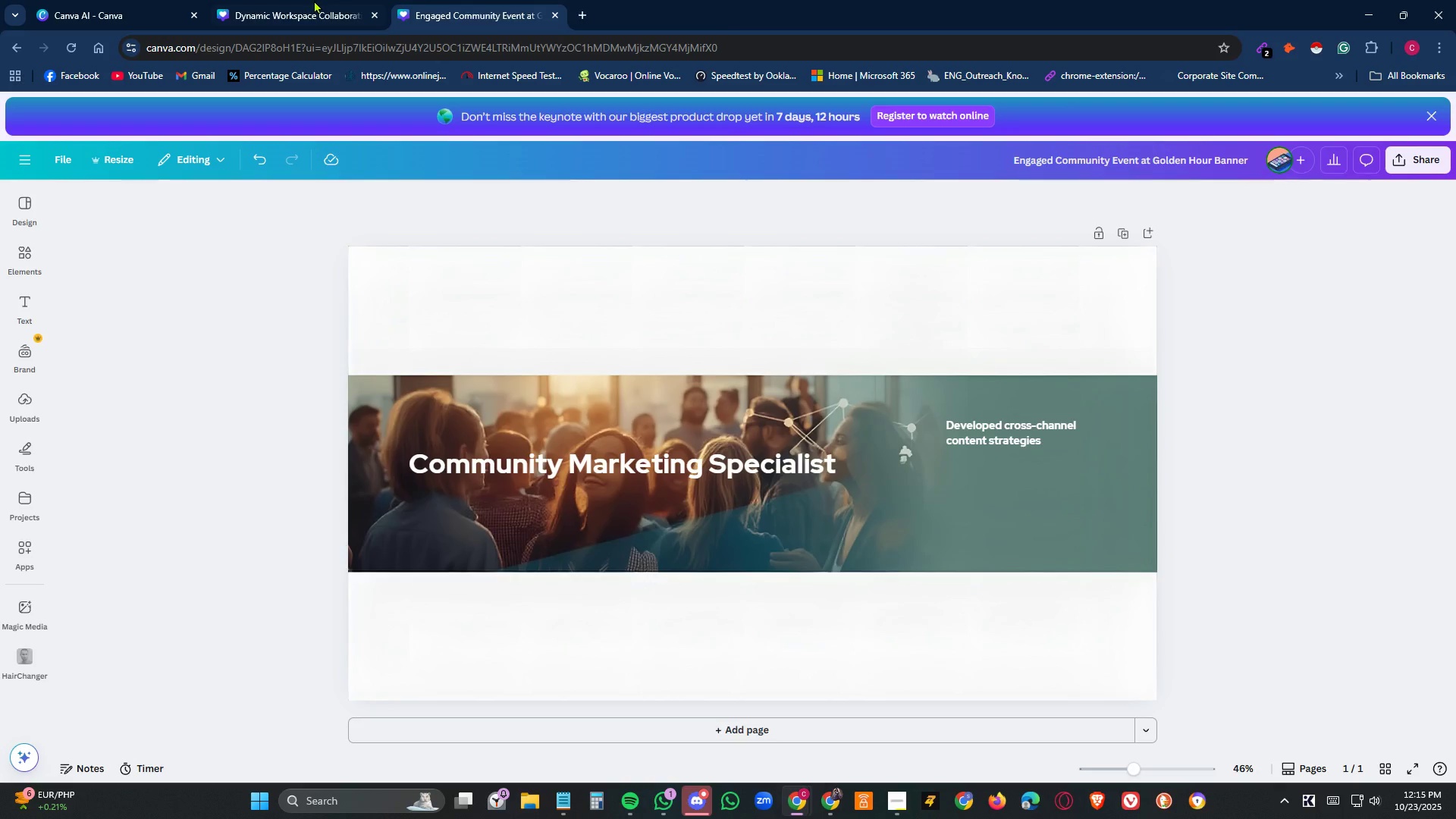 
left_click([314, 0])
 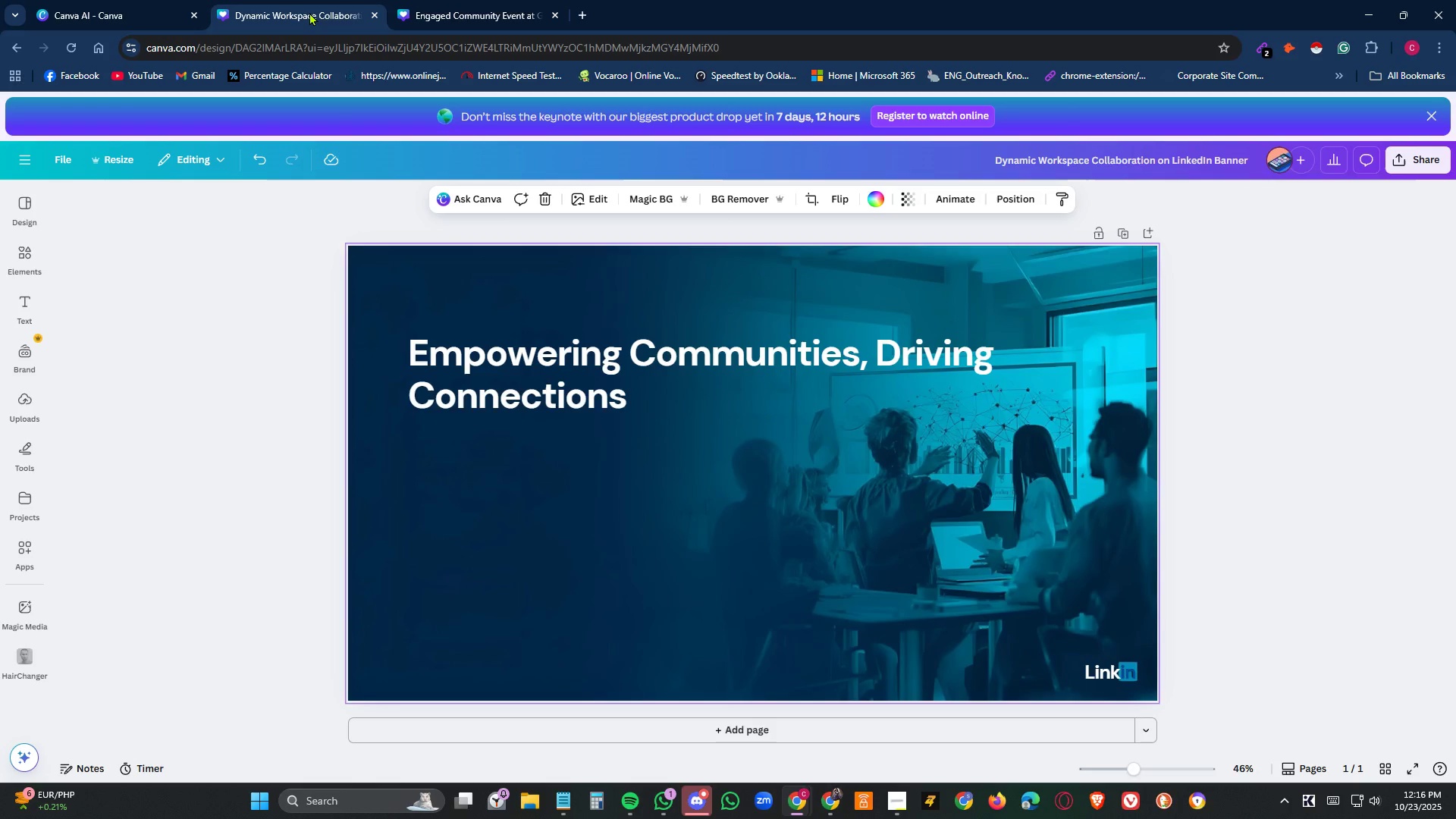 
wait(12.34)
 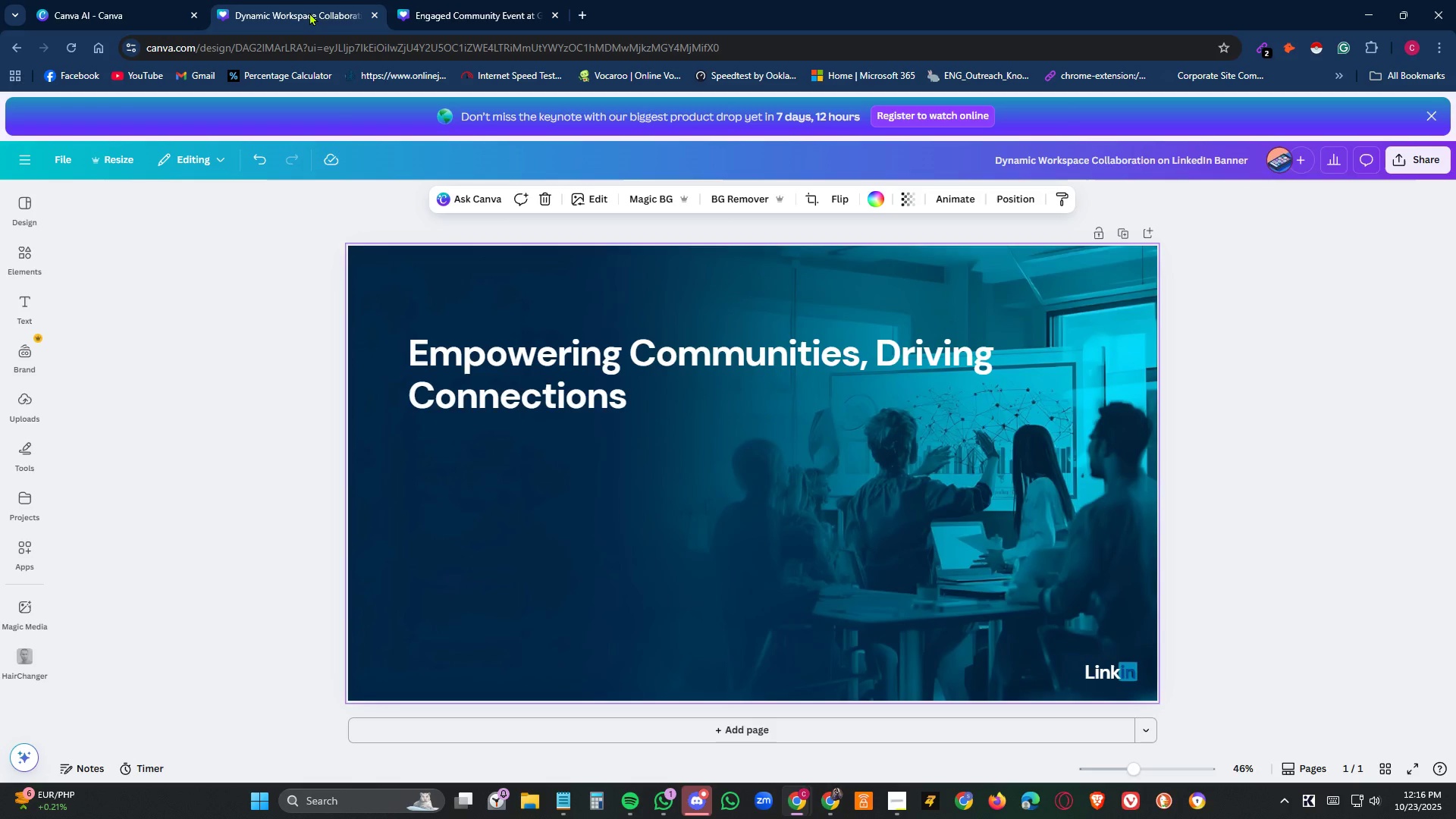 
left_click([444, 0])
 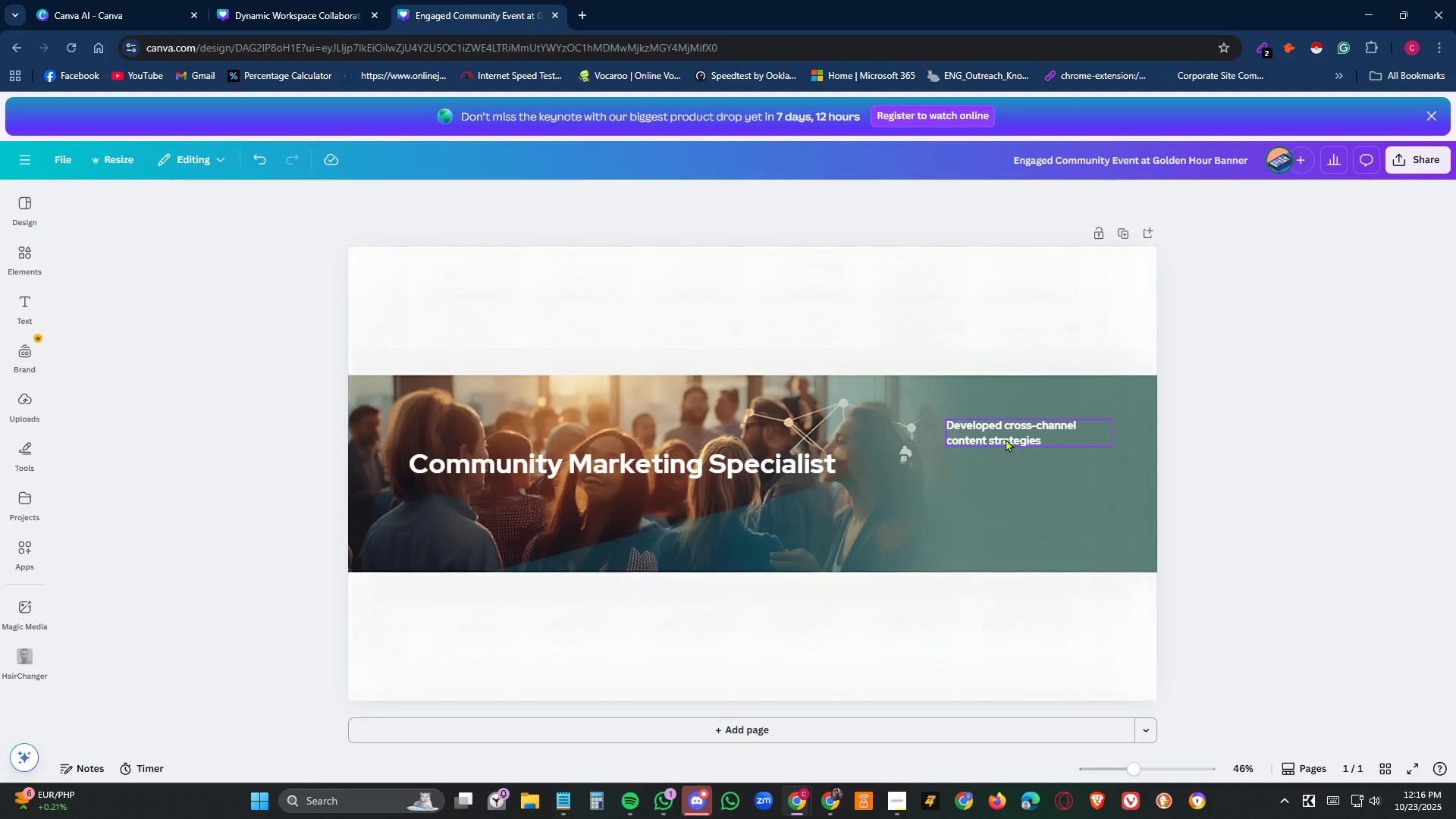 
left_click([1006, 438])
 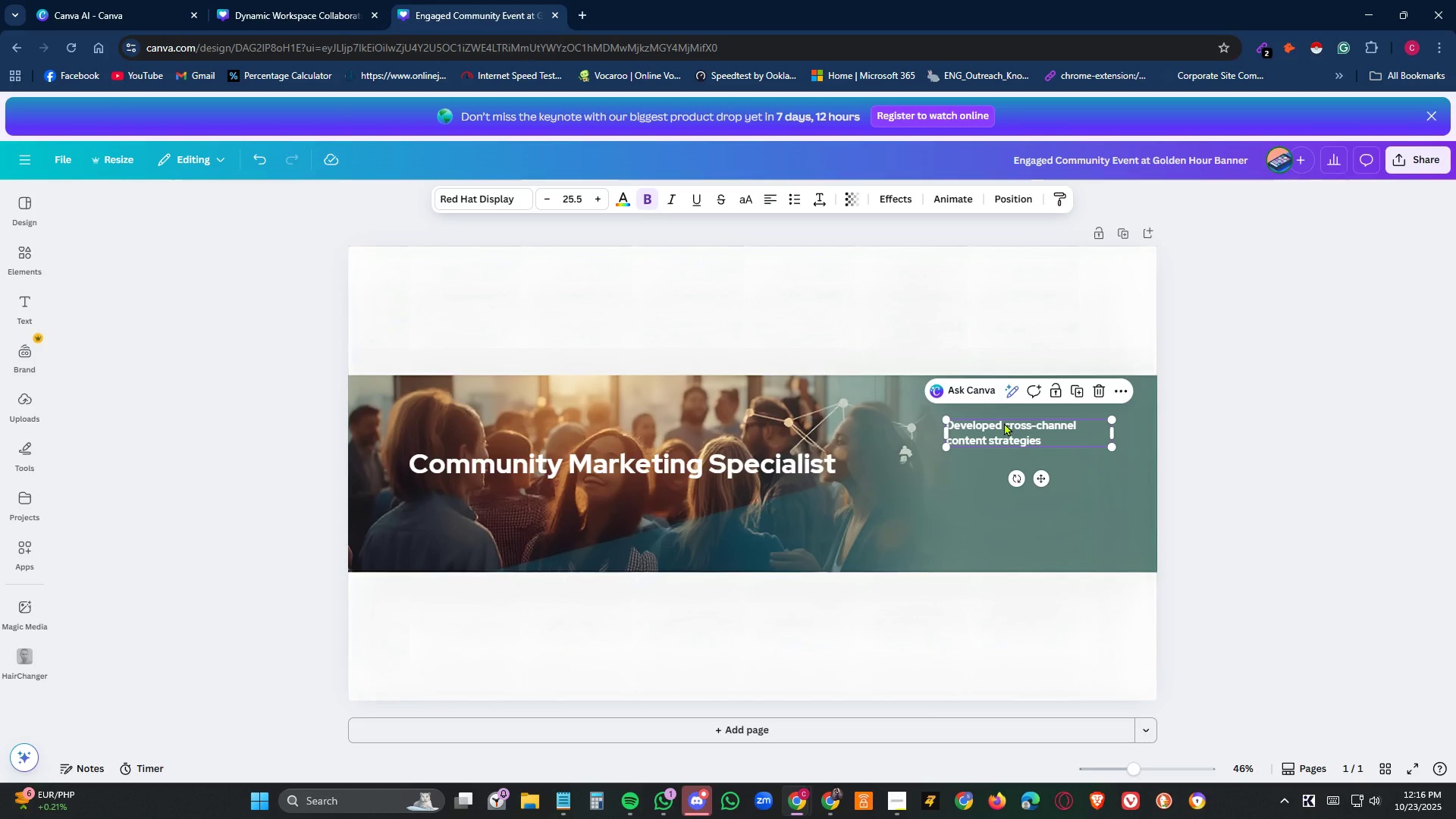 
key(Delete)
 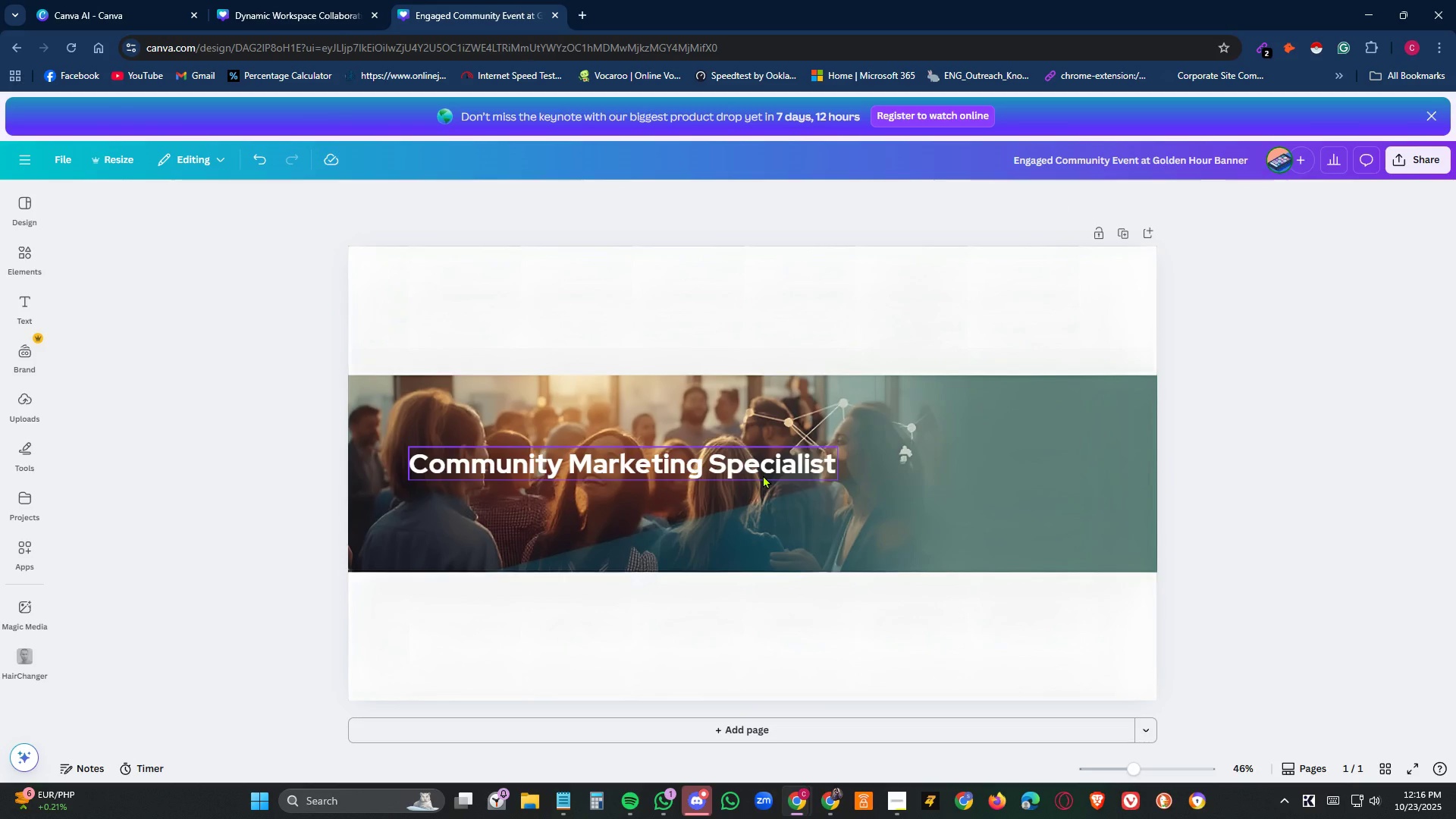 
left_click([271, 0])
 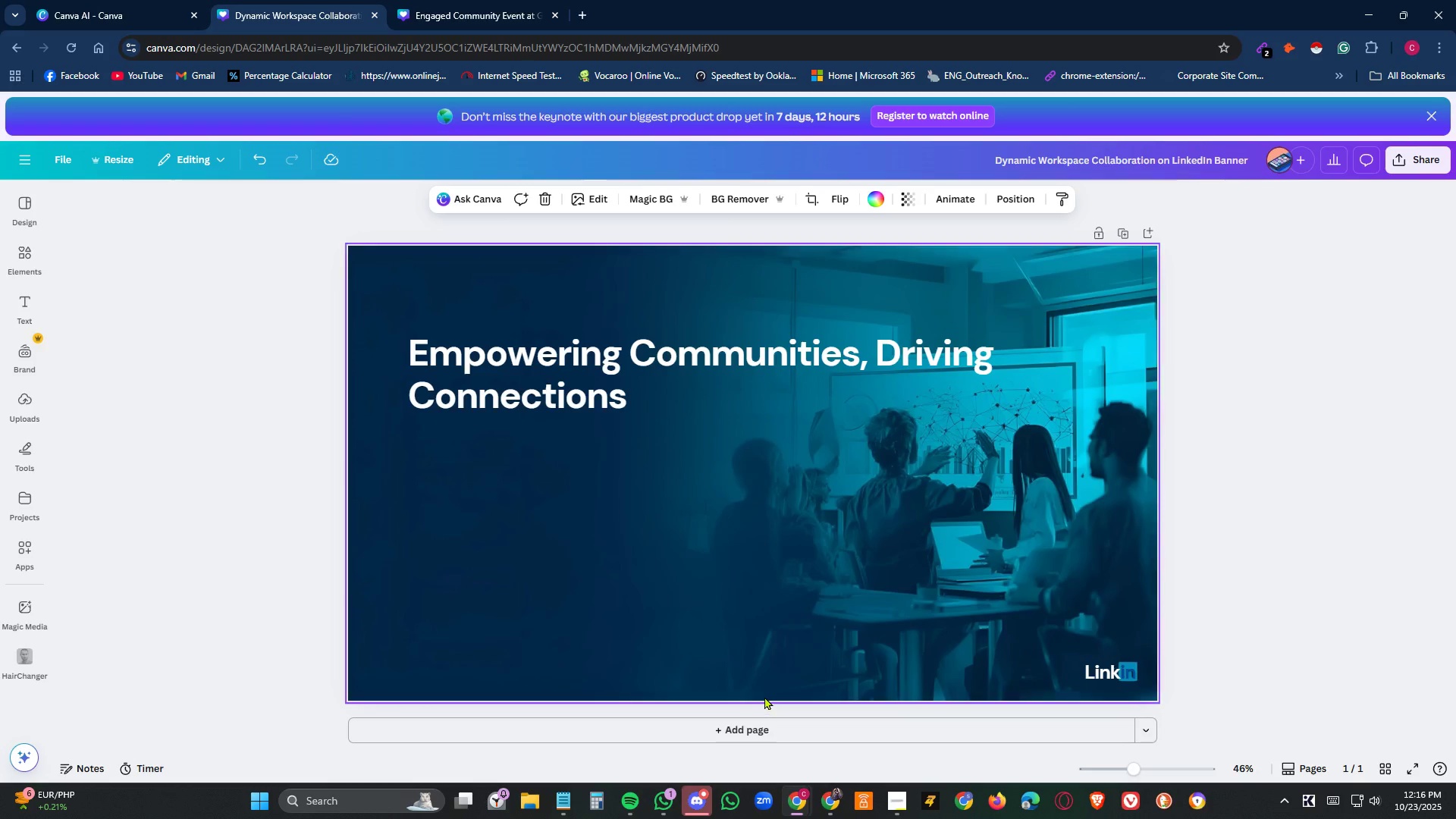 
double_click([777, 633])
 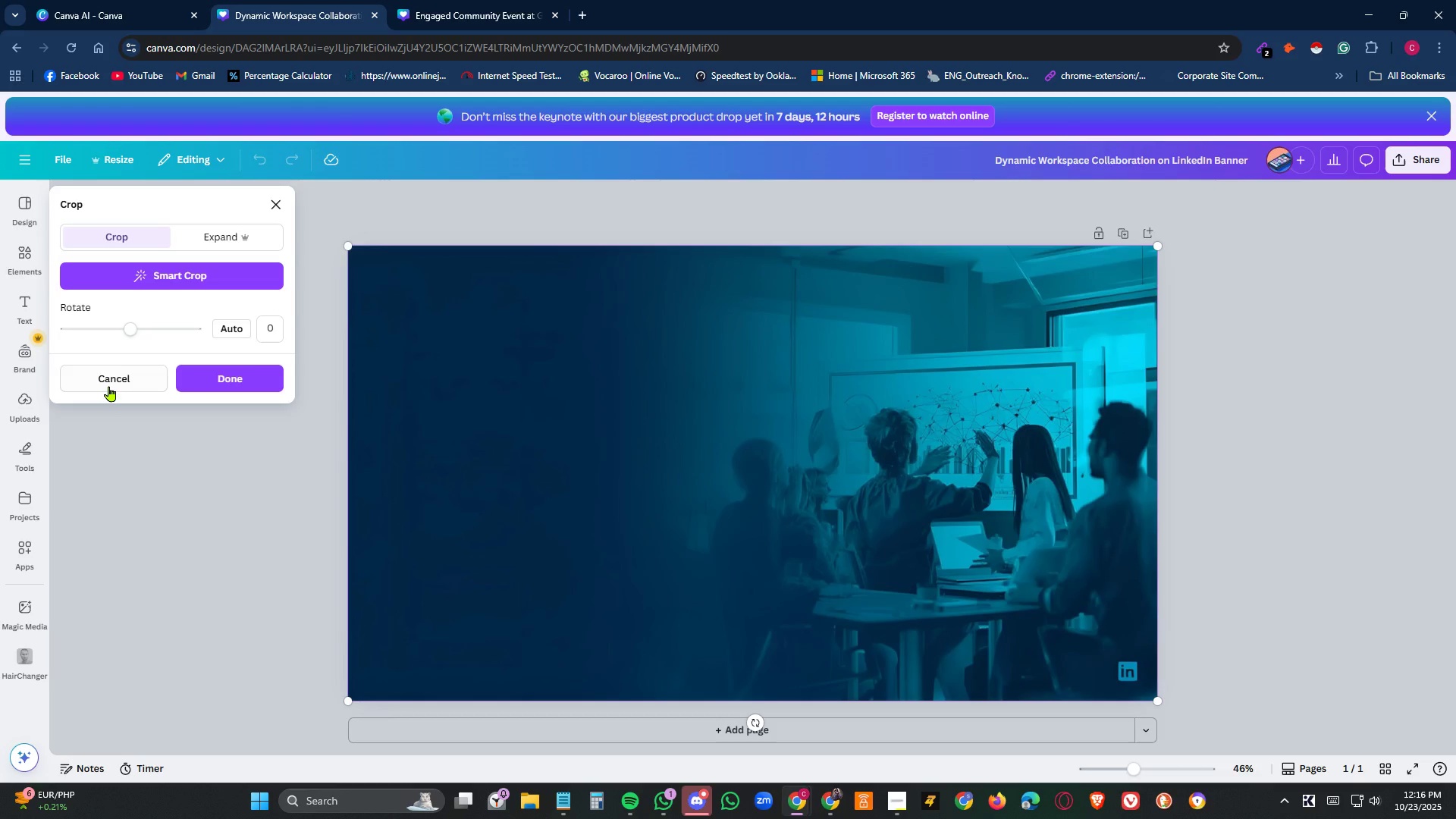 
left_click([112, 382])
 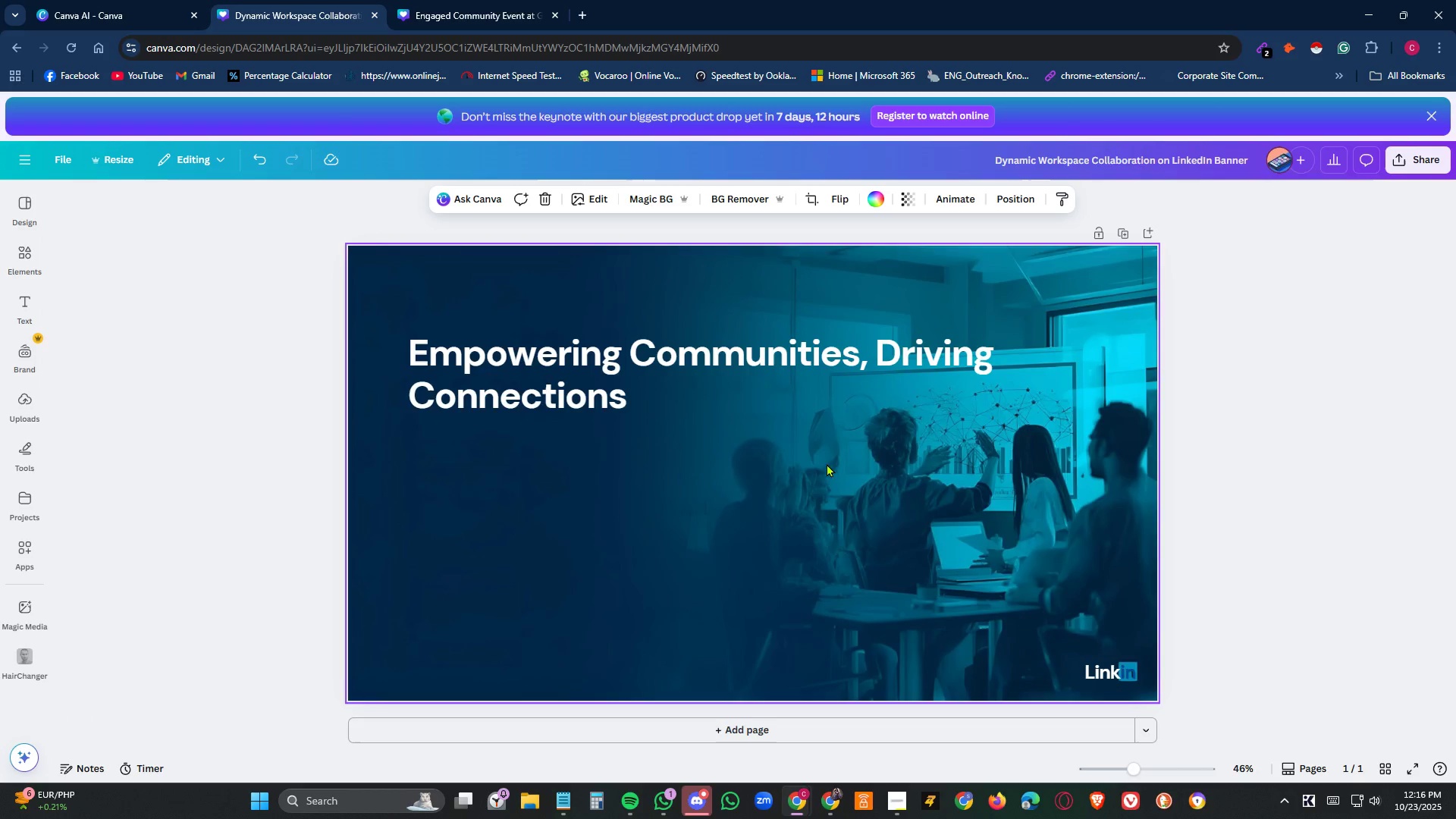 
left_click([504, 4])
 